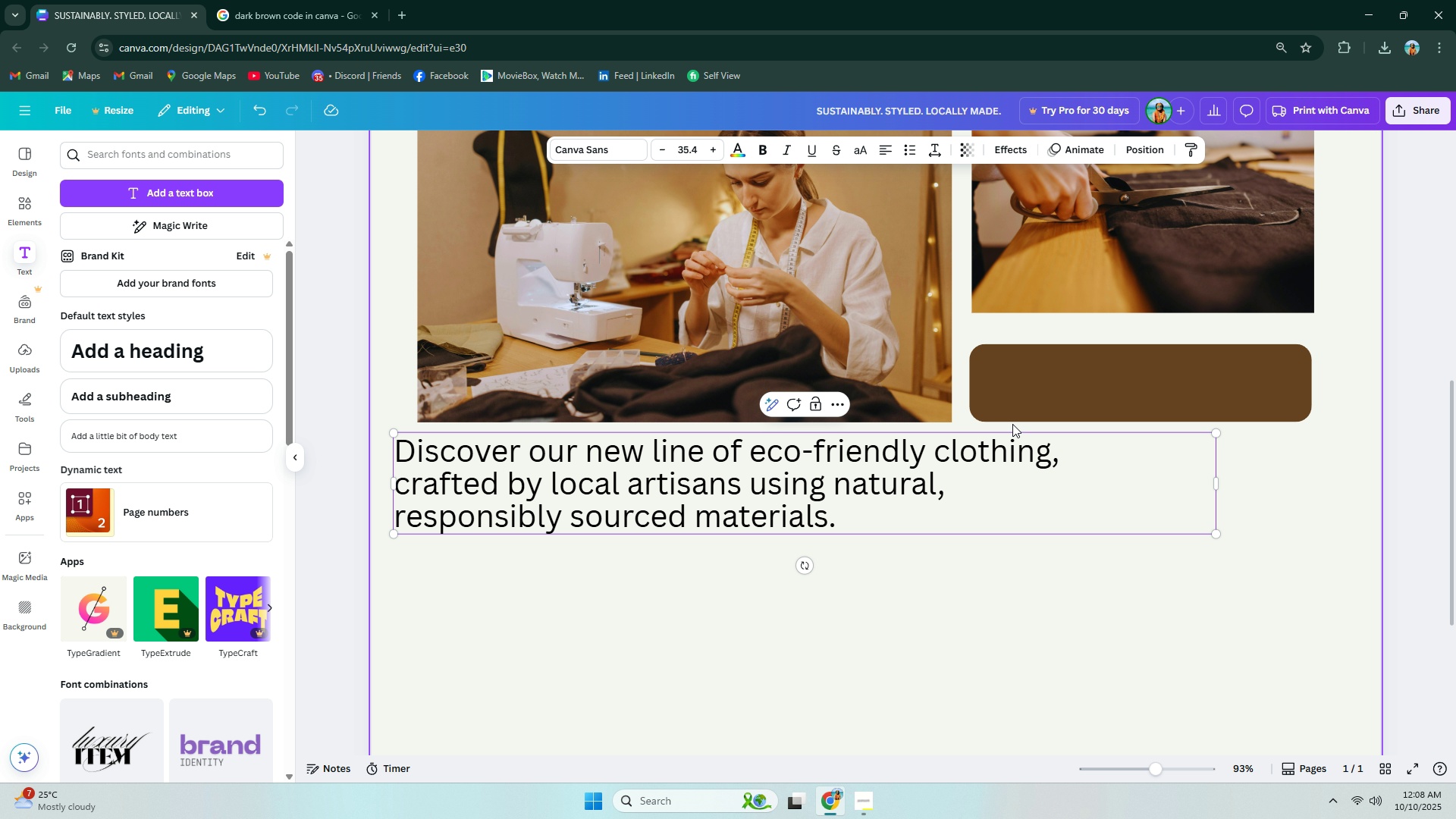 
left_click([960, 619])
 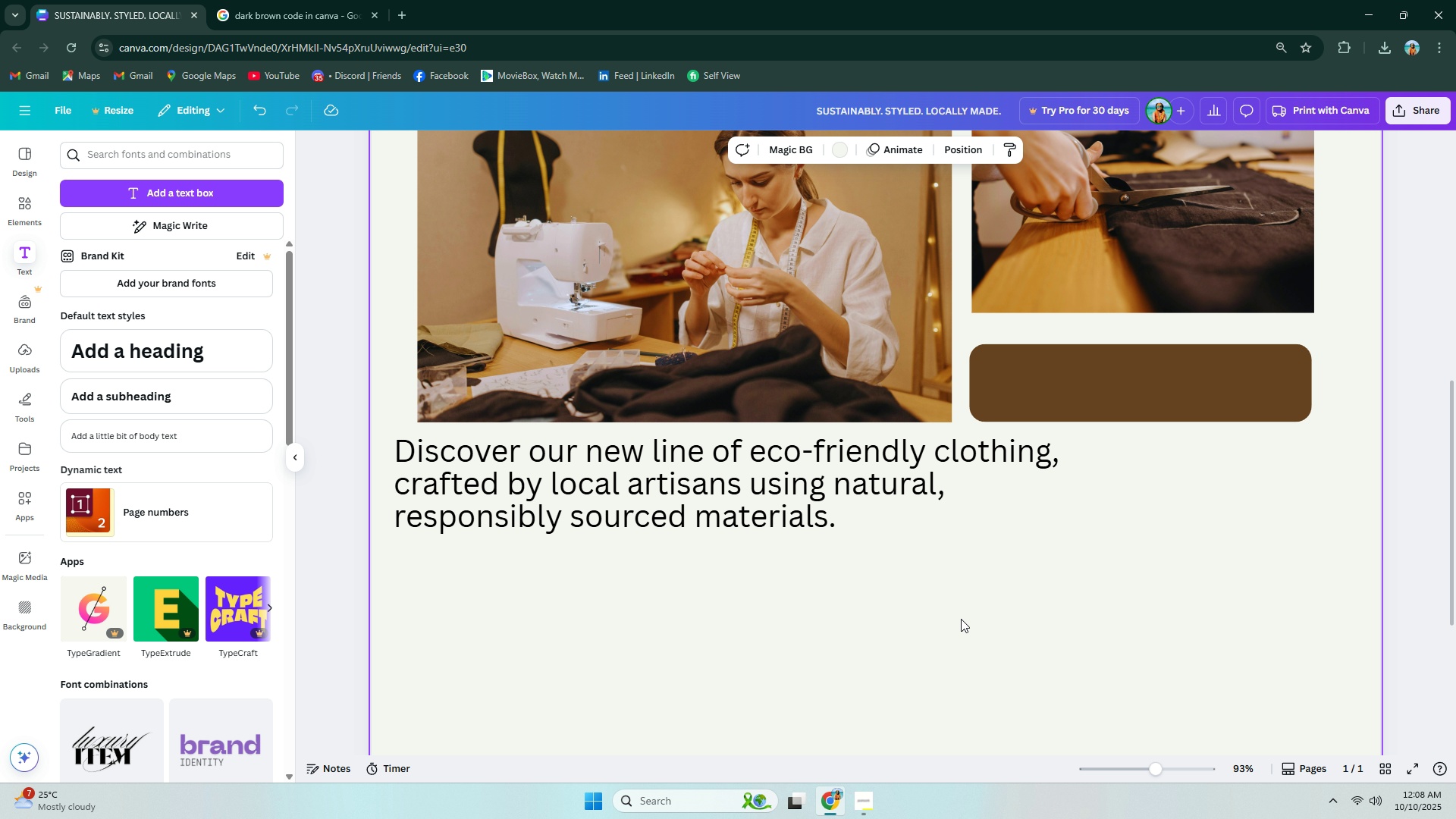 
hold_key(key=ControlLeft, duration=0.54)
scroll: coordinate [963, 619], scroll_direction: down, amount: 2.0
 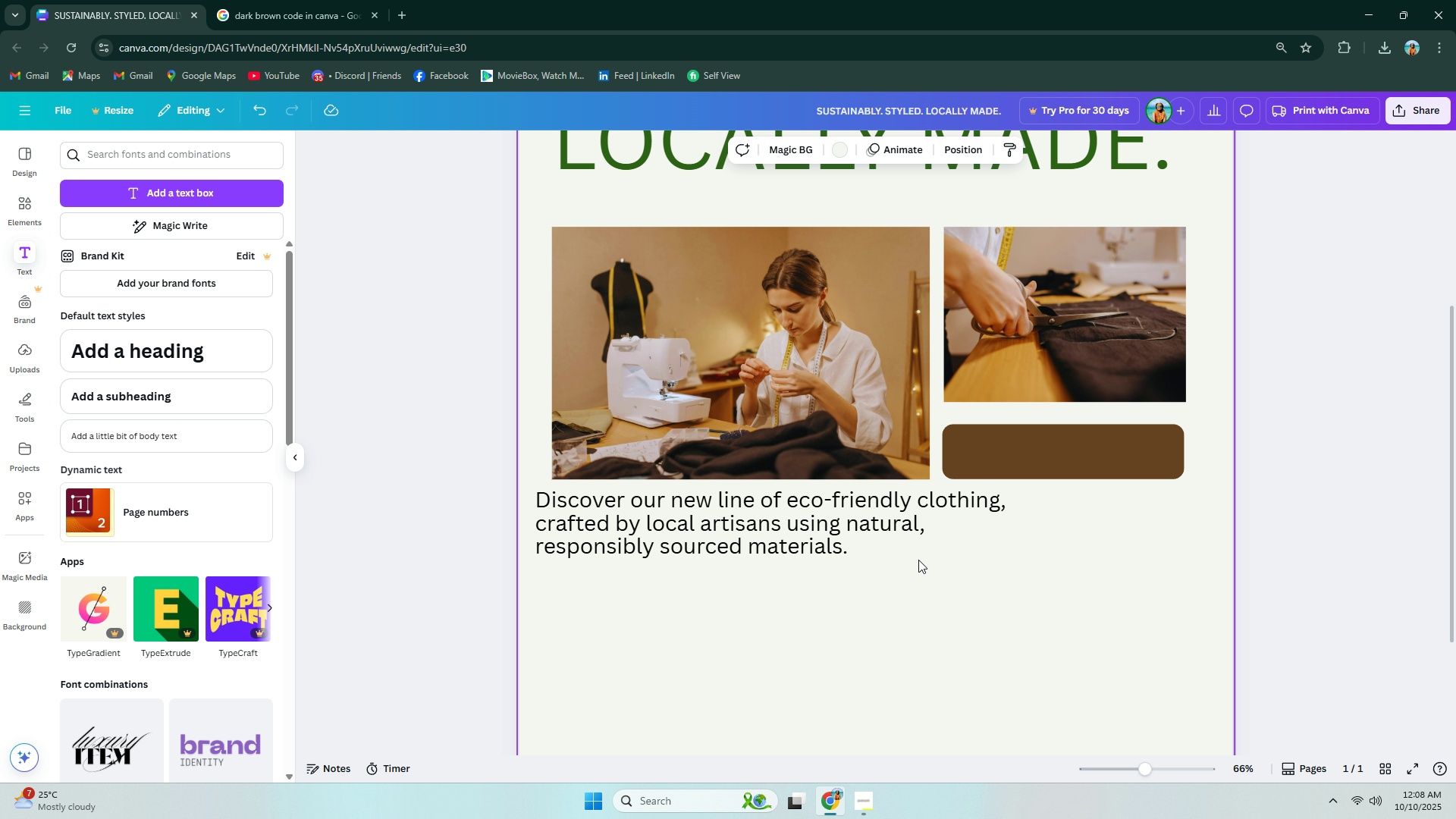 
double_click([902, 536])
 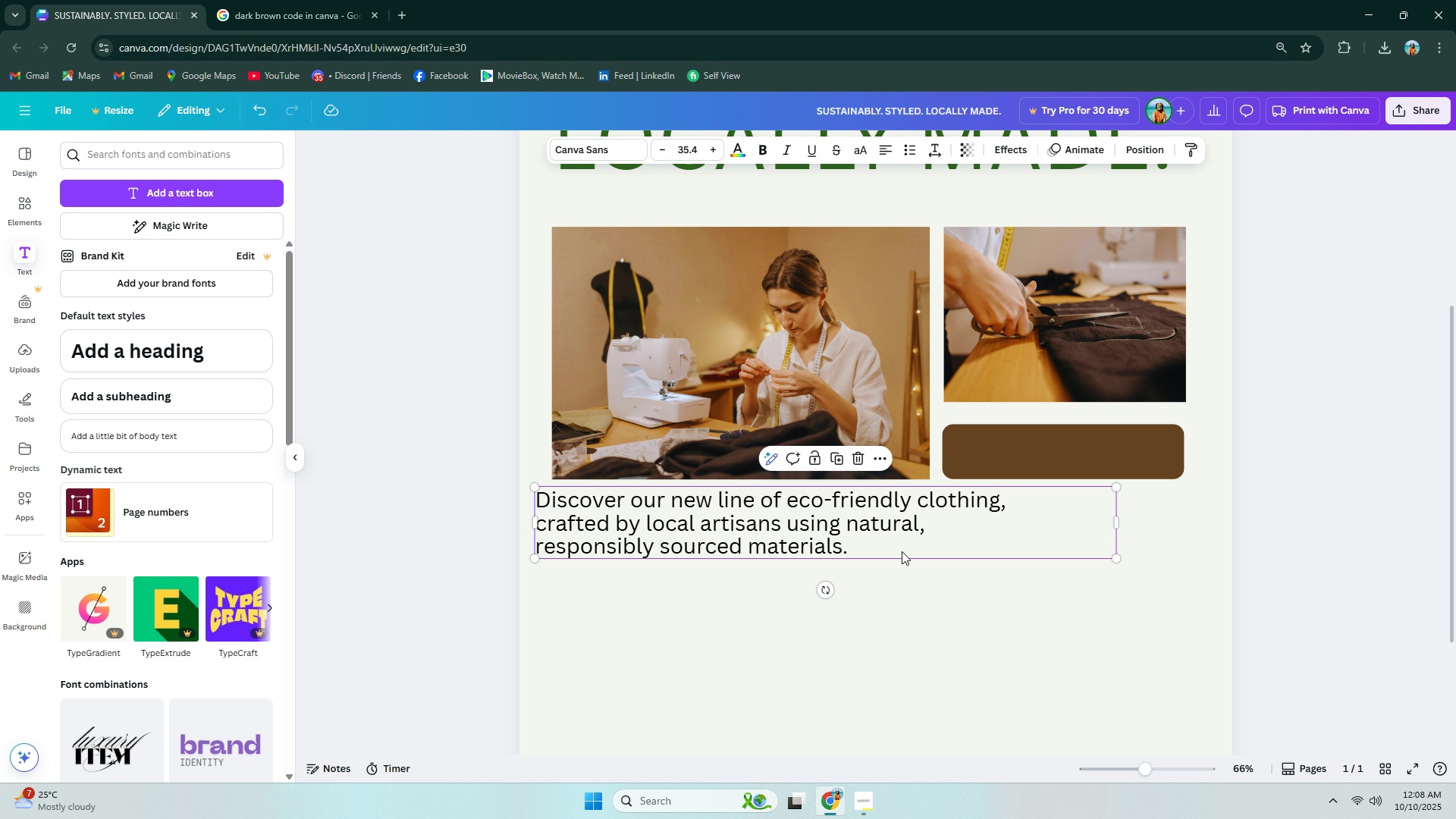 
left_click_drag(start_coordinate=[900, 557], to_coordinate=[833, 543])
 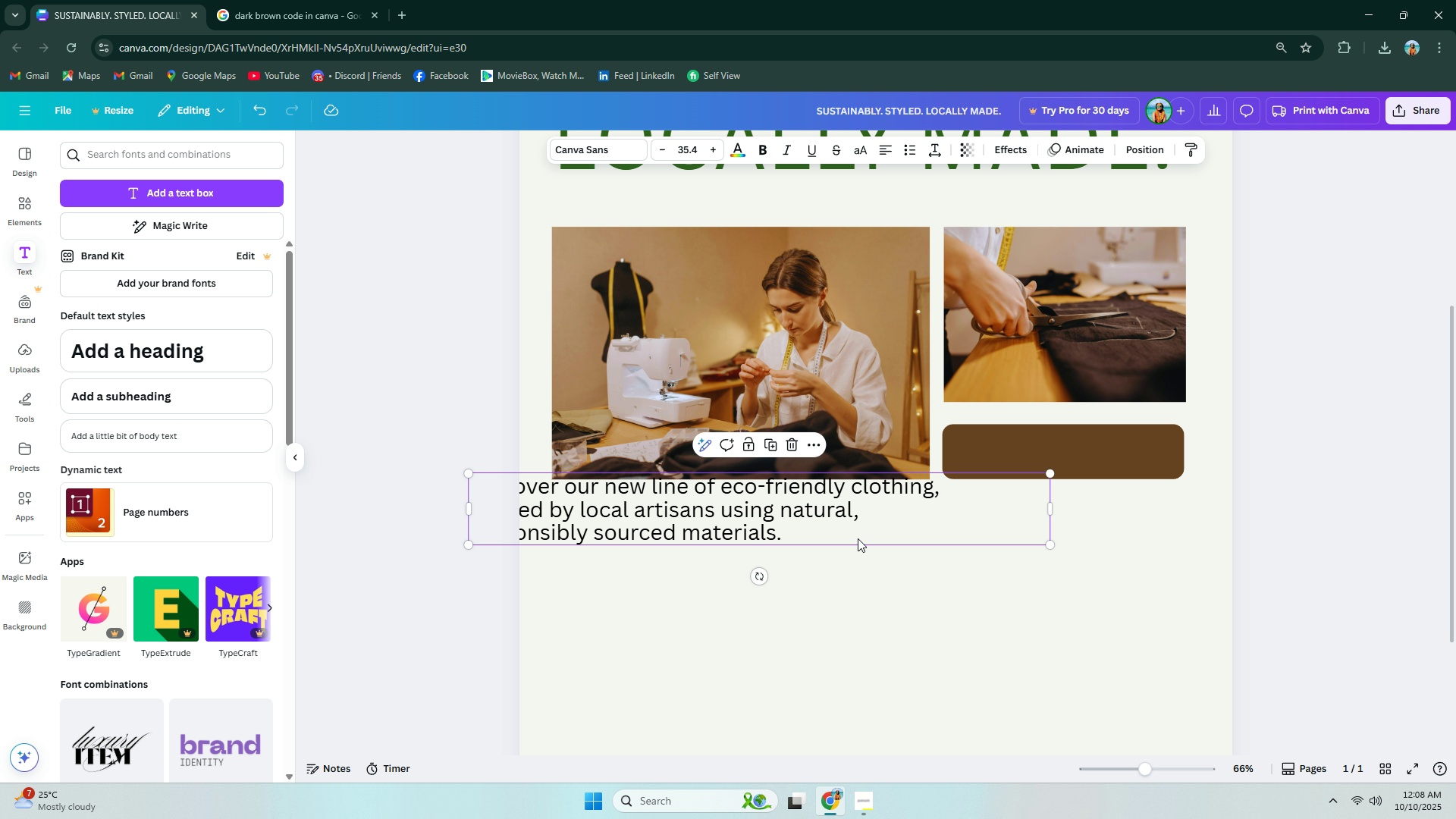 
left_click_drag(start_coordinate=[858, 538], to_coordinate=[938, 556])
 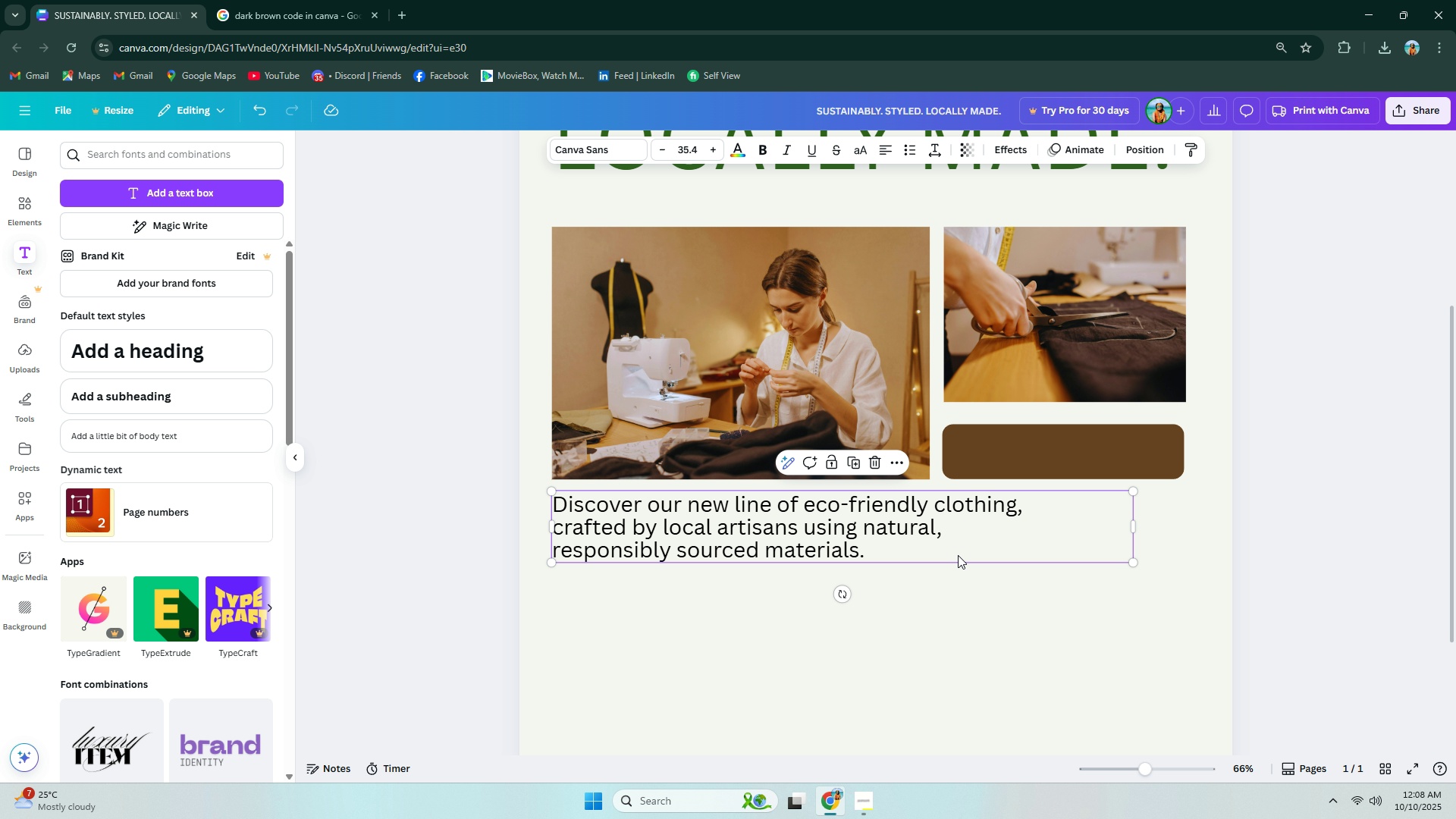 
left_click([964, 551])
 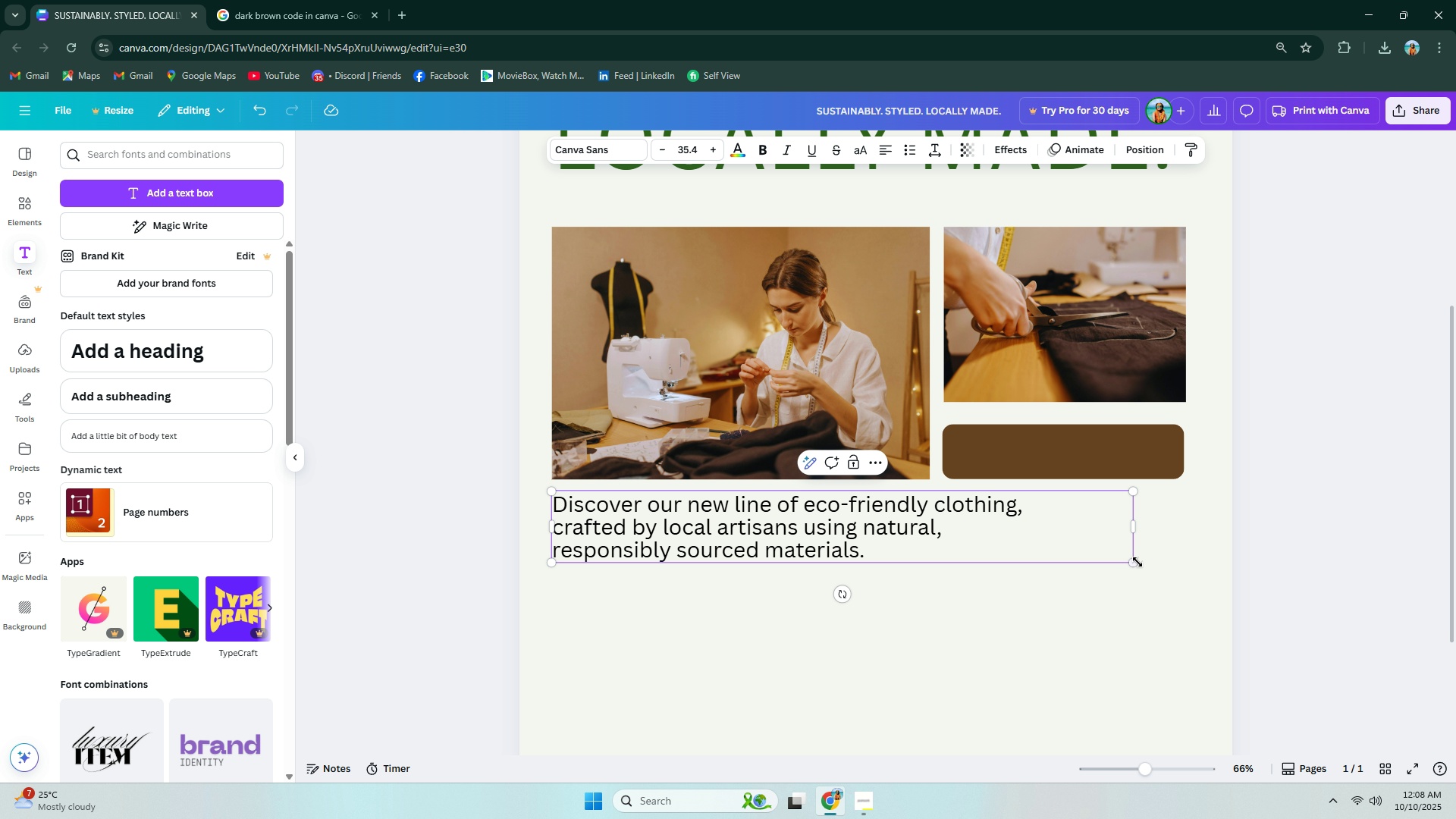 
left_click_drag(start_coordinate=[1135, 561], to_coordinate=[1167, 579])
 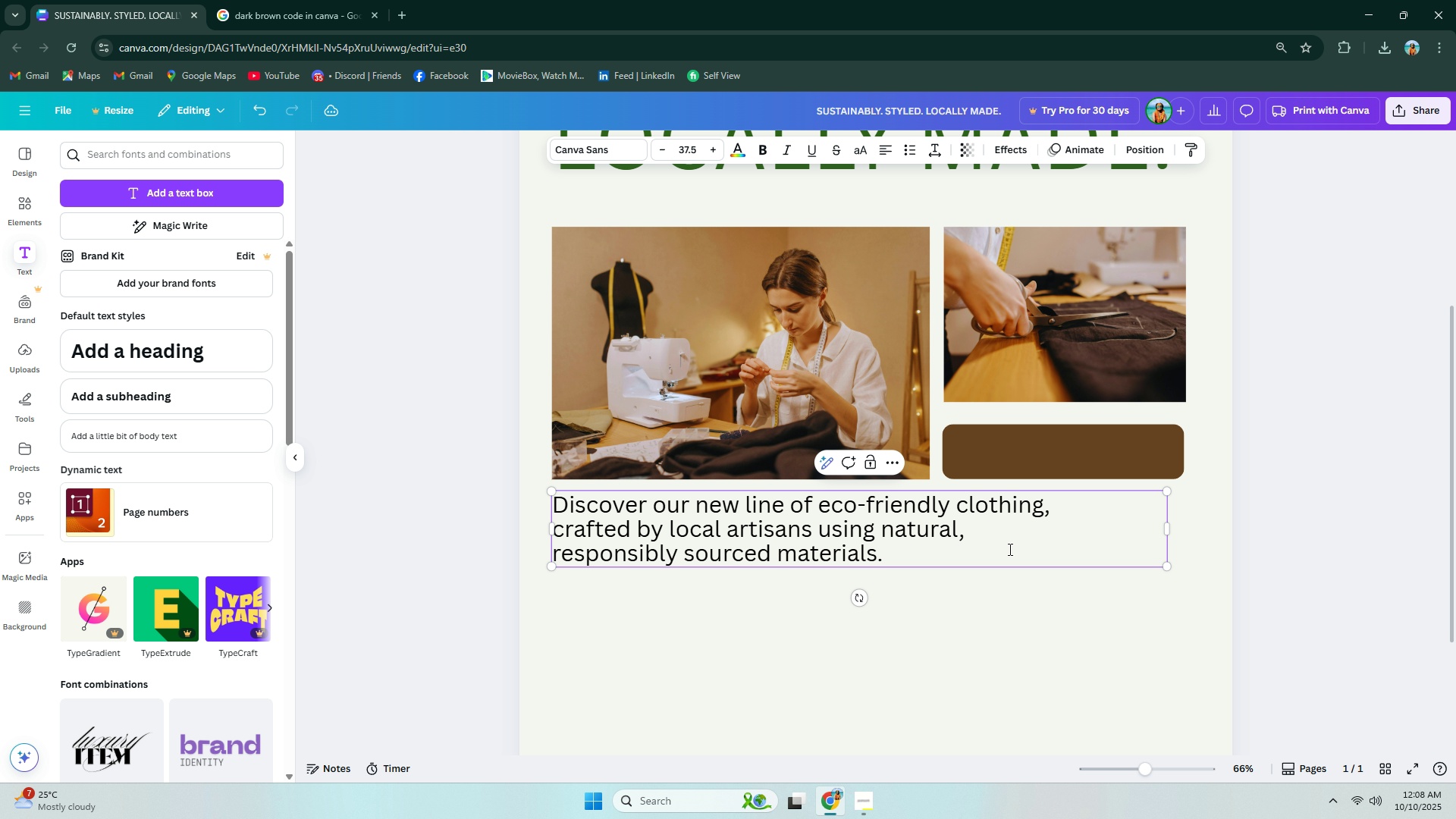 
double_click([1009, 549])
 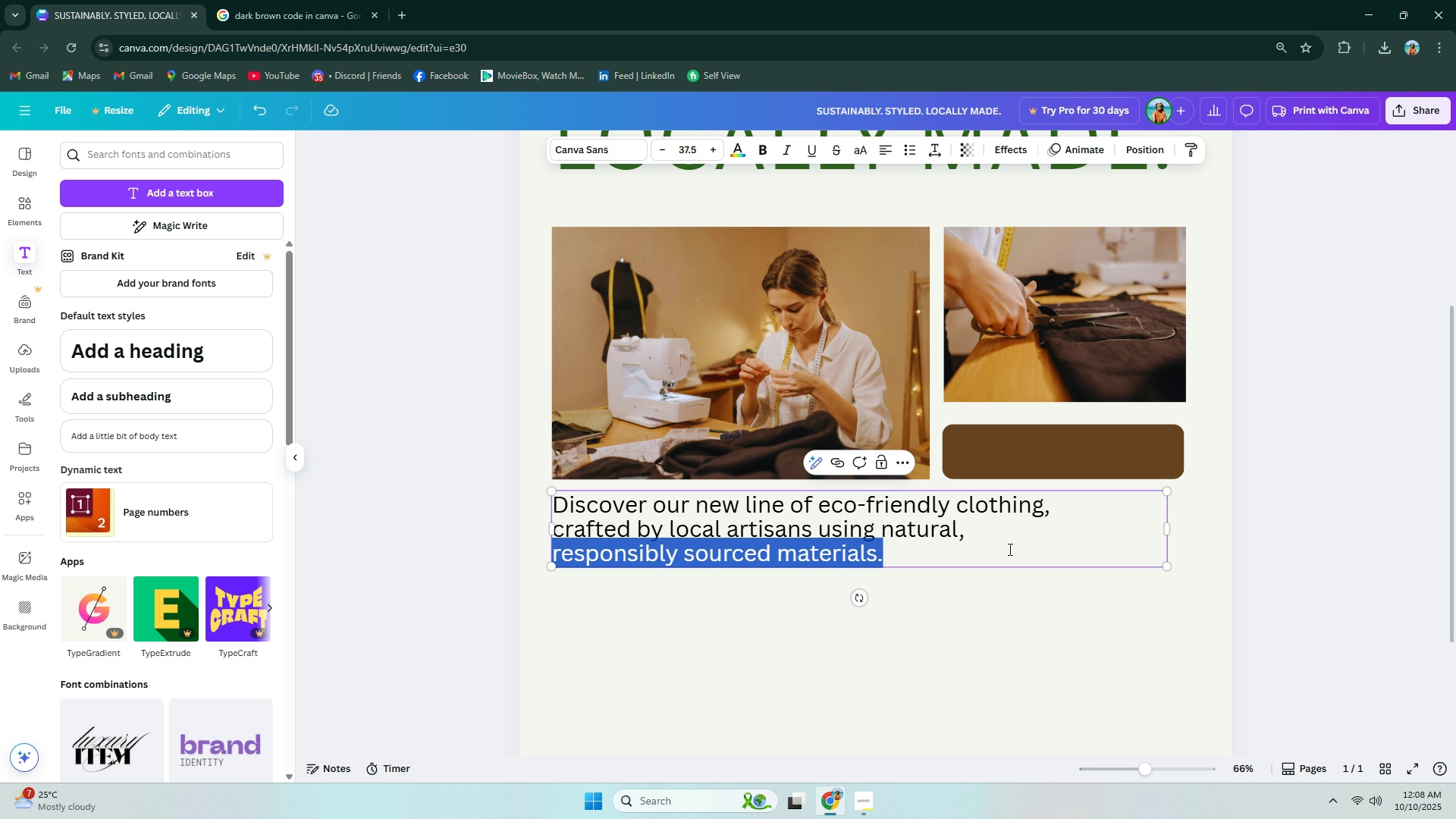 
triple_click([1009, 549])
 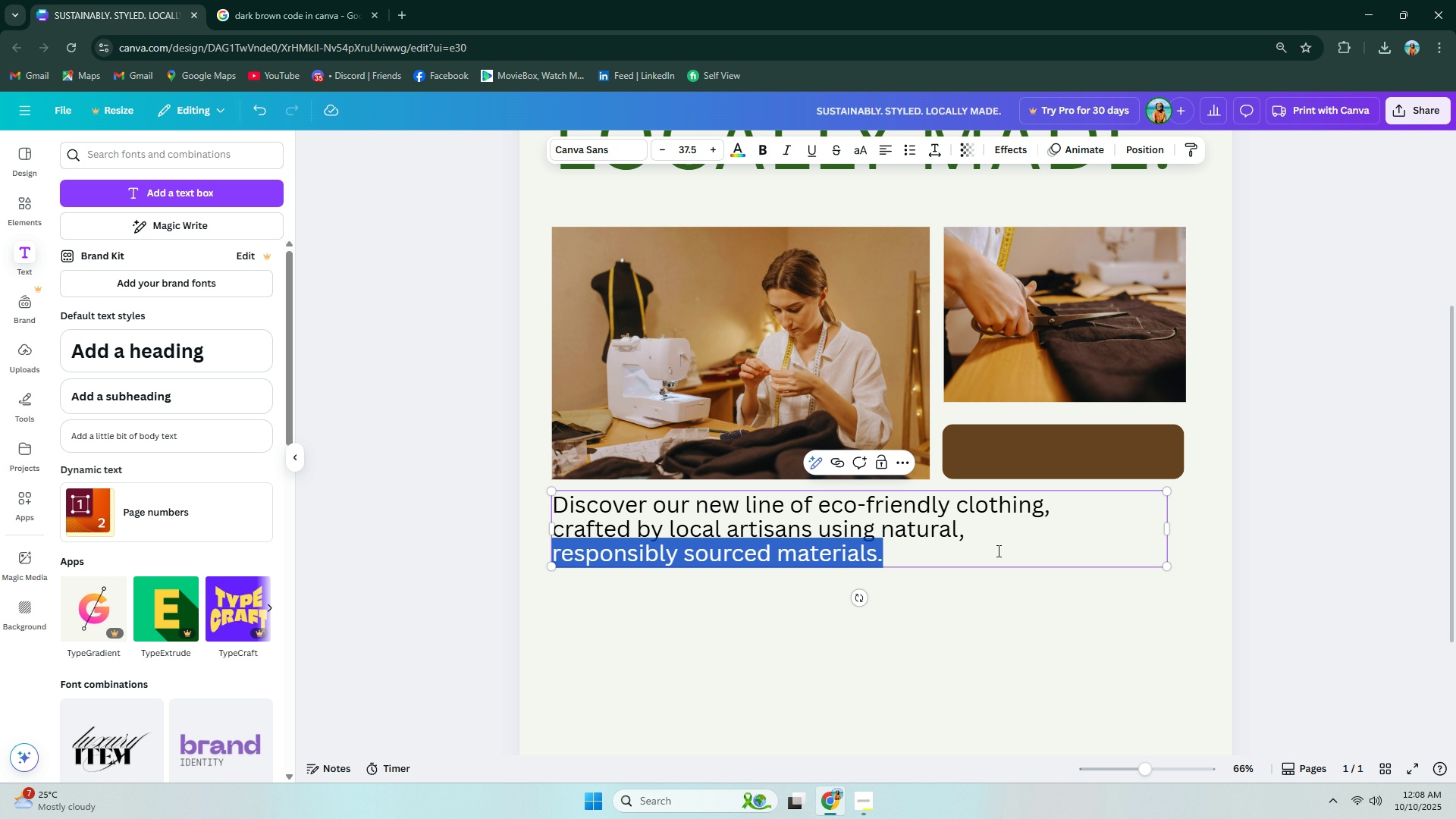 
triple_click([1007, 549])
 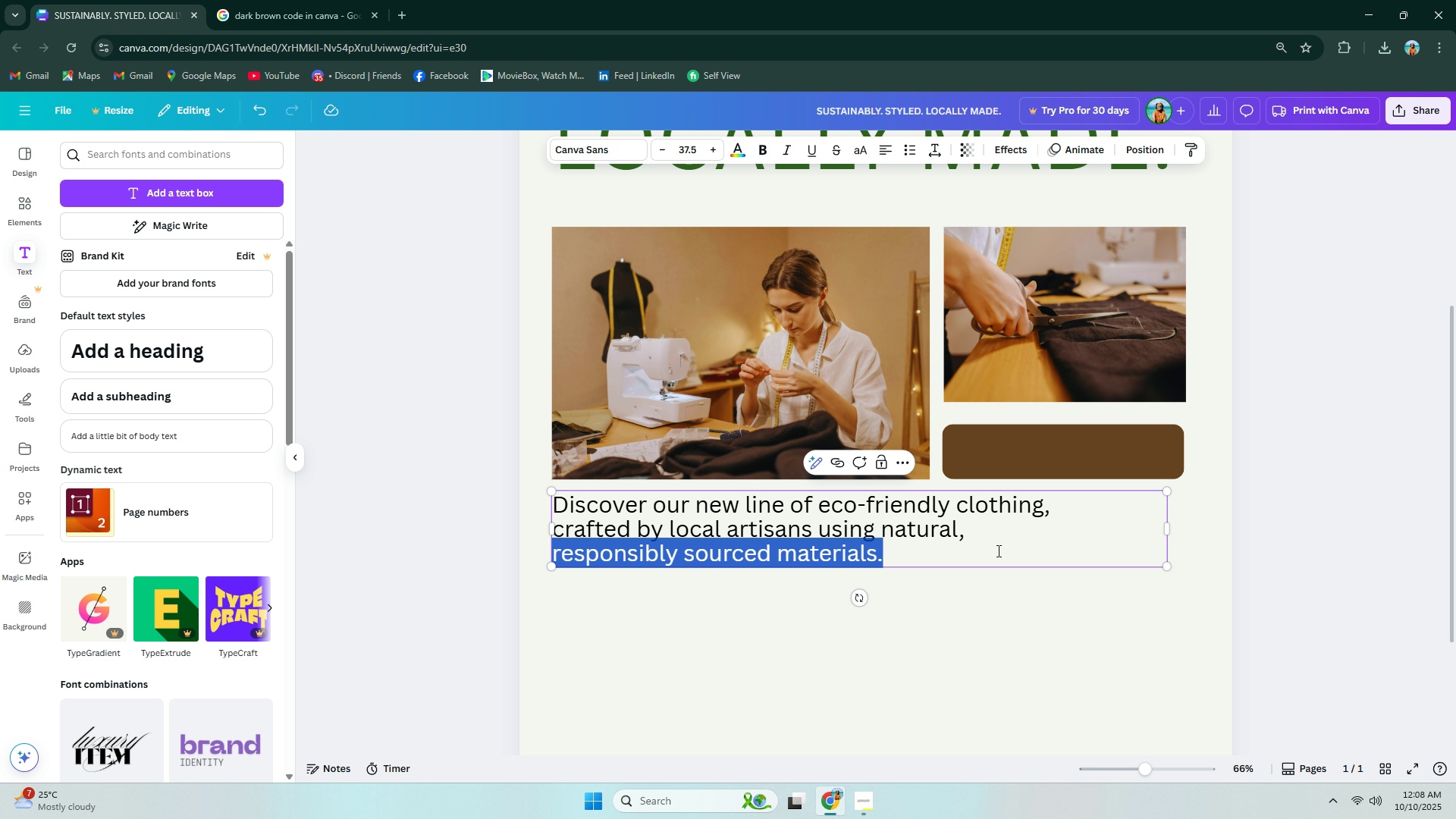 
triple_click([1007, 549])
 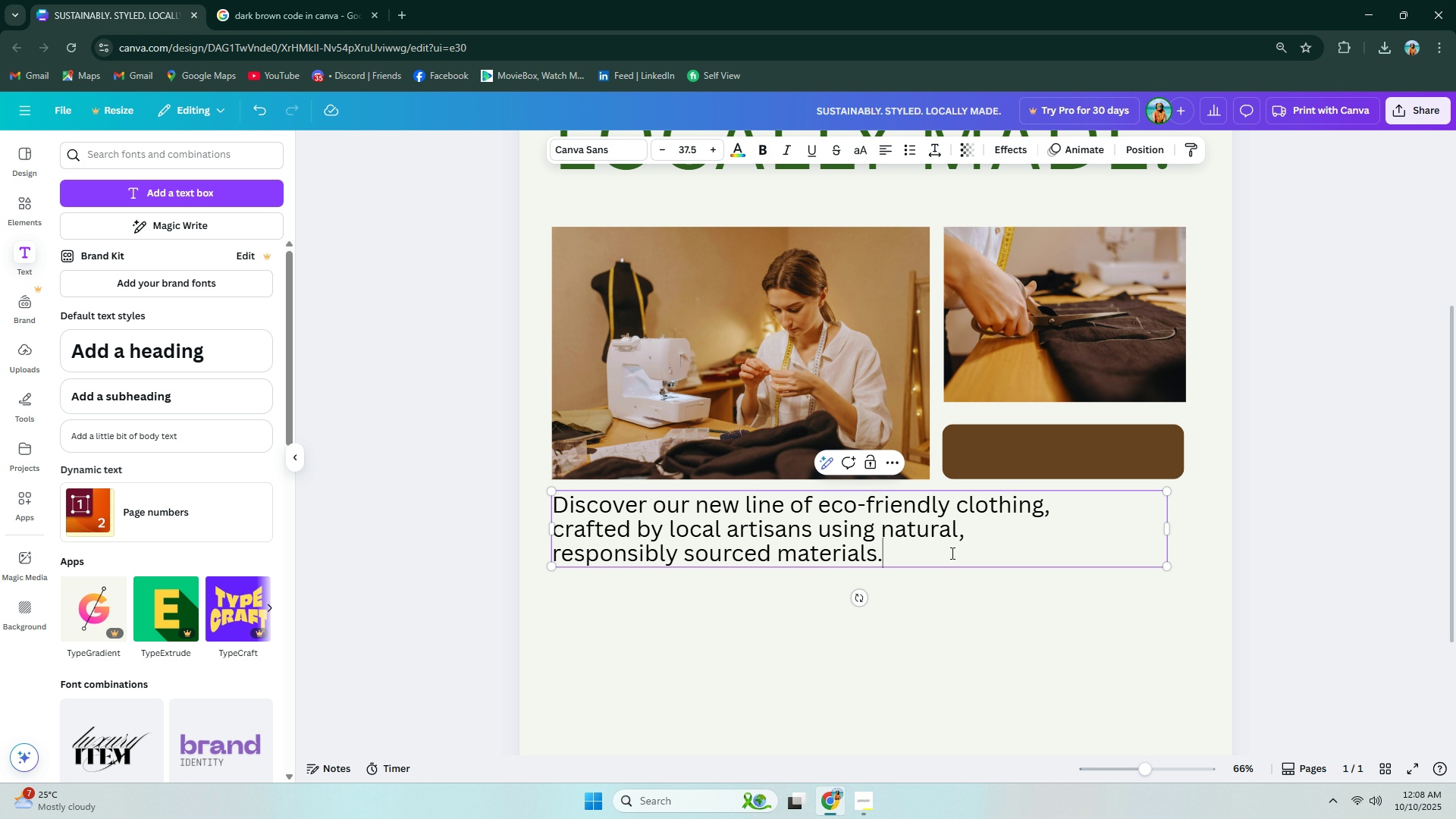 
triple_click([951, 553])
 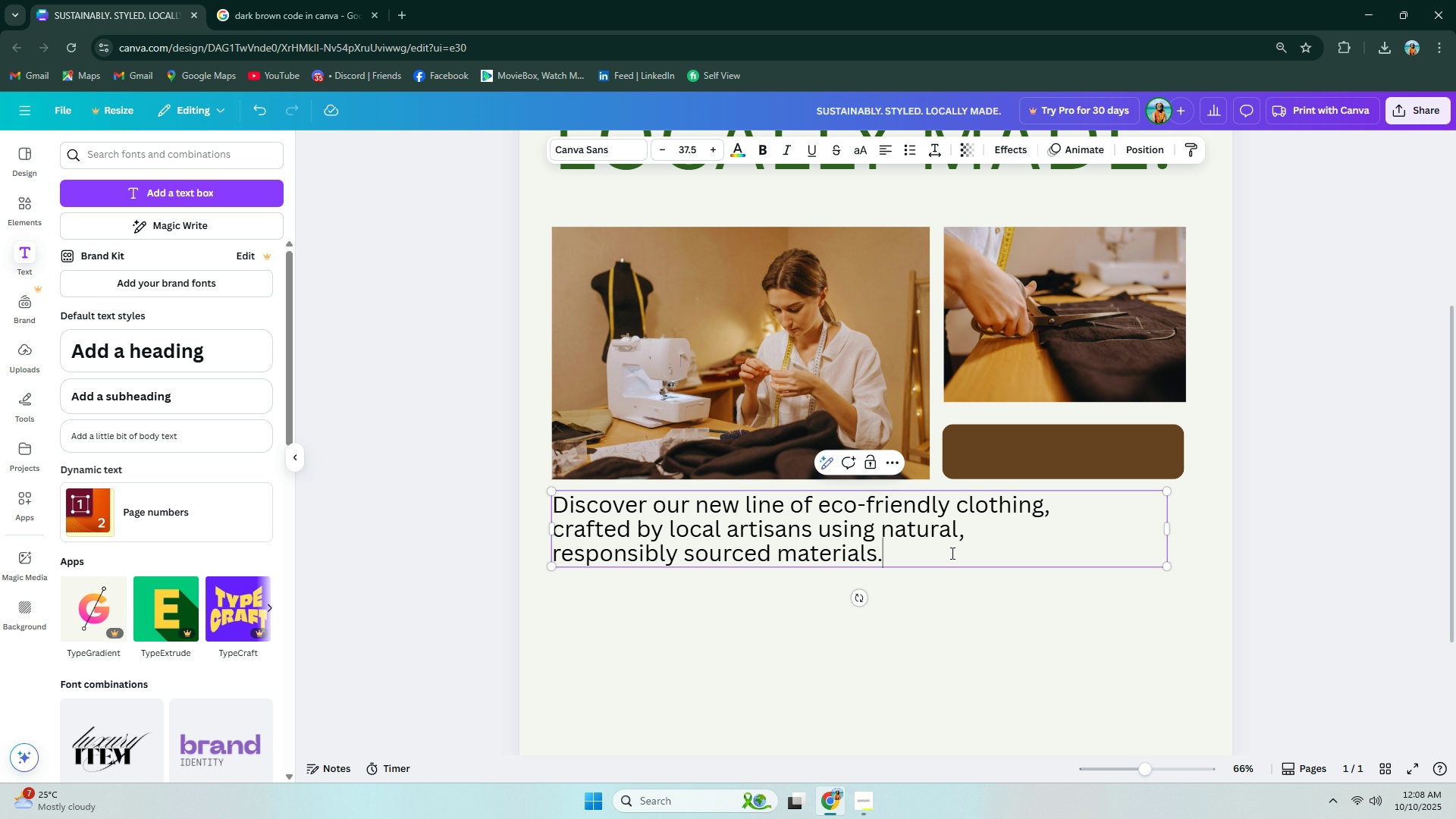 
left_click_drag(start_coordinate=[951, 553], to_coordinate=[541, 491])
 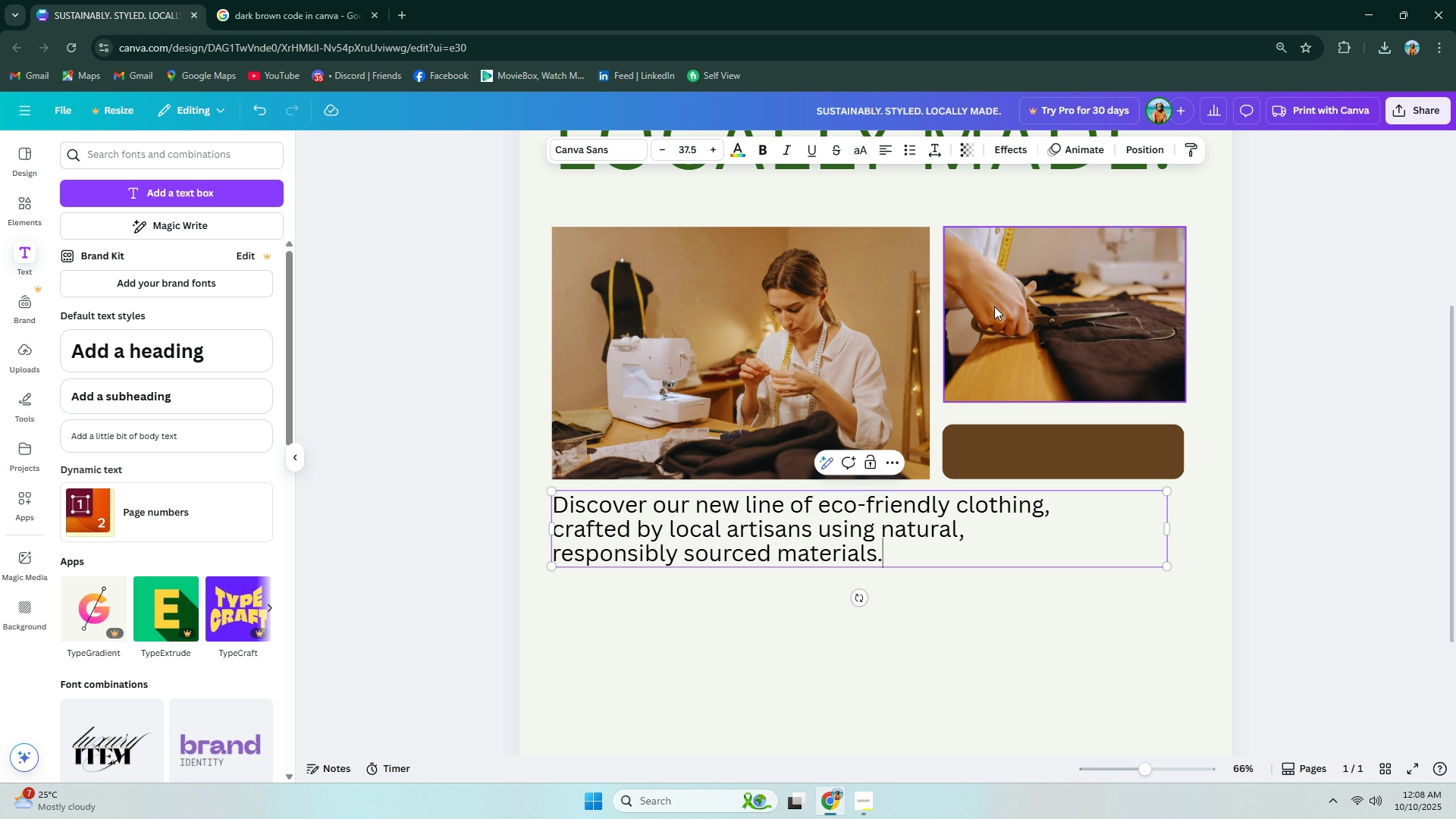 
left_click([932, 144])
 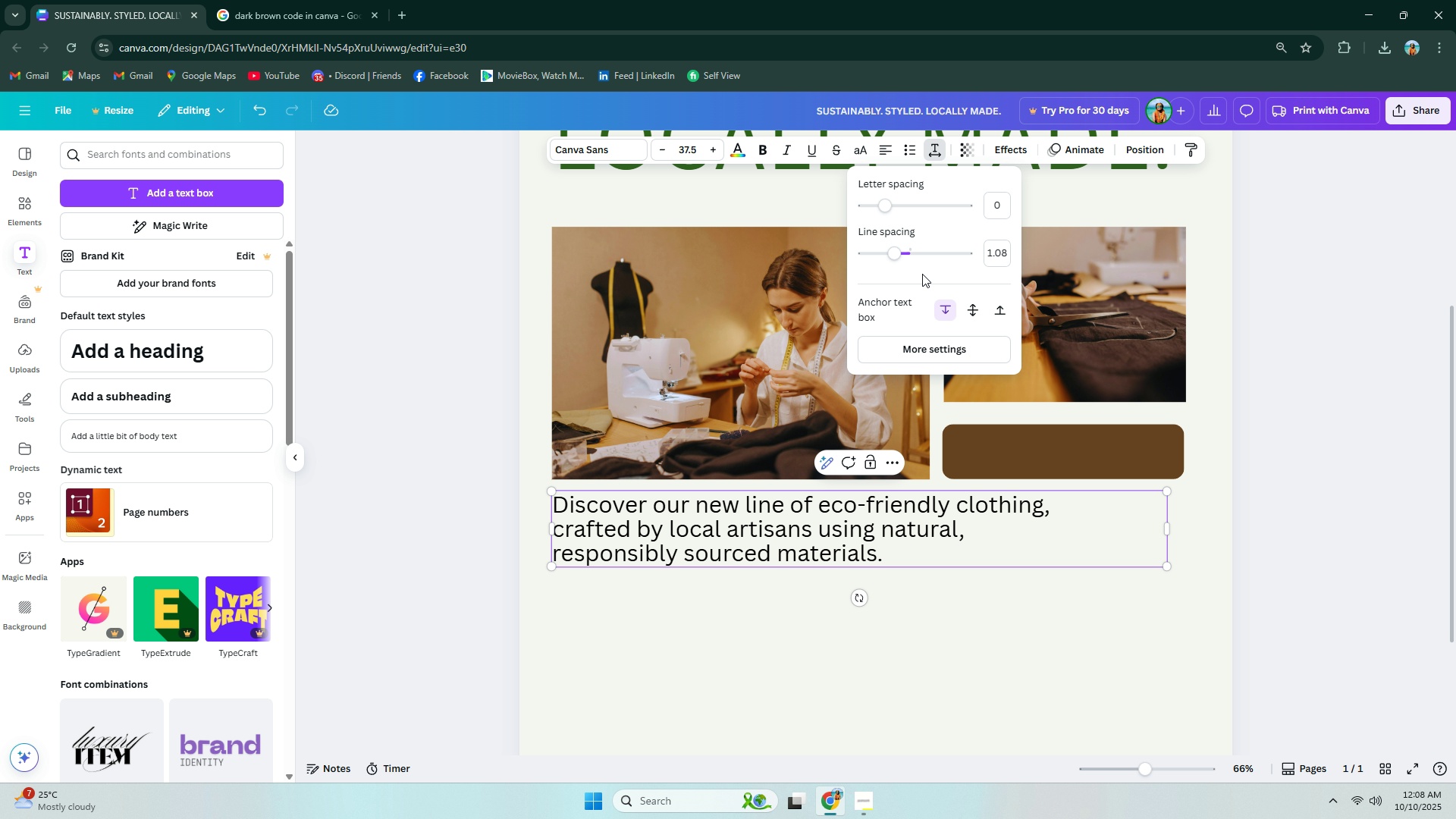 
mouse_move([910, 274])
 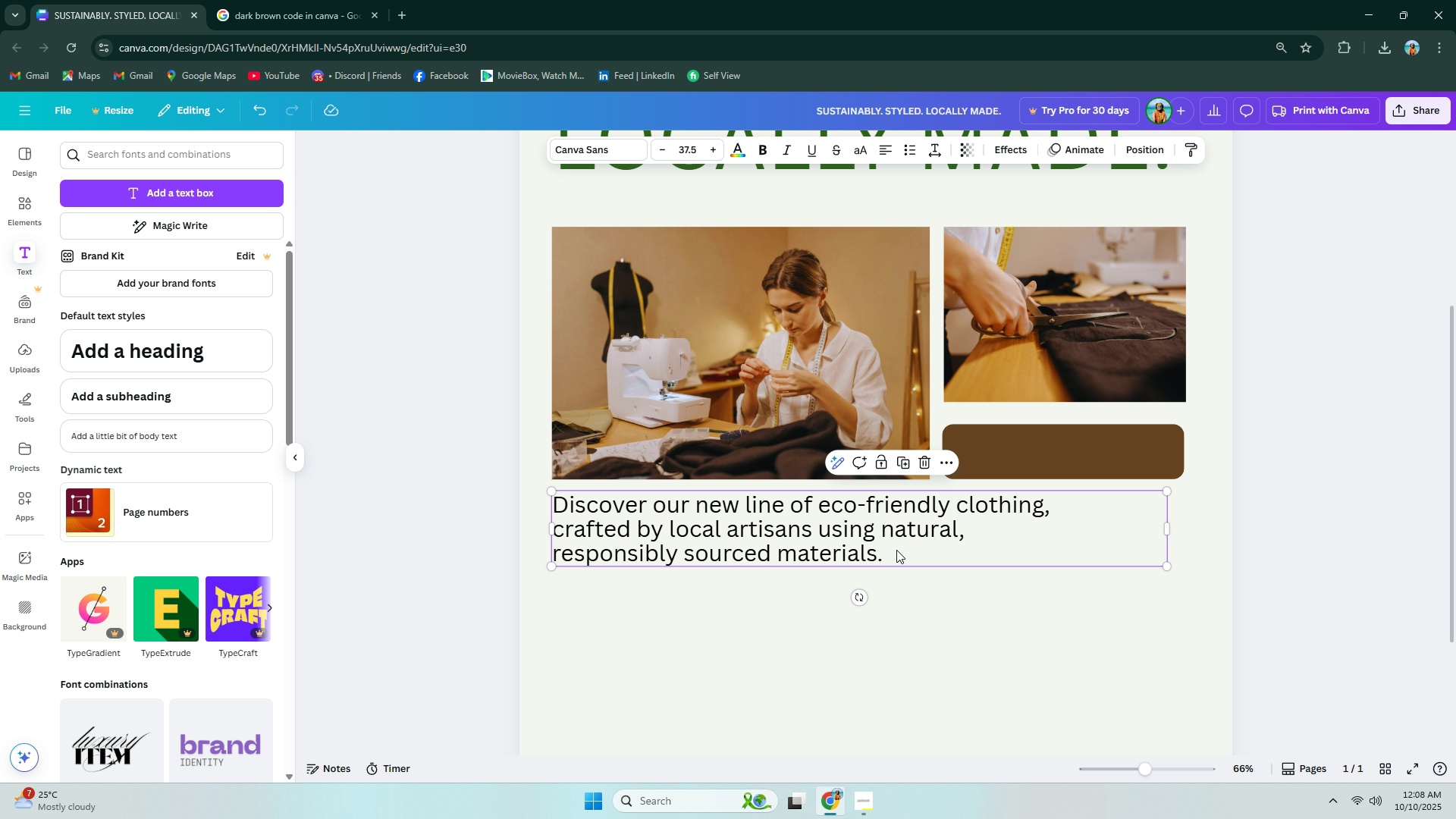 
double_click([896, 550])
 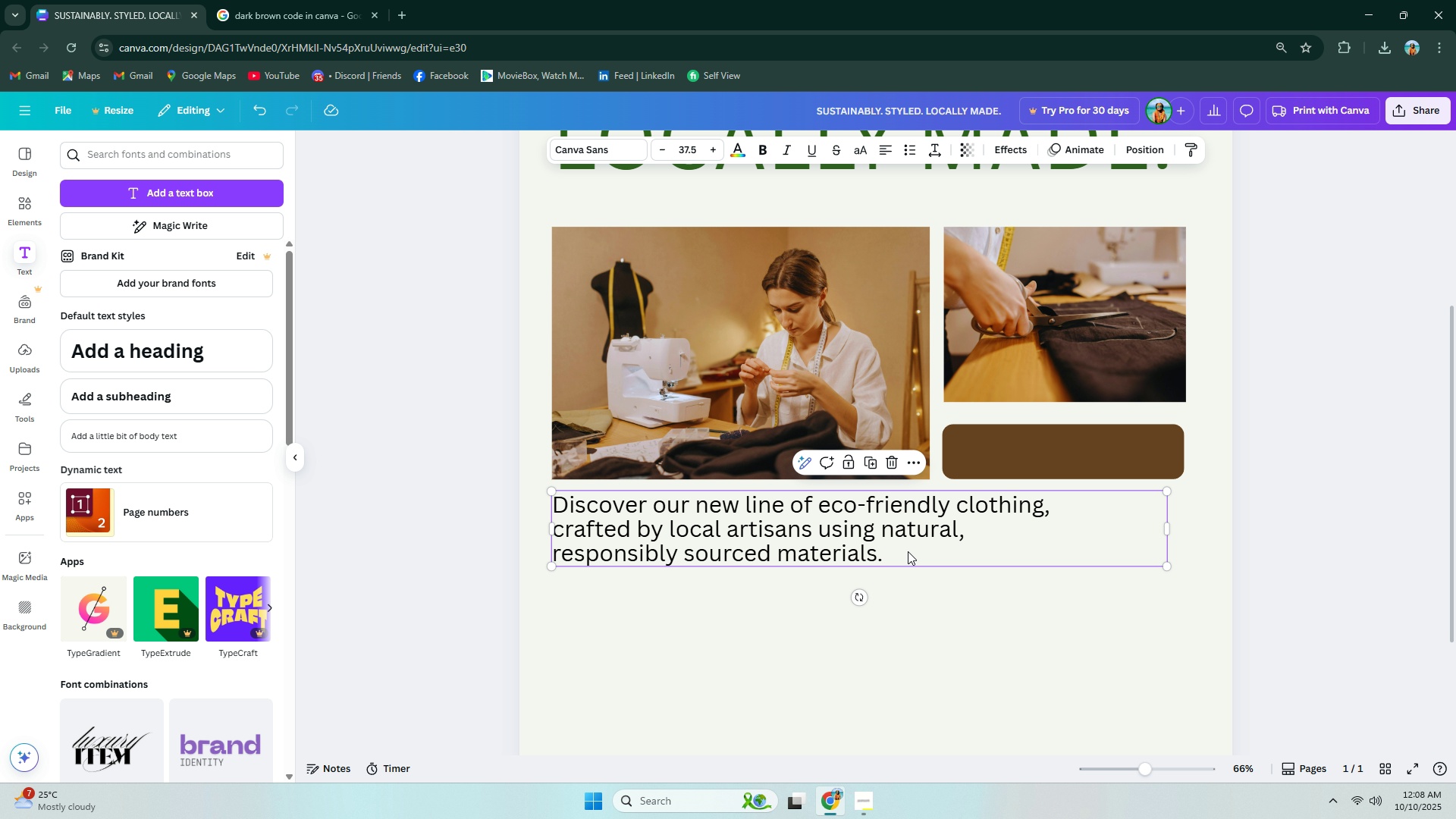 
triple_click([908, 551])
 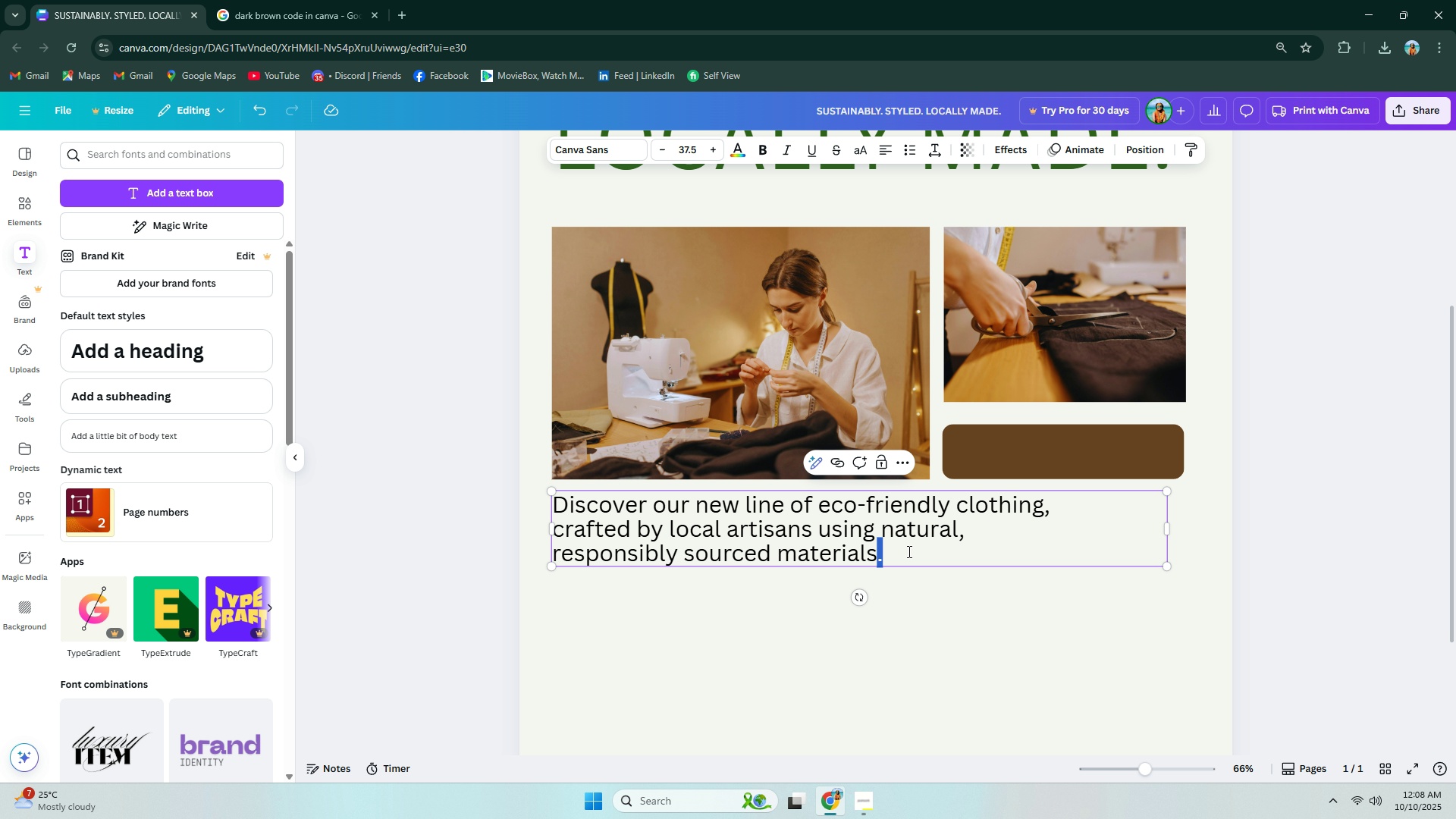 
triple_click([908, 551])
 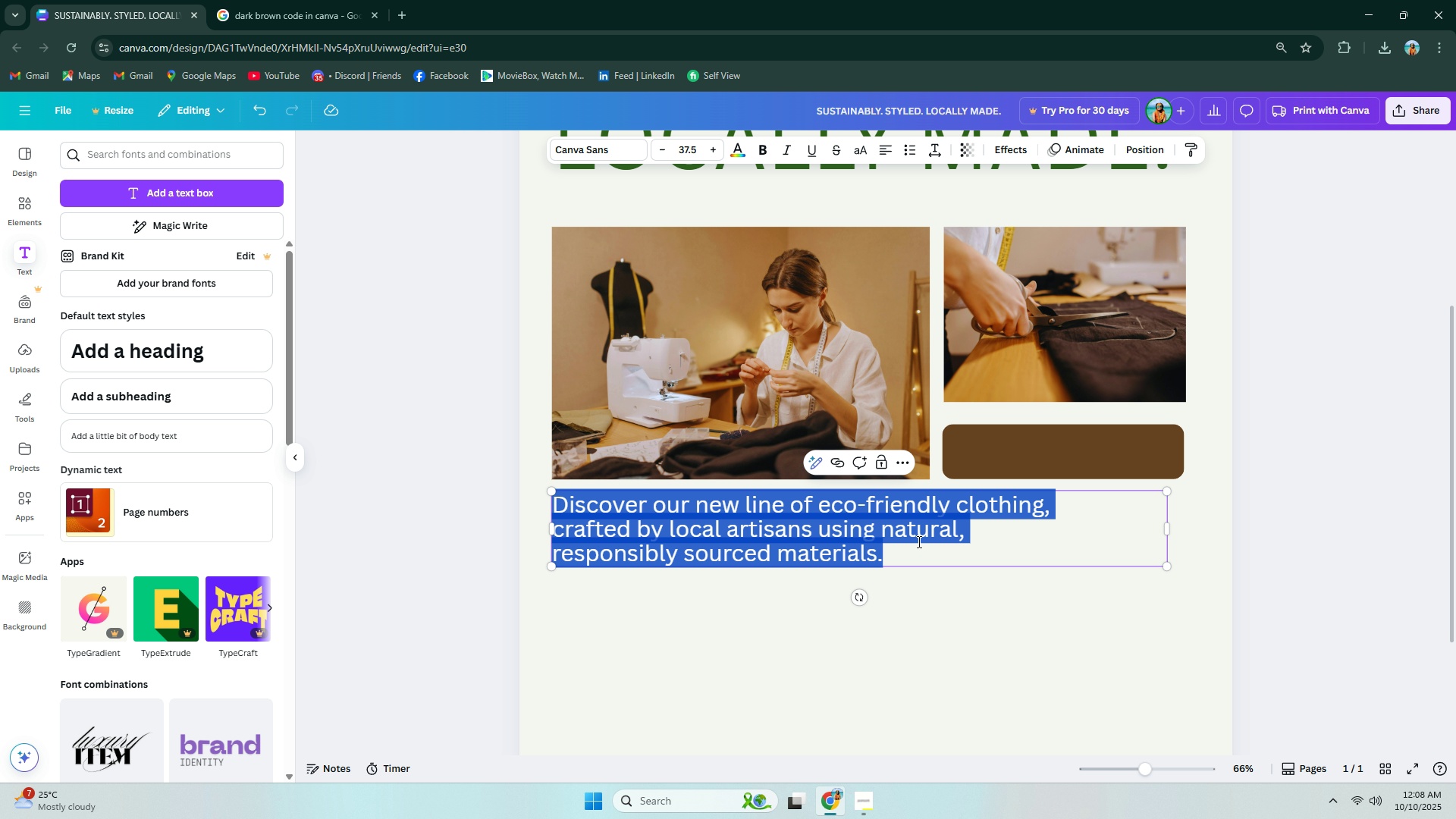 
key(Control+ControlLeft)
 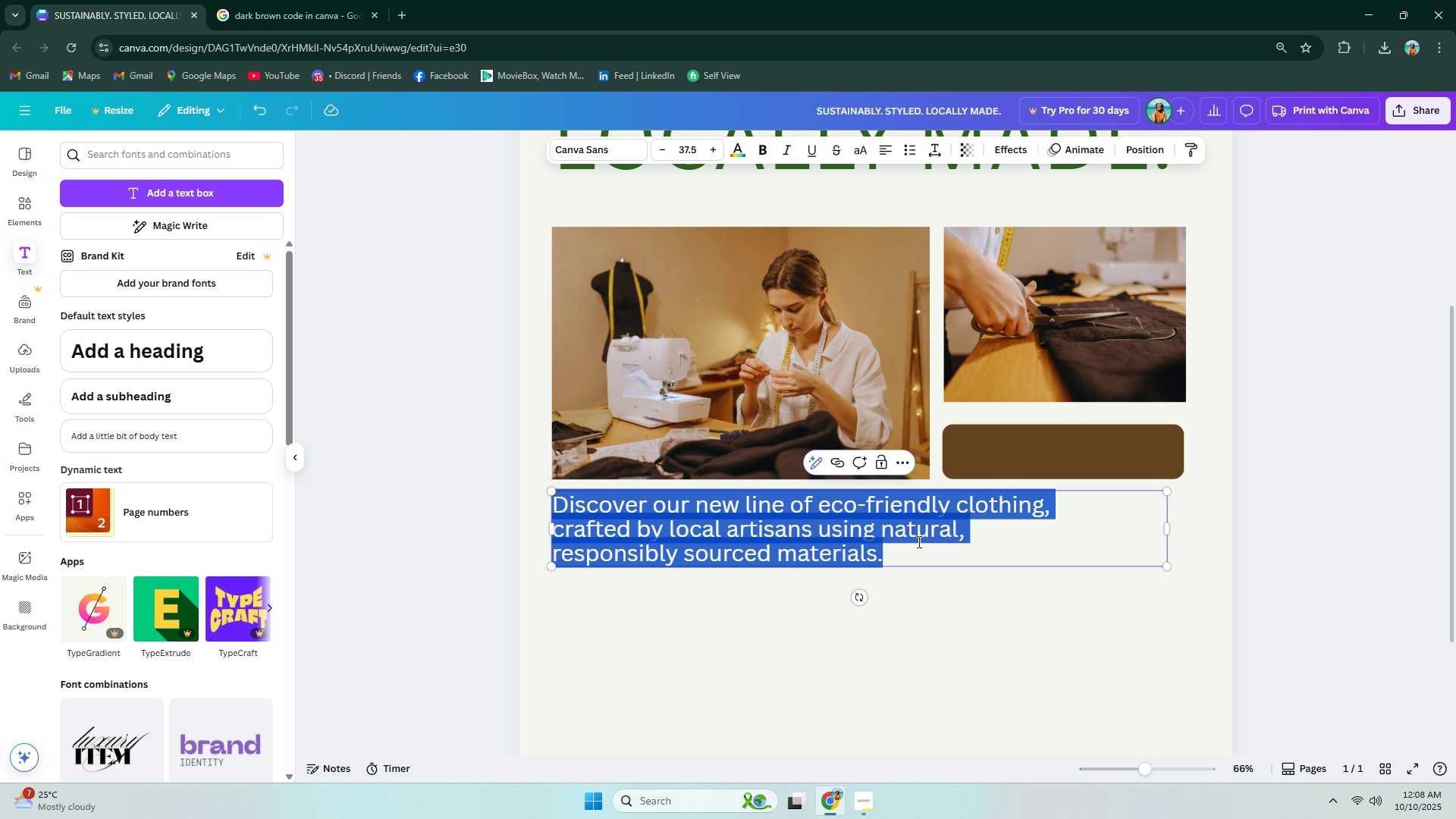 
key(Control+A)
 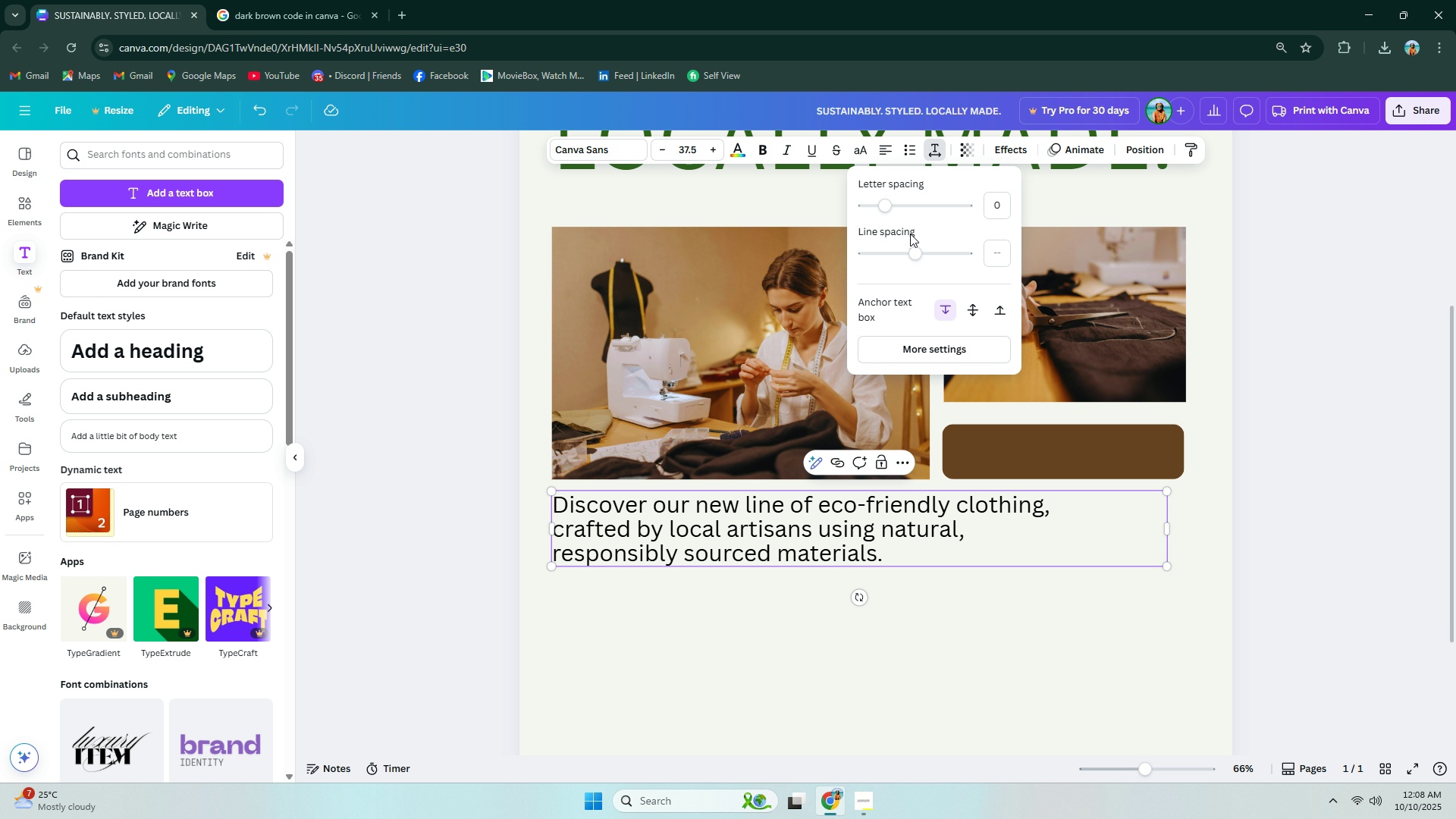 
left_click_drag(start_coordinate=[911, 252], to_coordinate=[915, 257])
 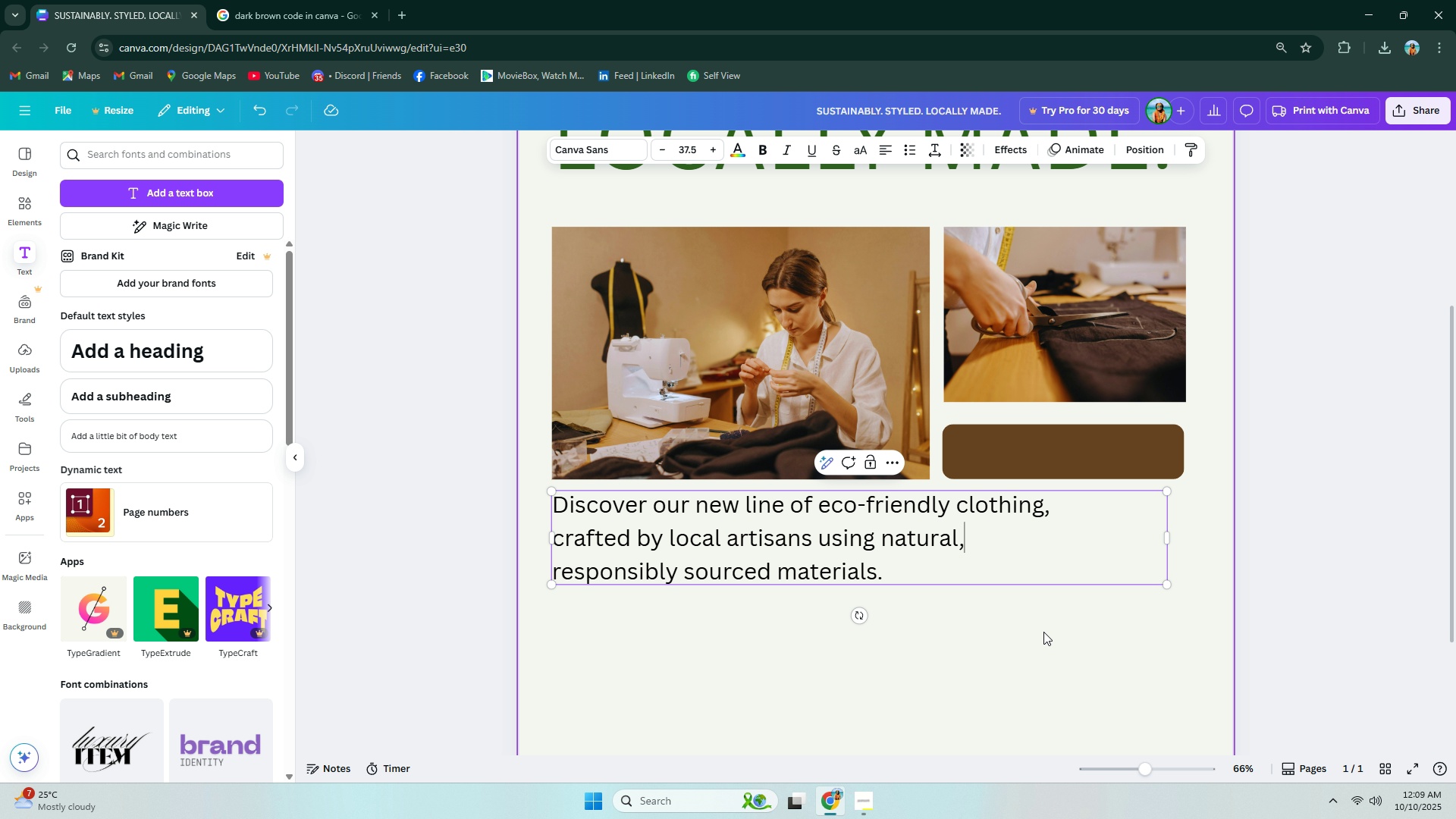 
double_click([1045, 645])
 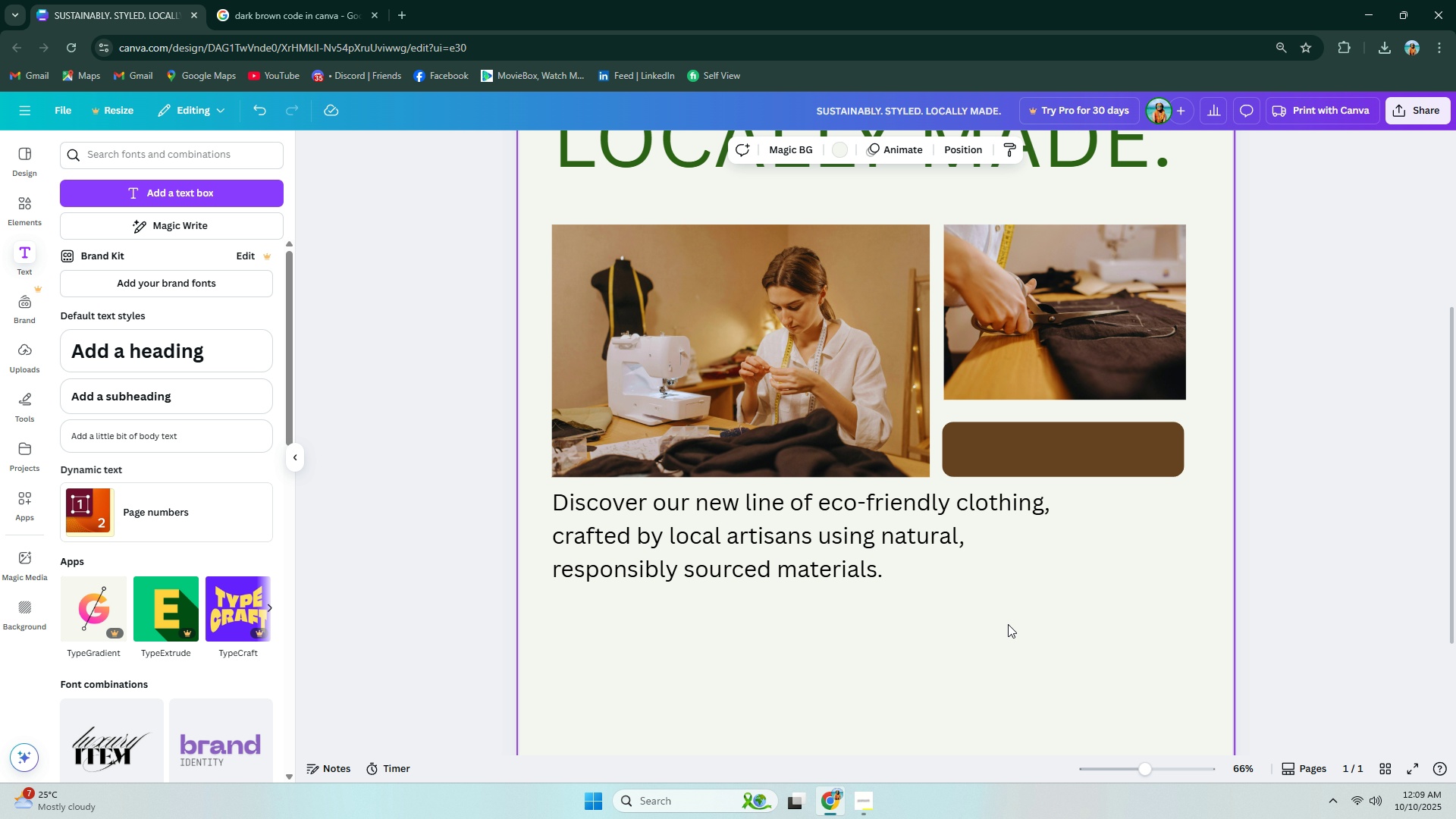 
scroll: coordinate [1006, 593], scroll_direction: down, amount: 2.0
 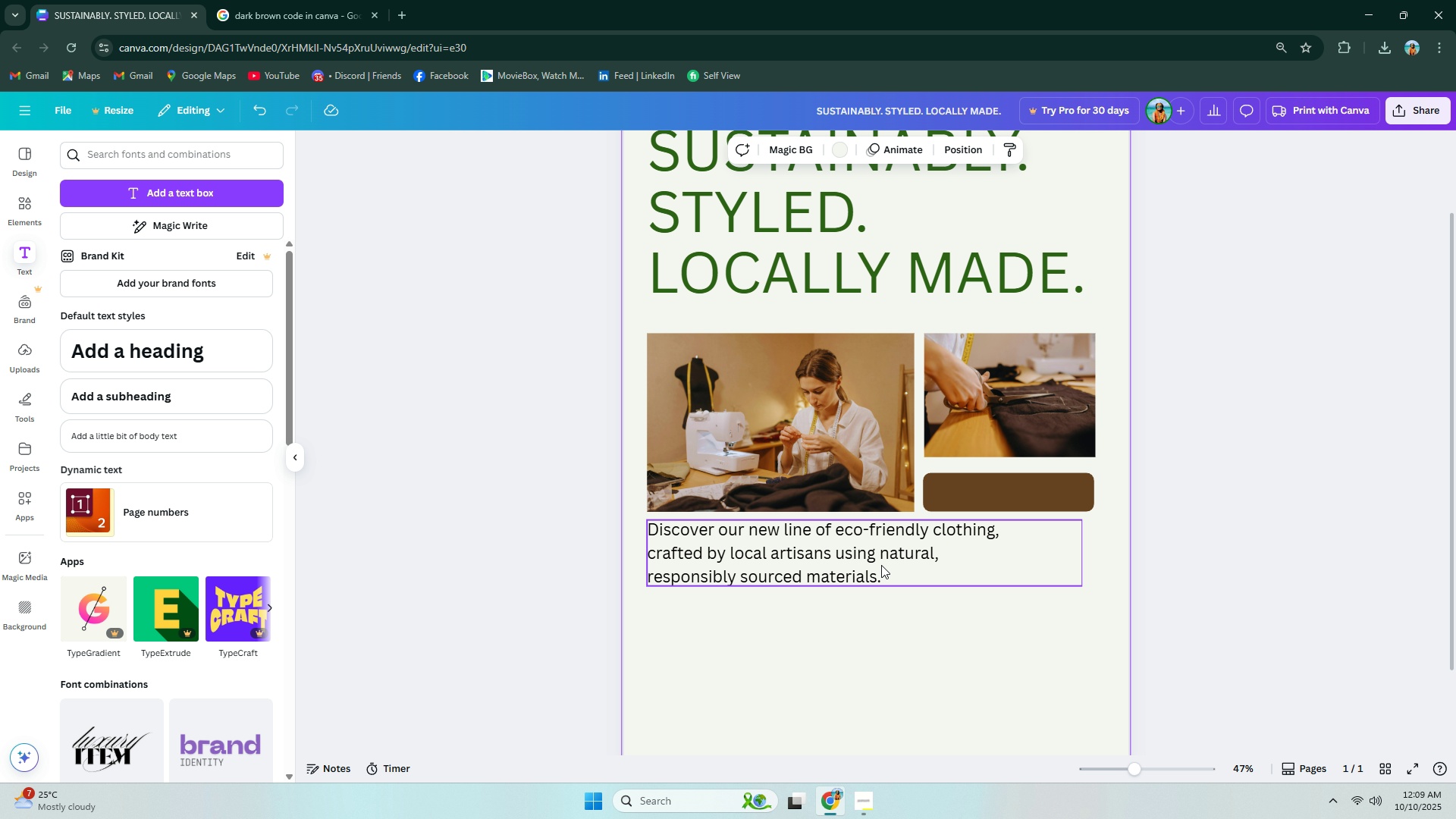 
hold_key(key=ControlLeft, duration=0.49)
 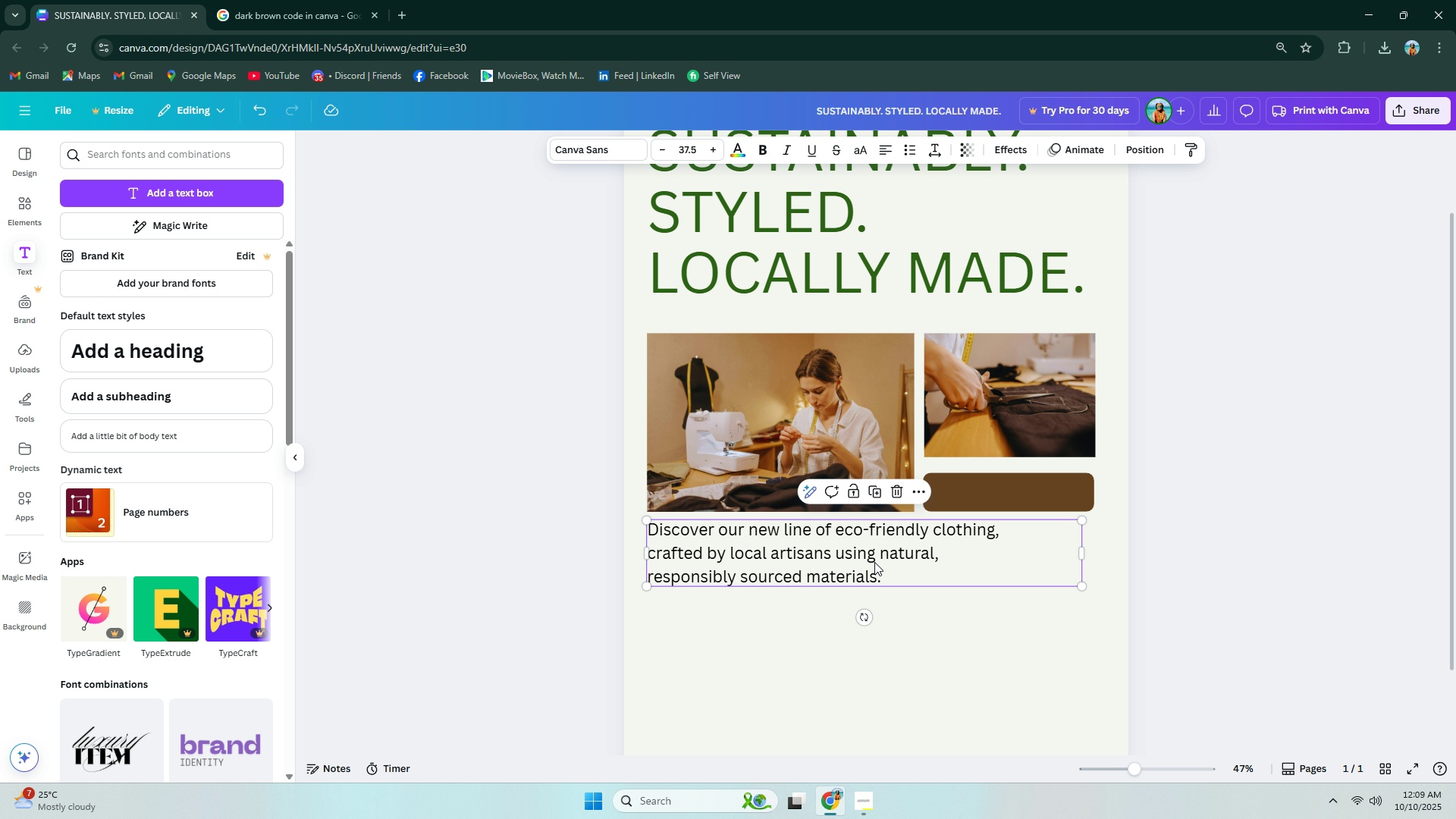 
left_click([874, 562])
 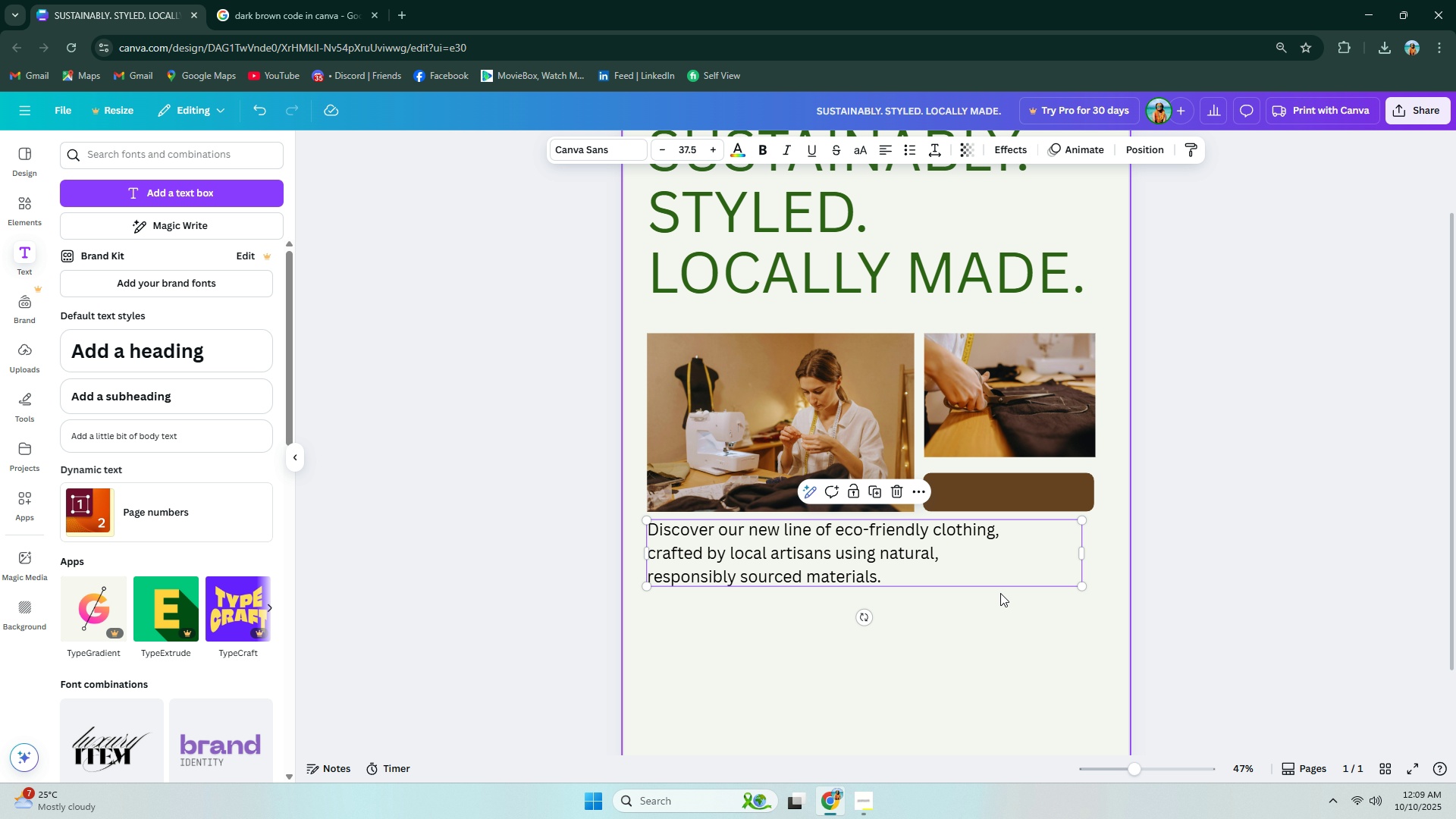 
left_click([1001, 593])
 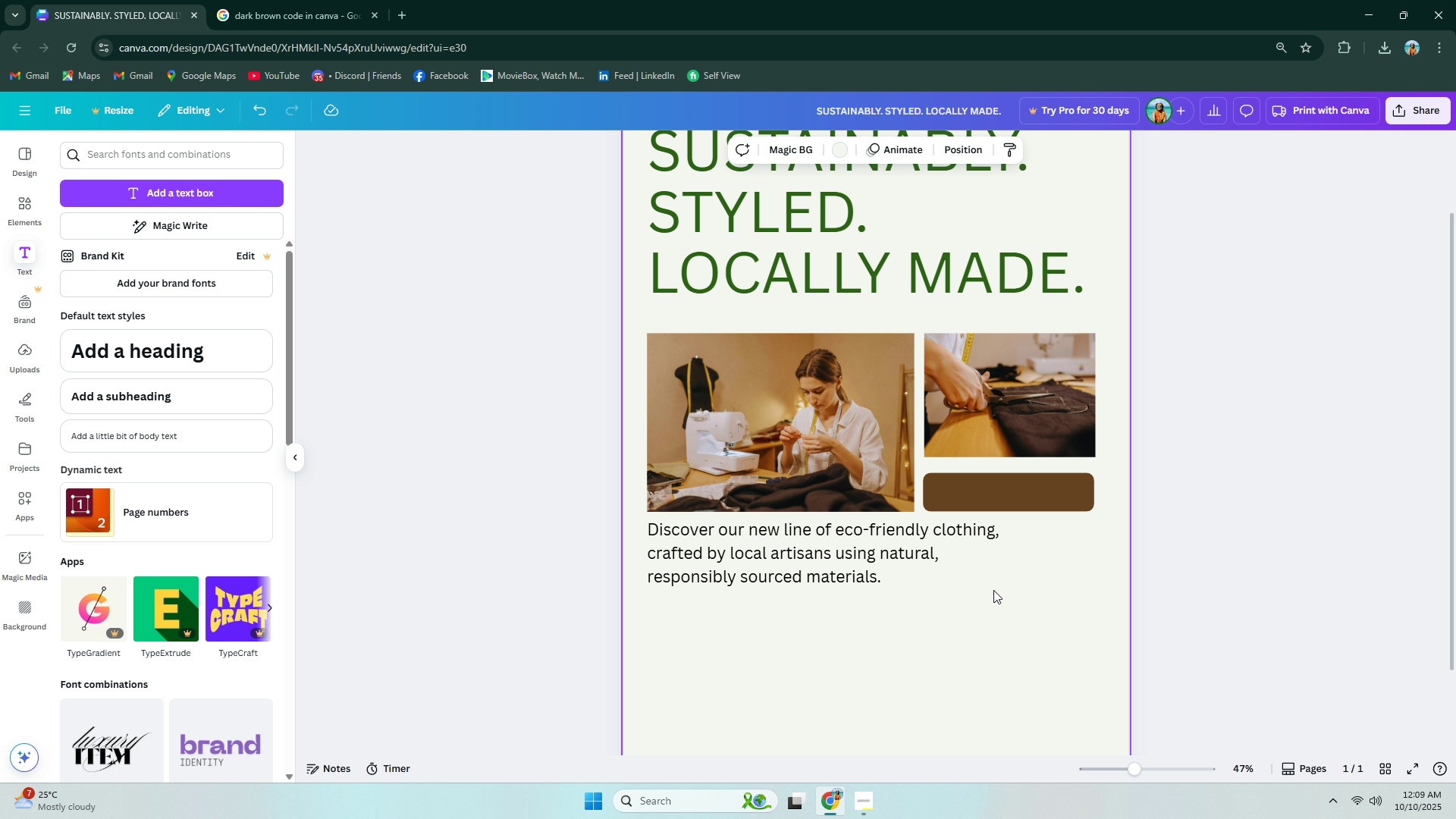 
left_click([920, 561])
 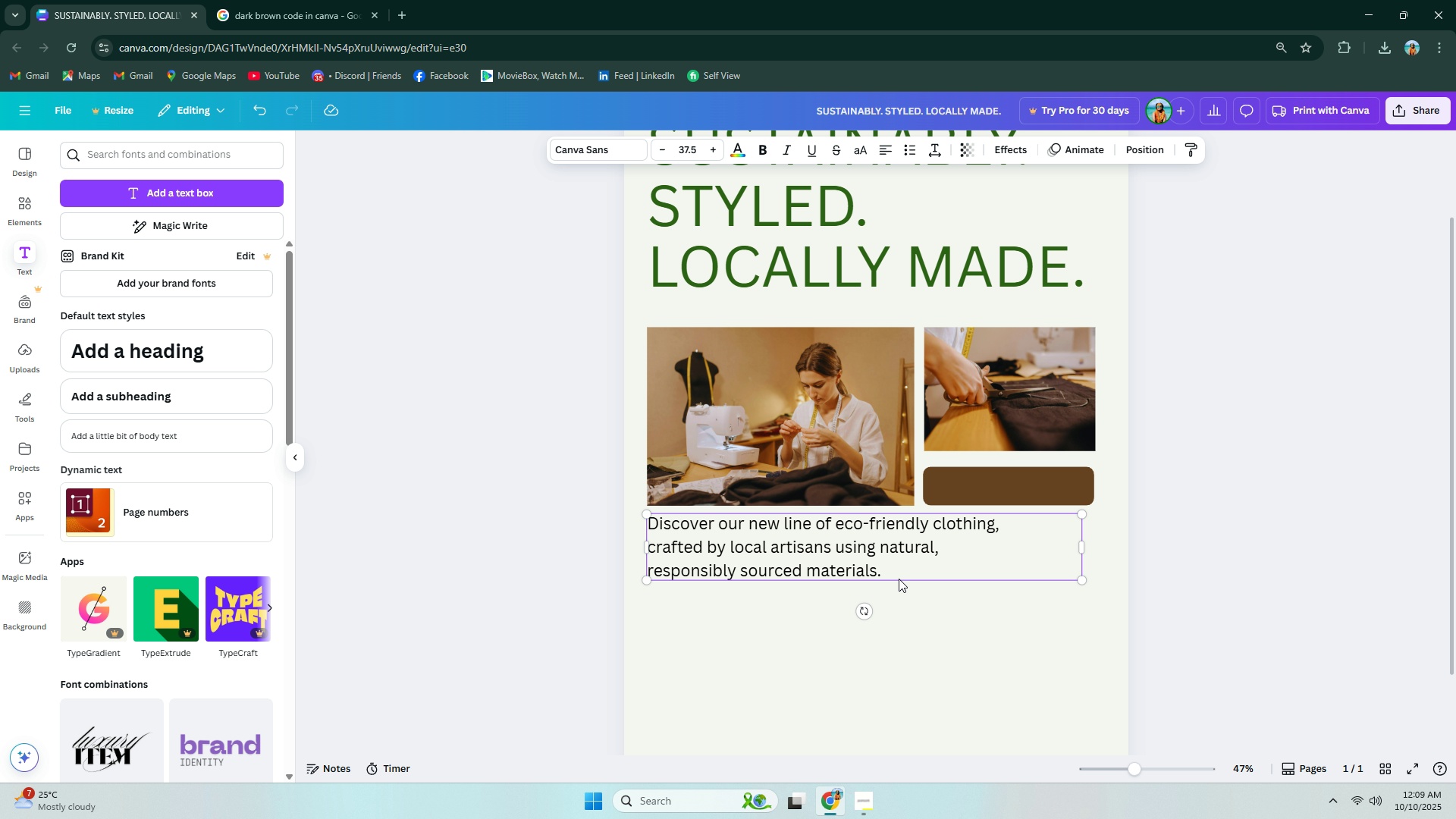 
scroll: coordinate [899, 579], scroll_direction: down, amount: 4.0
 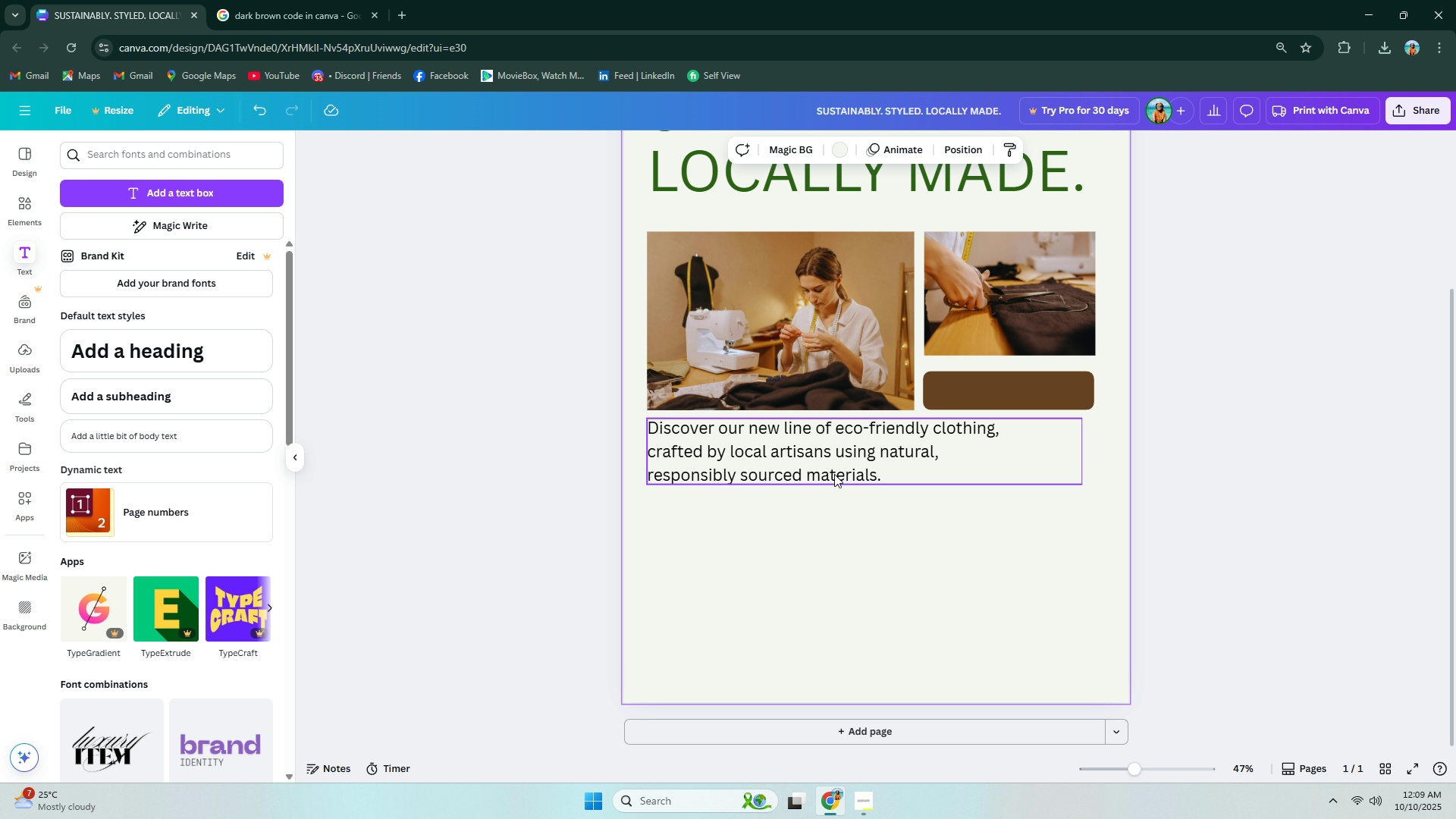 
double_click([834, 469])
 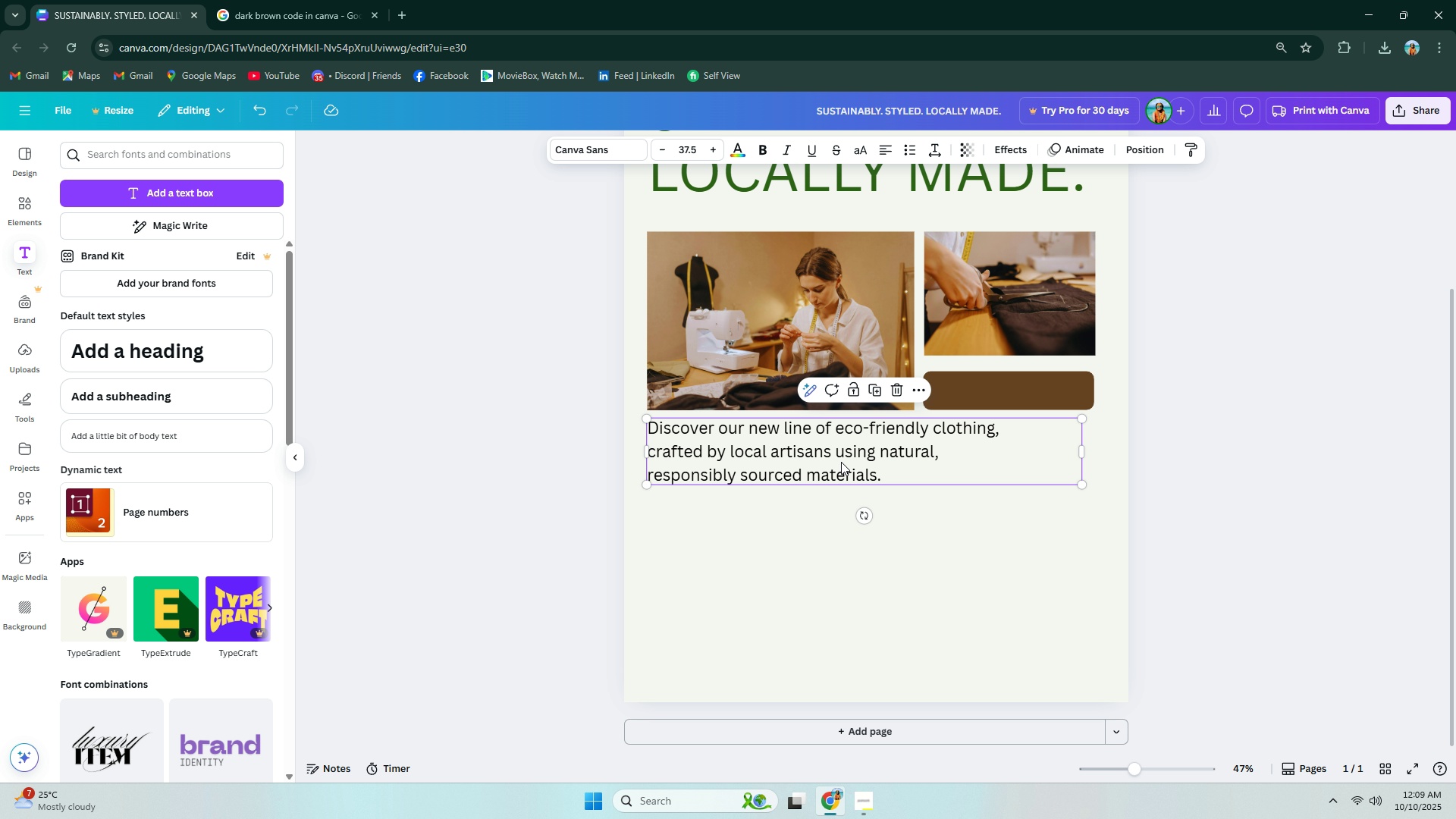 
hold_key(key=AltLeft, duration=0.74)
left_click_drag(start_coordinate=[843, 460], to_coordinate=[825, 551])
 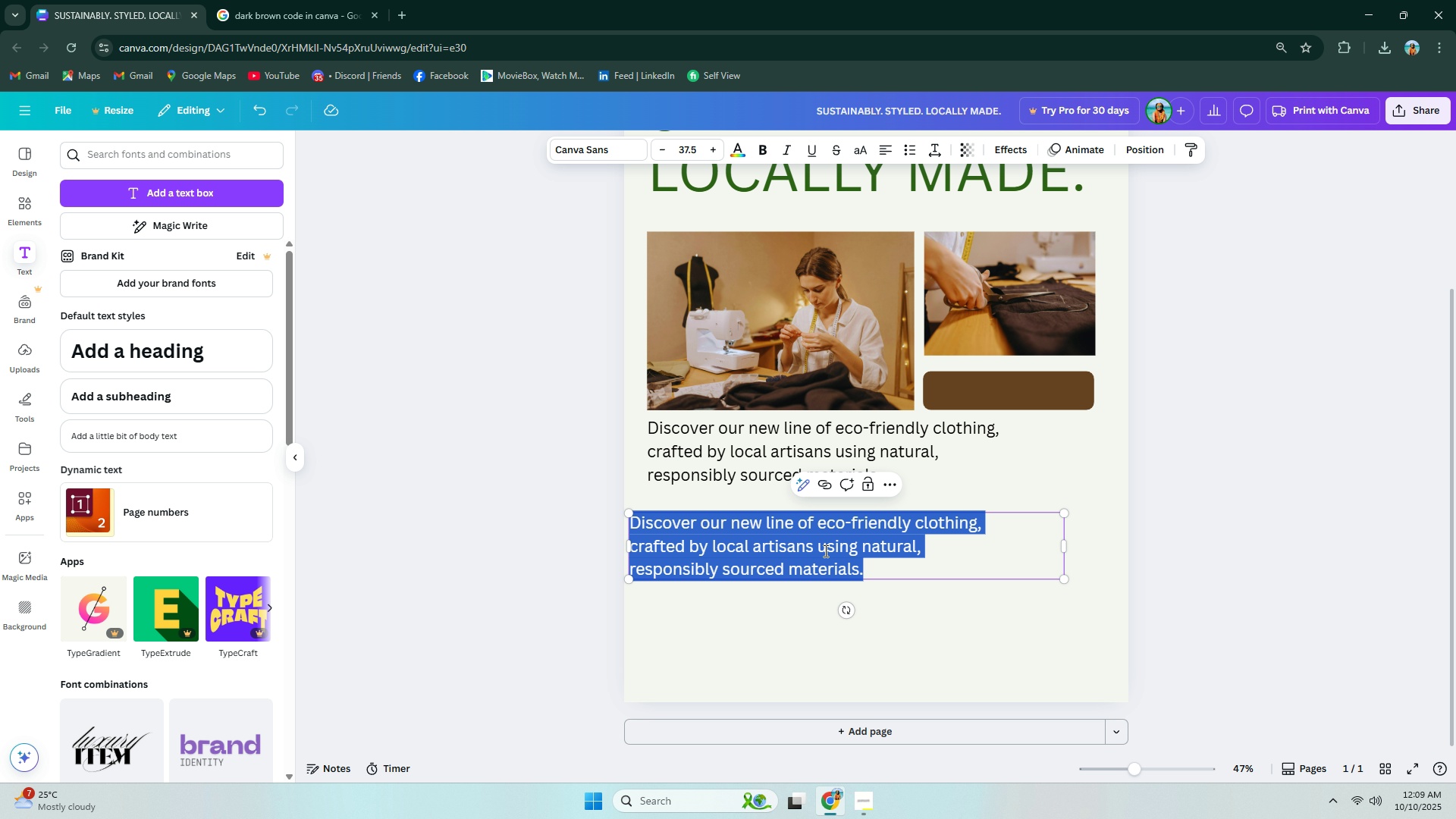 
left_click([824, 552])
 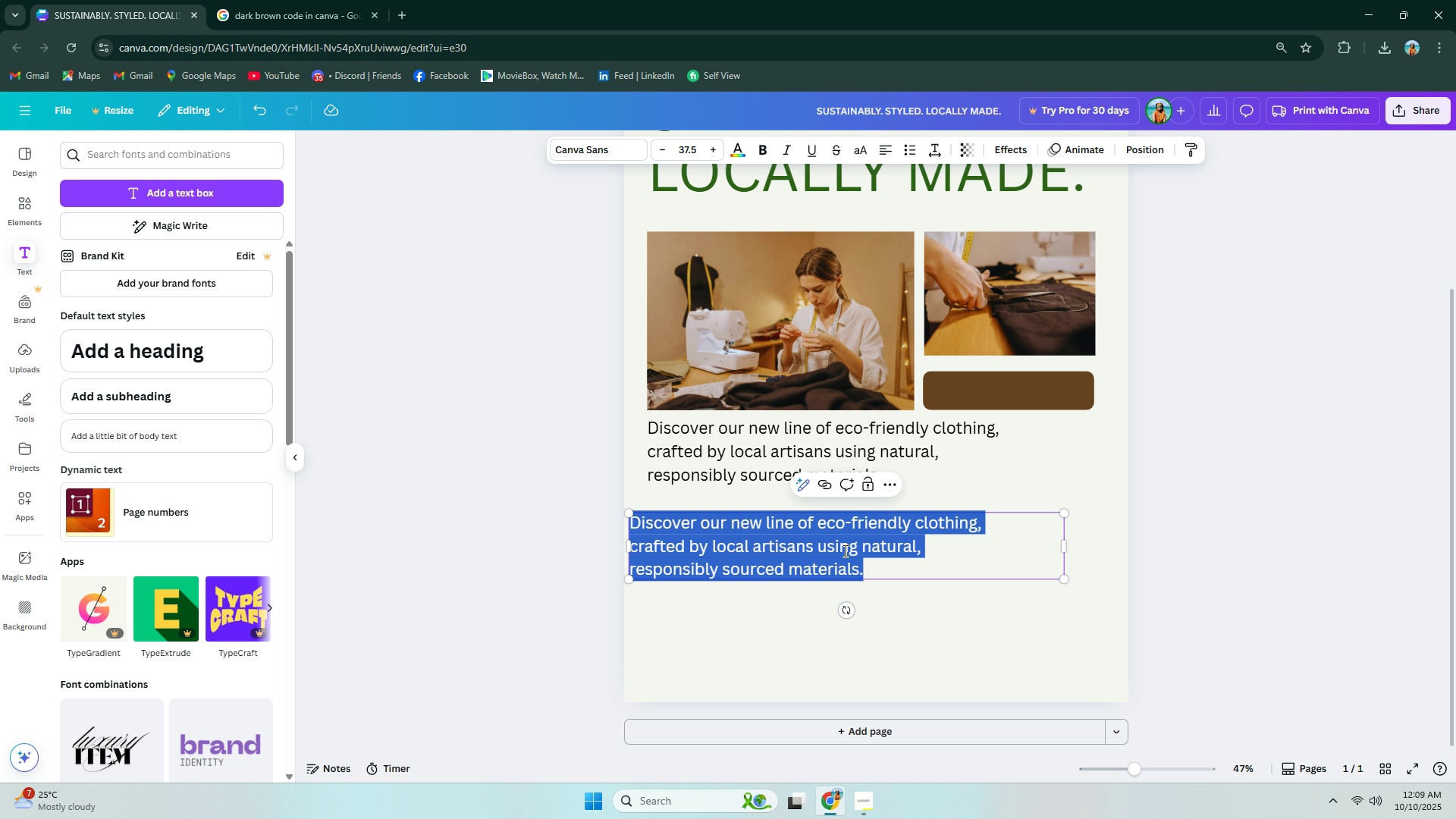 
key(Control+ControlLeft)
 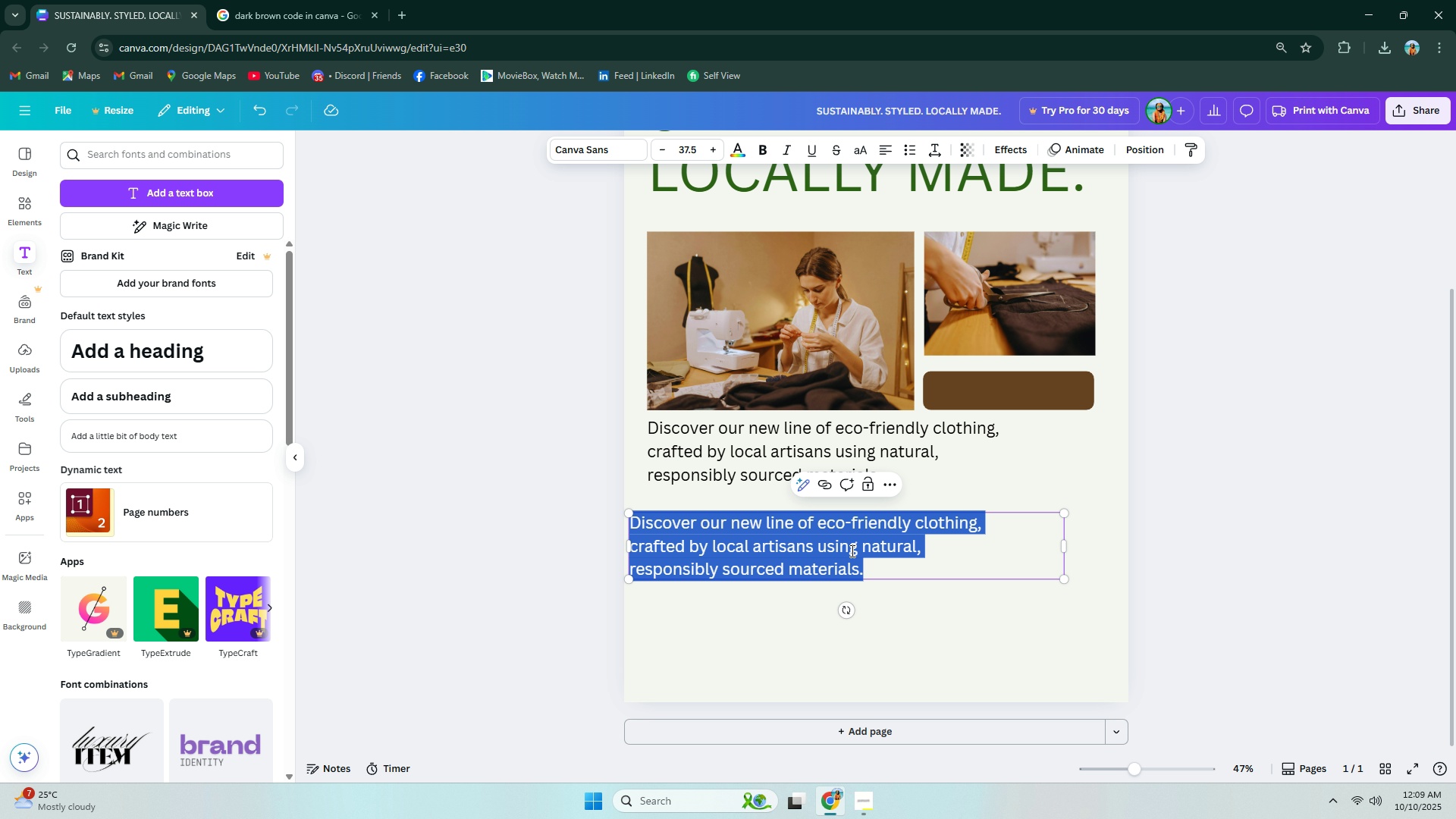 
key(Control+A)
 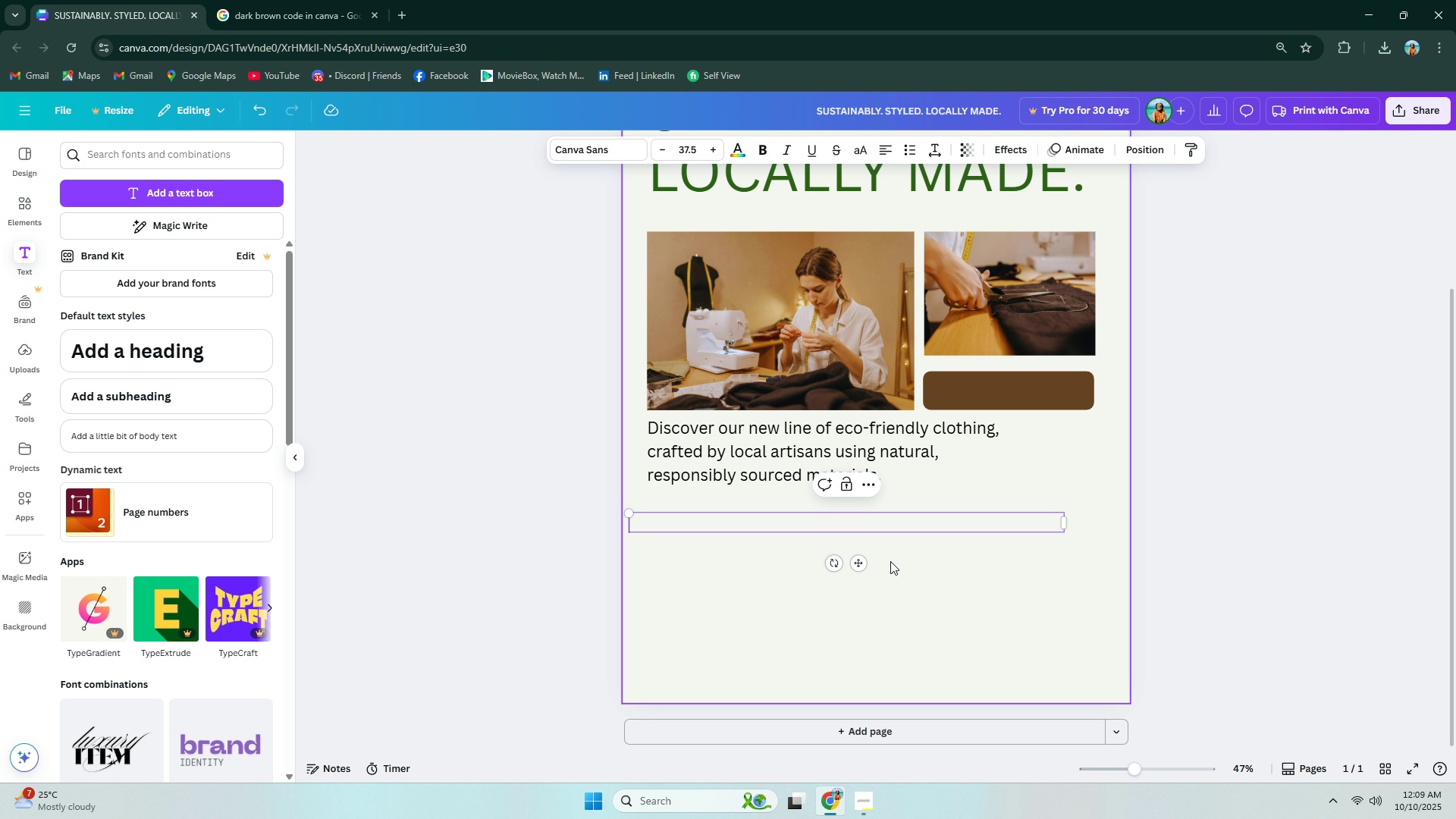 
key(Backspace)
type(joi)
key(Backspace)
key(Backspace)
key(Backspace)
type(Ko)
key(Backspace)
key(Backspace)
type(K)
key(Backspace)
type(Join us in supporting a greener)
 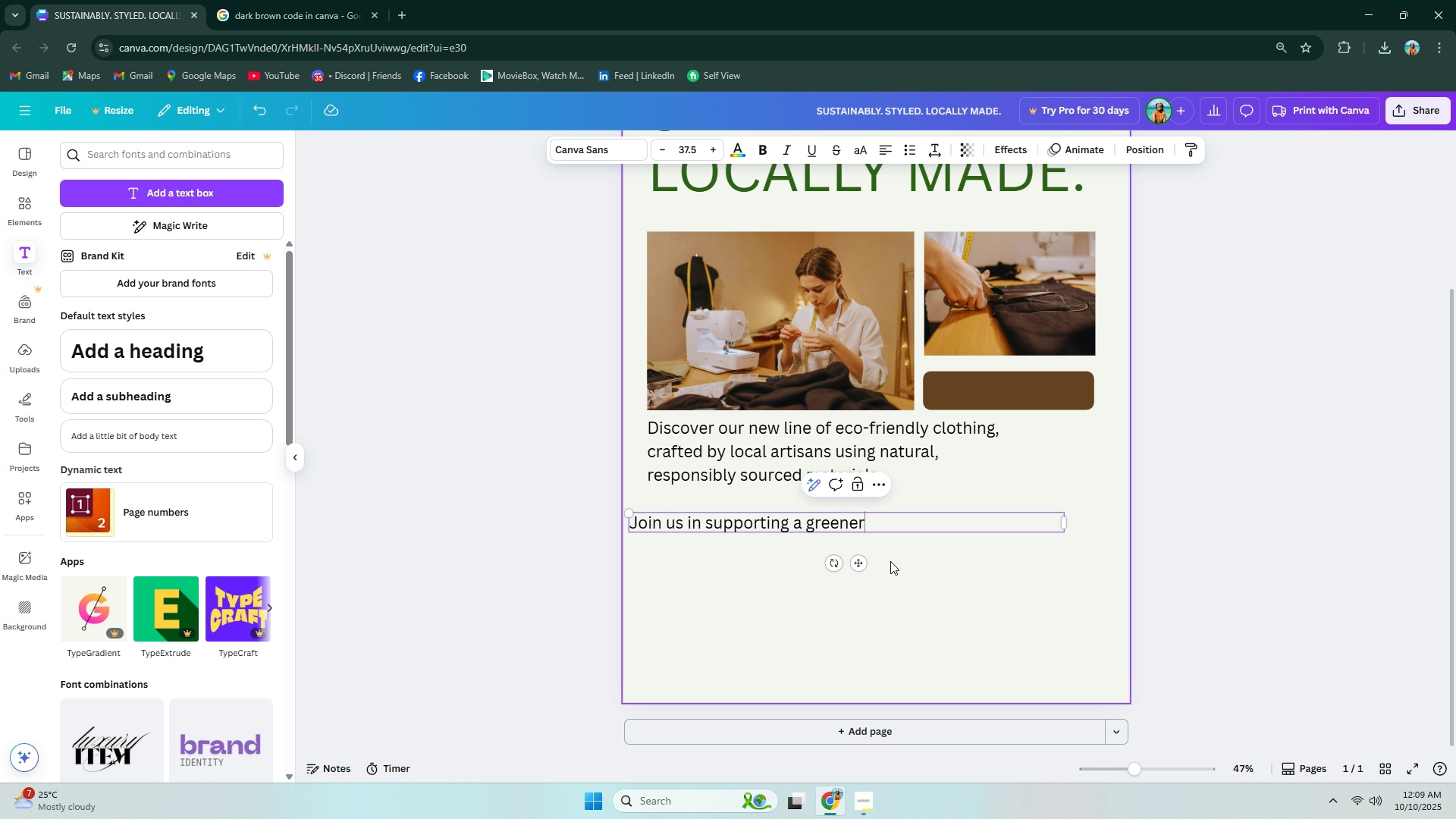 
key(Enter)
 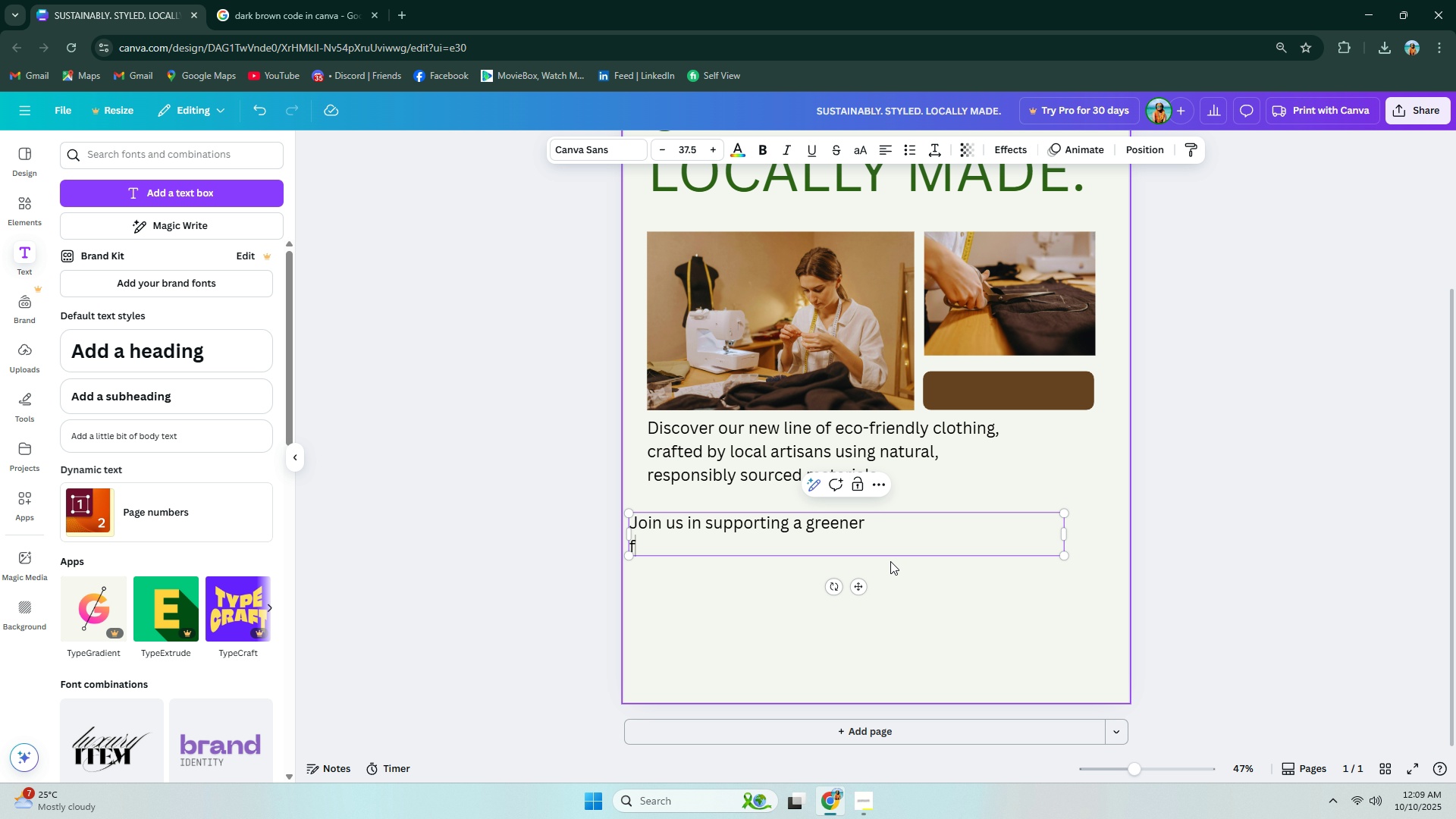 
type(fit)
key(Backspace)
key(Backspace)
type(utreu)
key(Backspace)
key(Backspace)
key(Backspace)
type(ure )
key(Backspace)
type(- )
key(Backspace)
 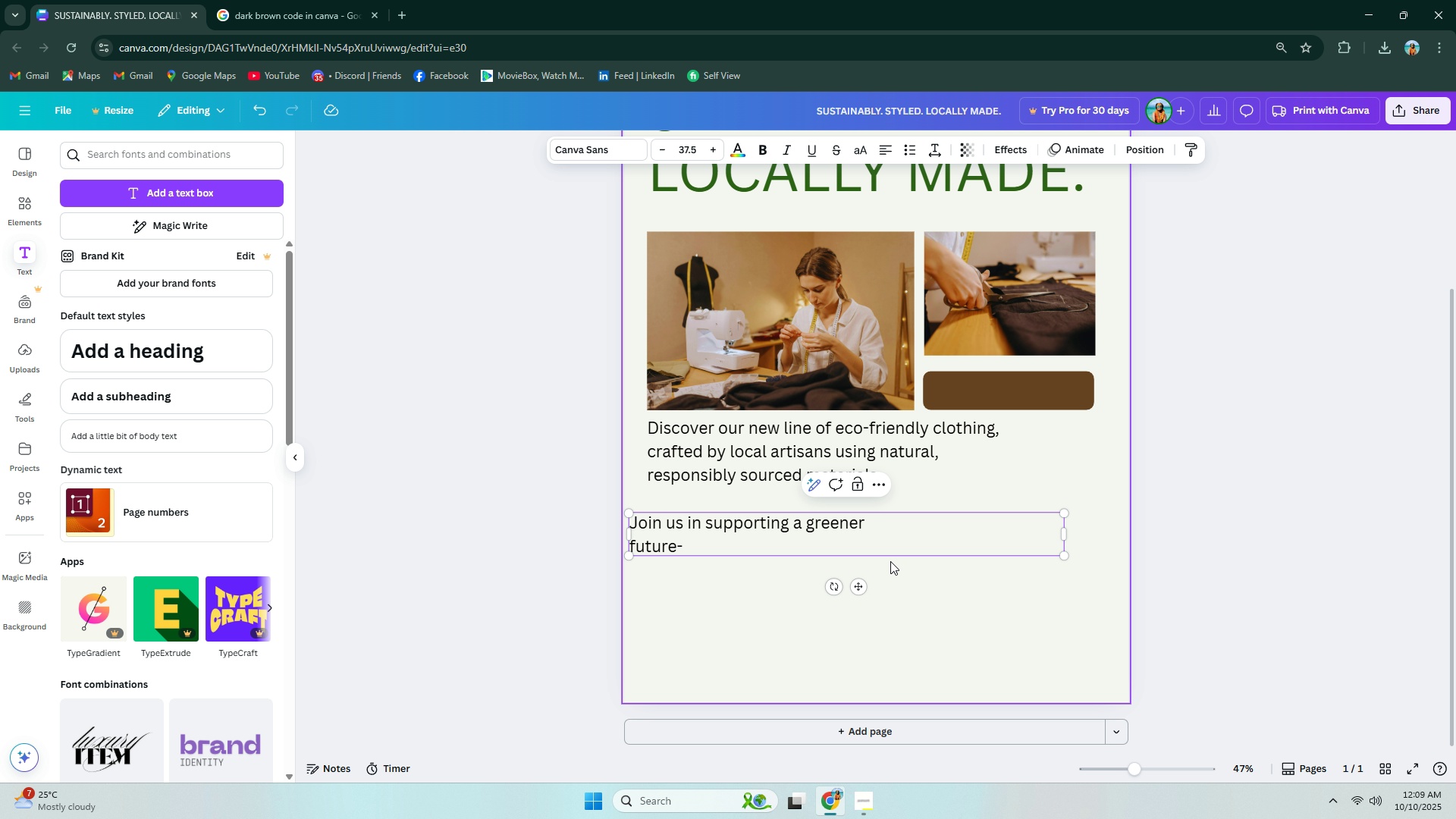 
type(one garment o)
key(Backspace)
type(at a time)
 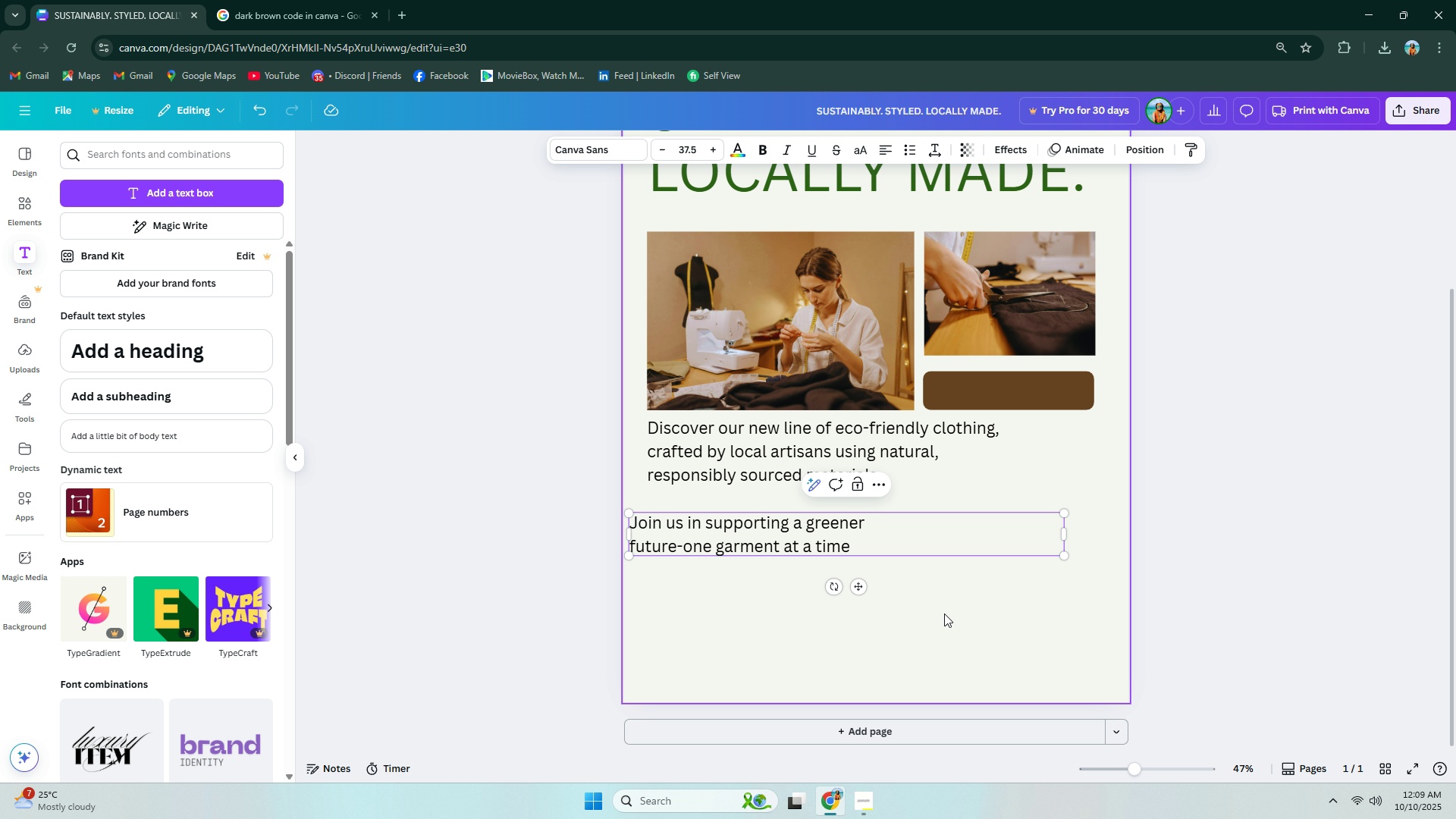 
double_click([881, 556])
 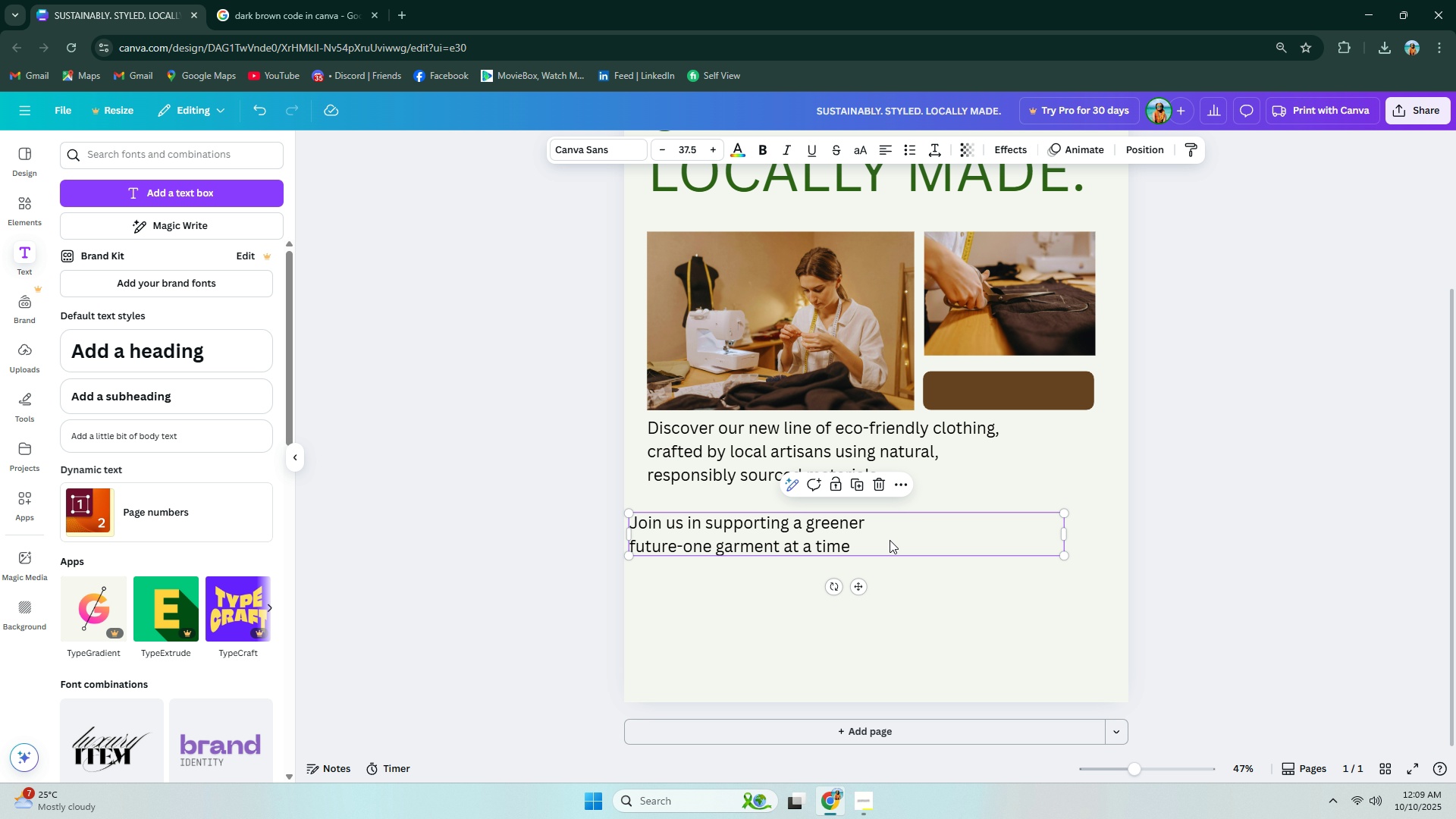 
left_click_drag(start_coordinate=[896, 535], to_coordinate=[910, 538])
 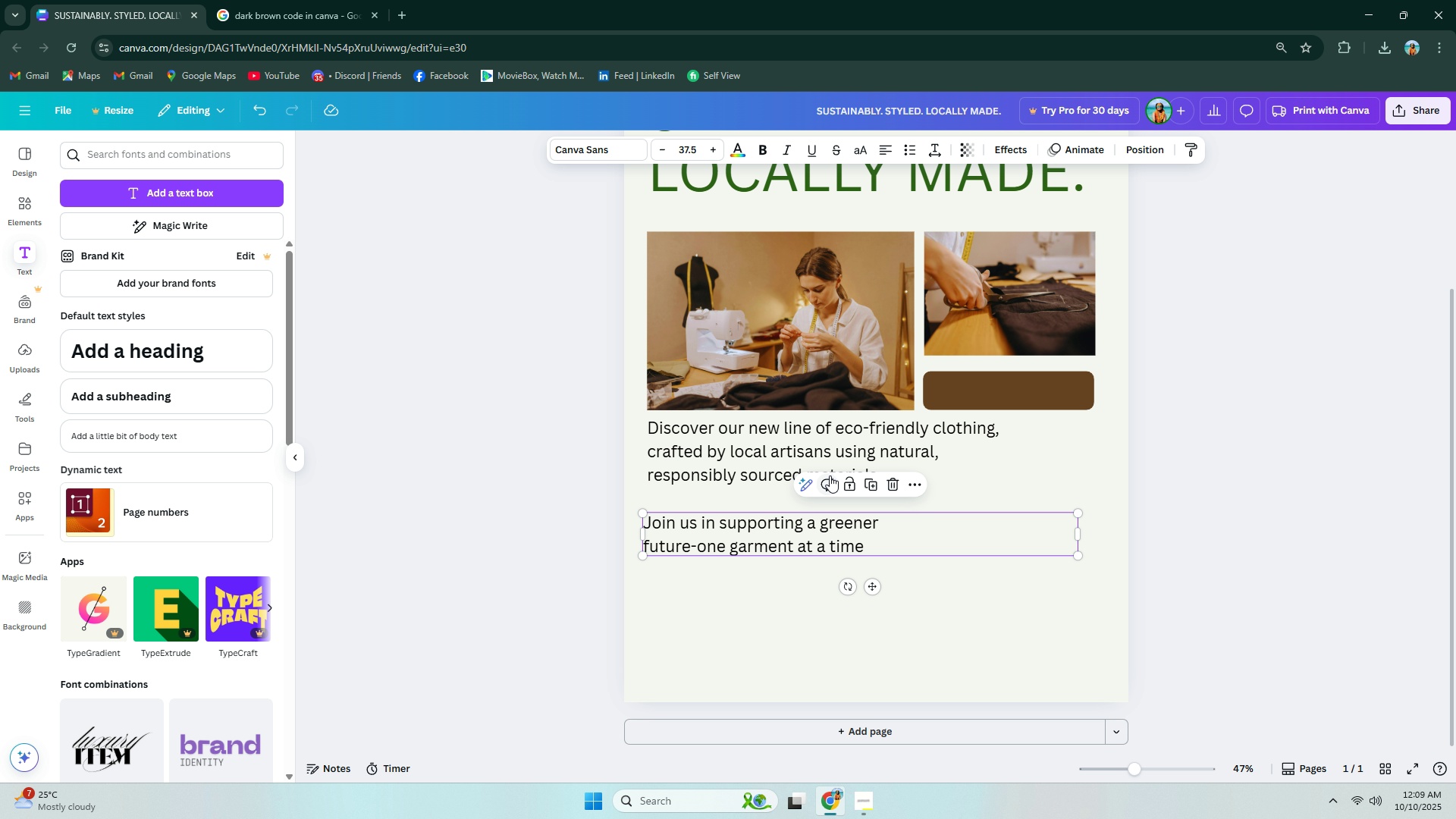 
left_click([830, 475])
 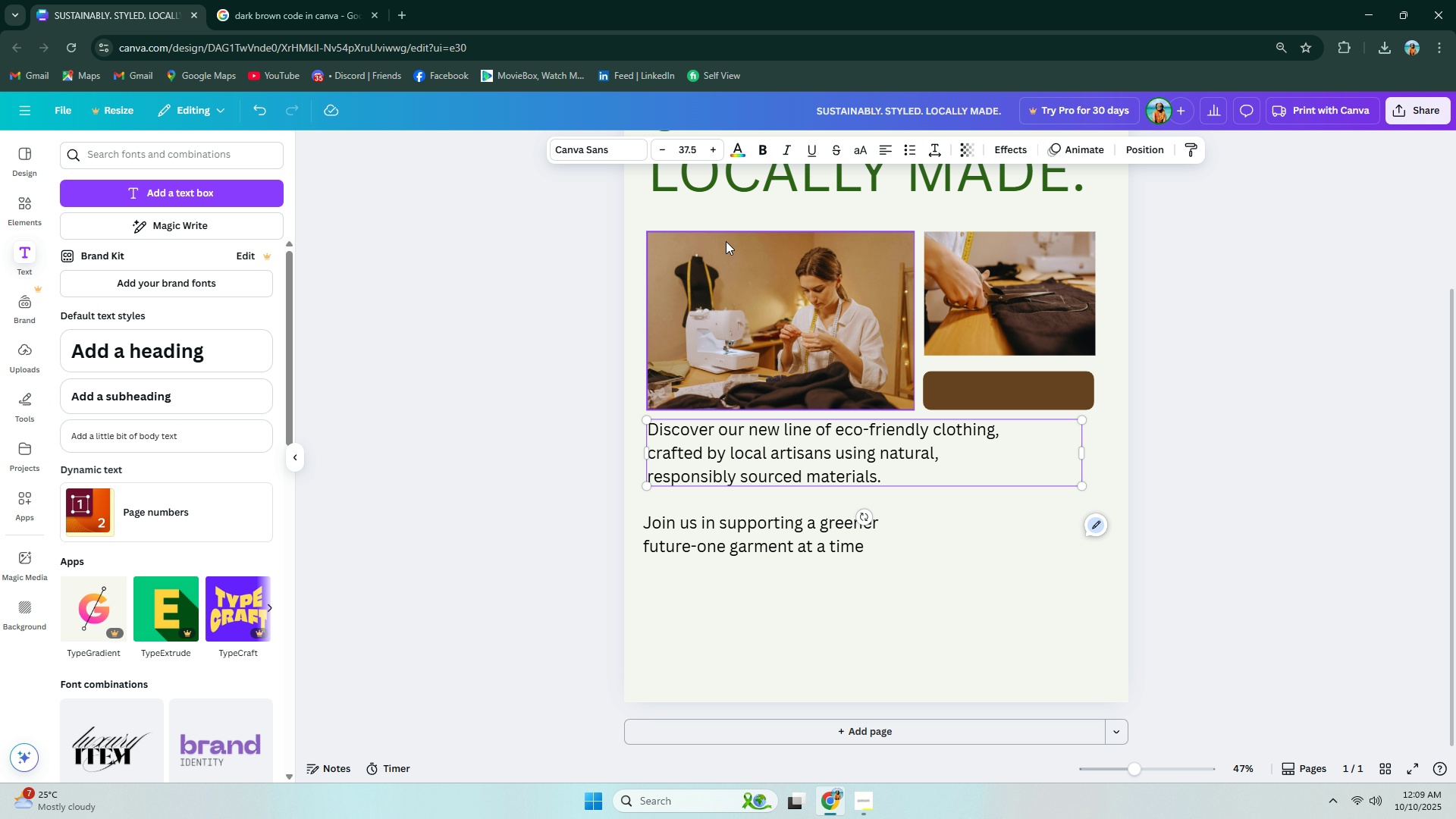 
double_click([735, 152])
 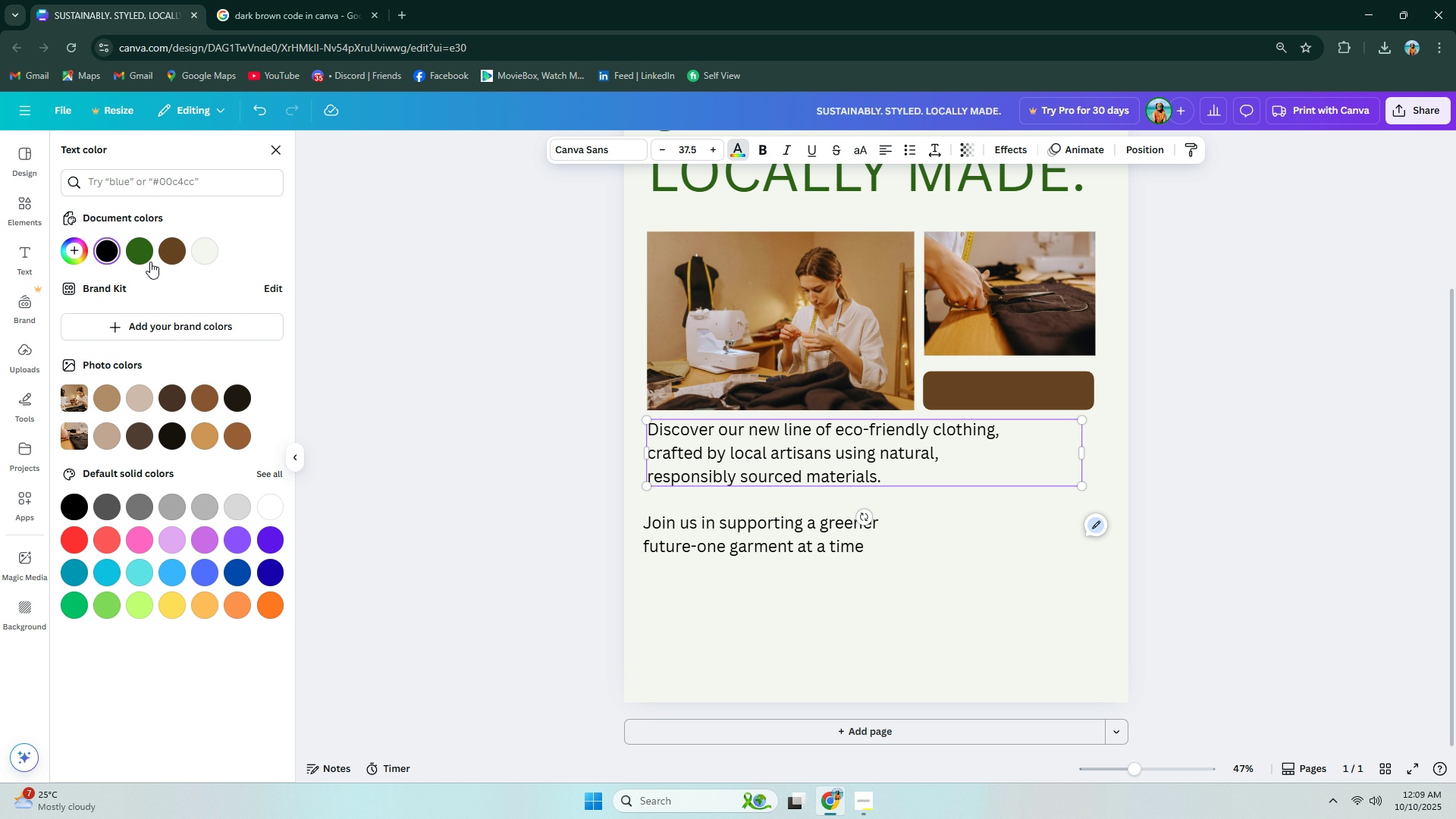 
left_click([149, 259])
 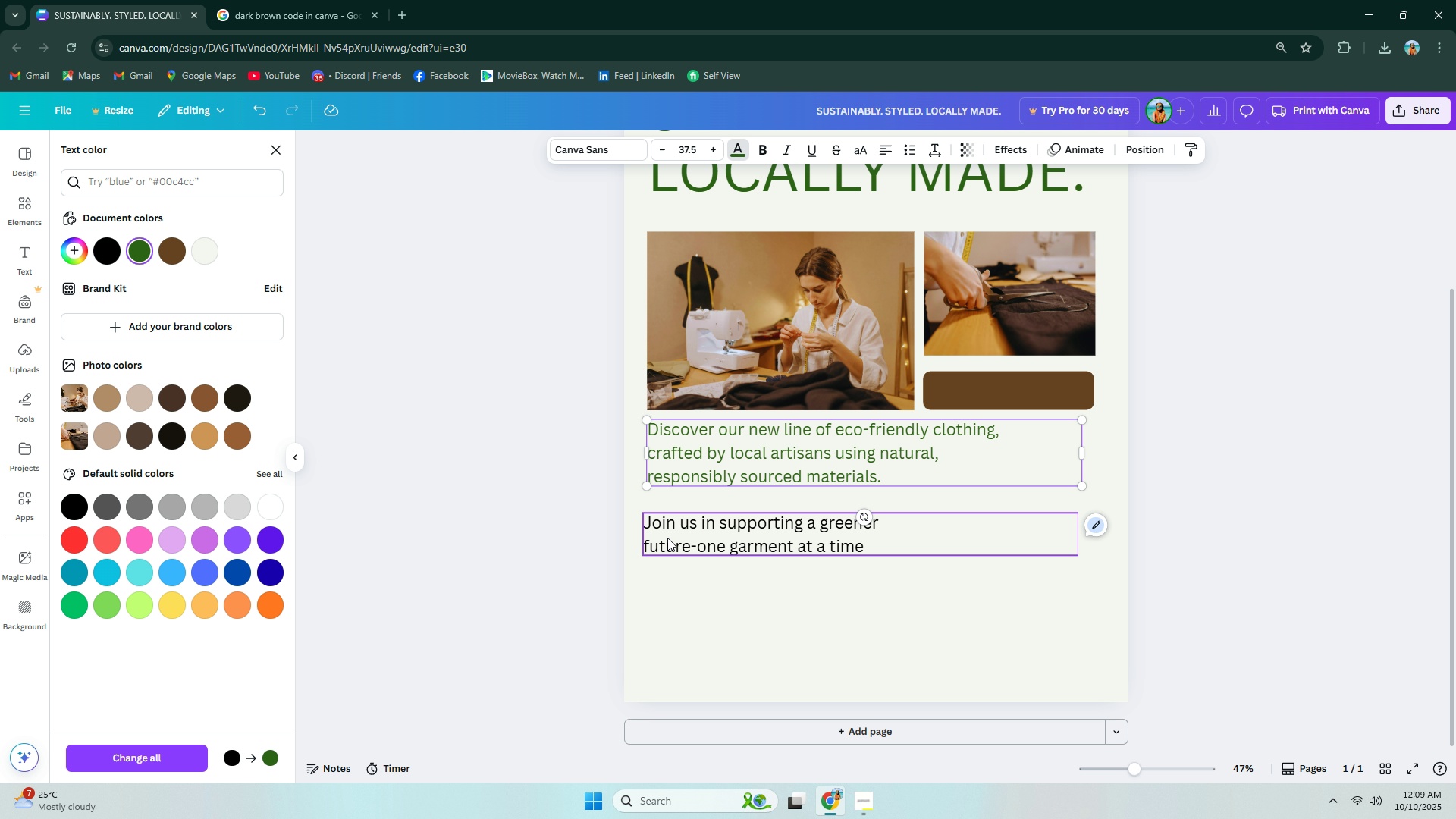 
left_click([673, 541])
 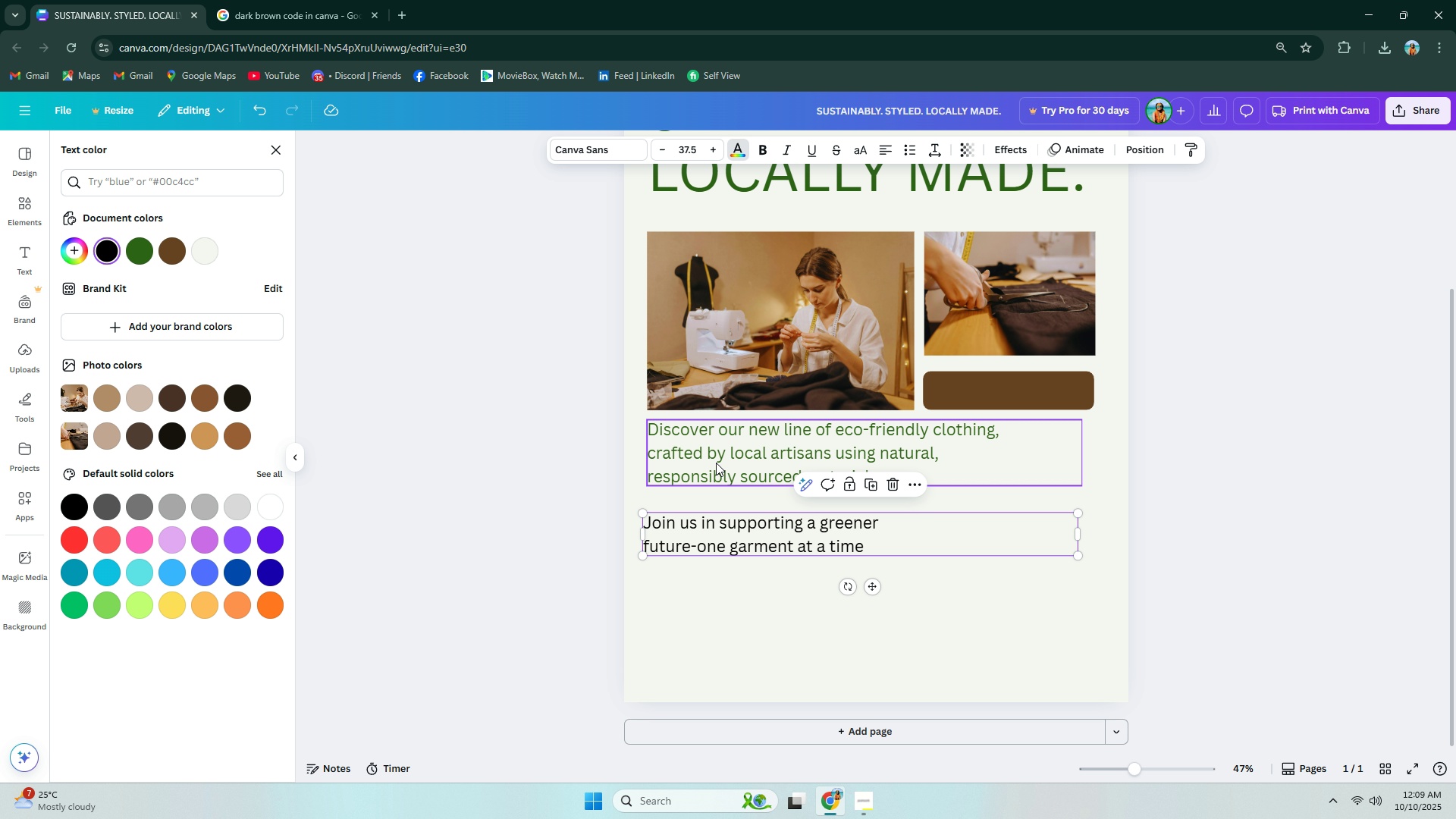 
left_click([716, 463])
 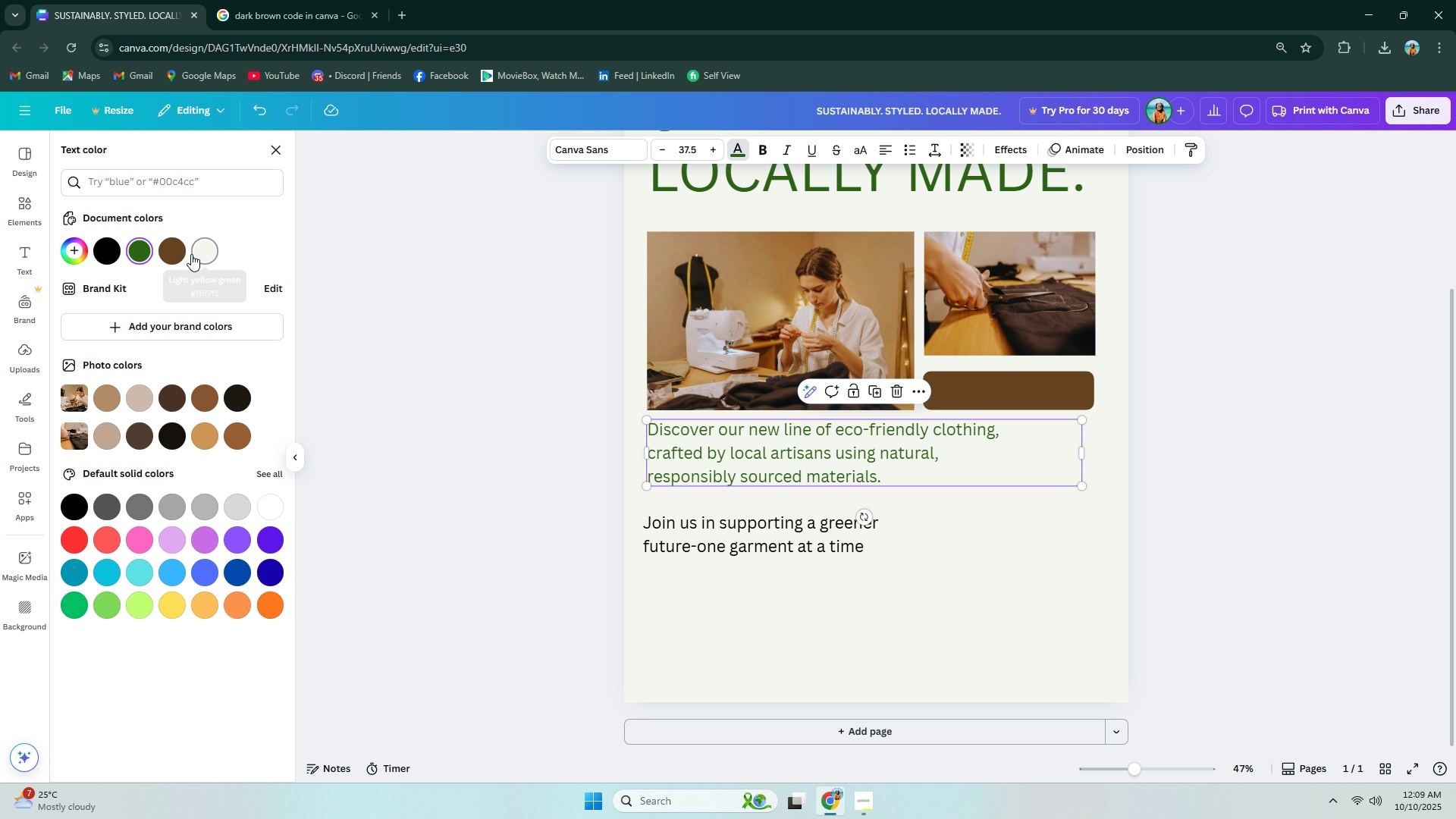 
left_click([181, 252])
 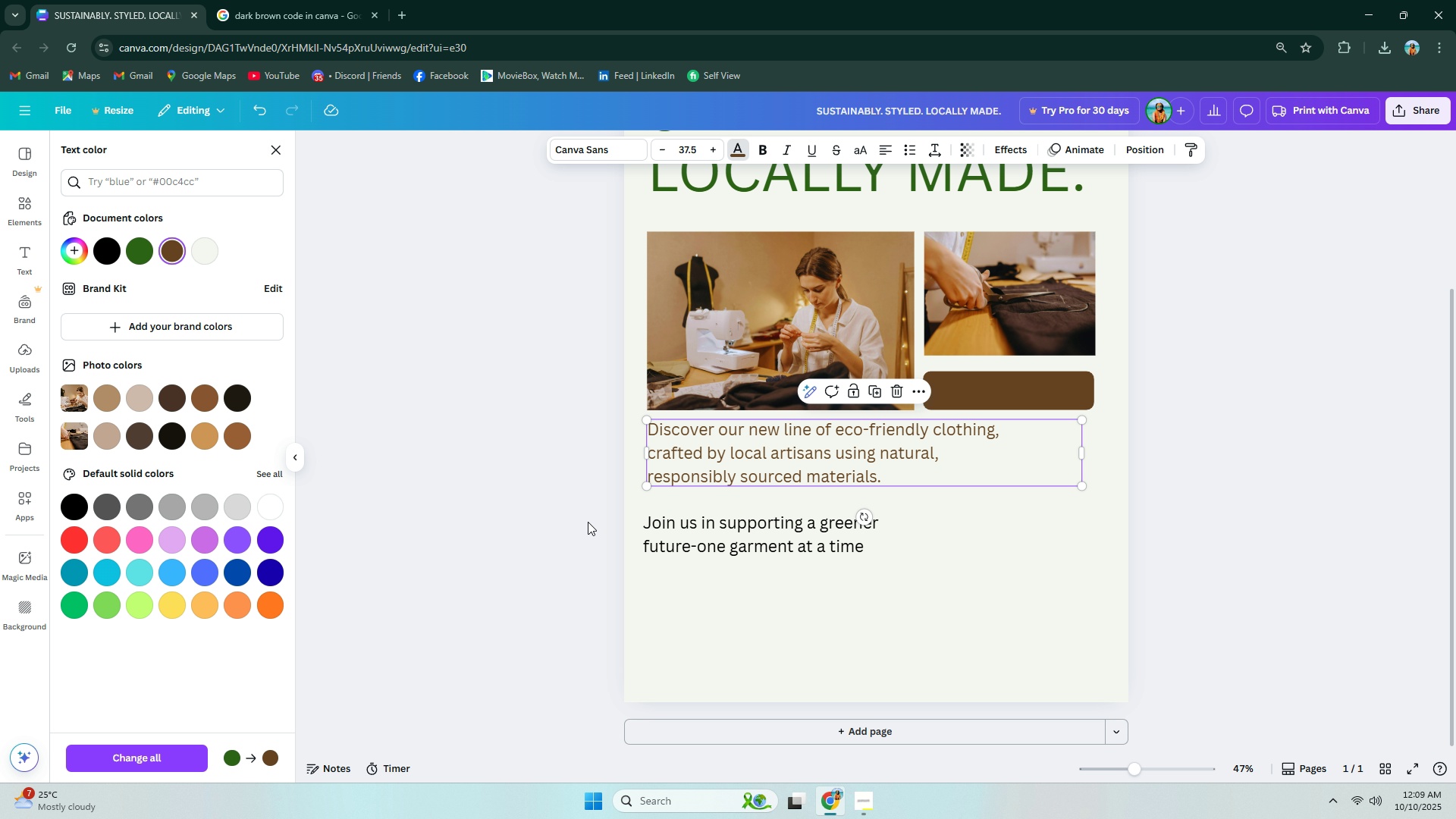 
left_click([680, 525])
 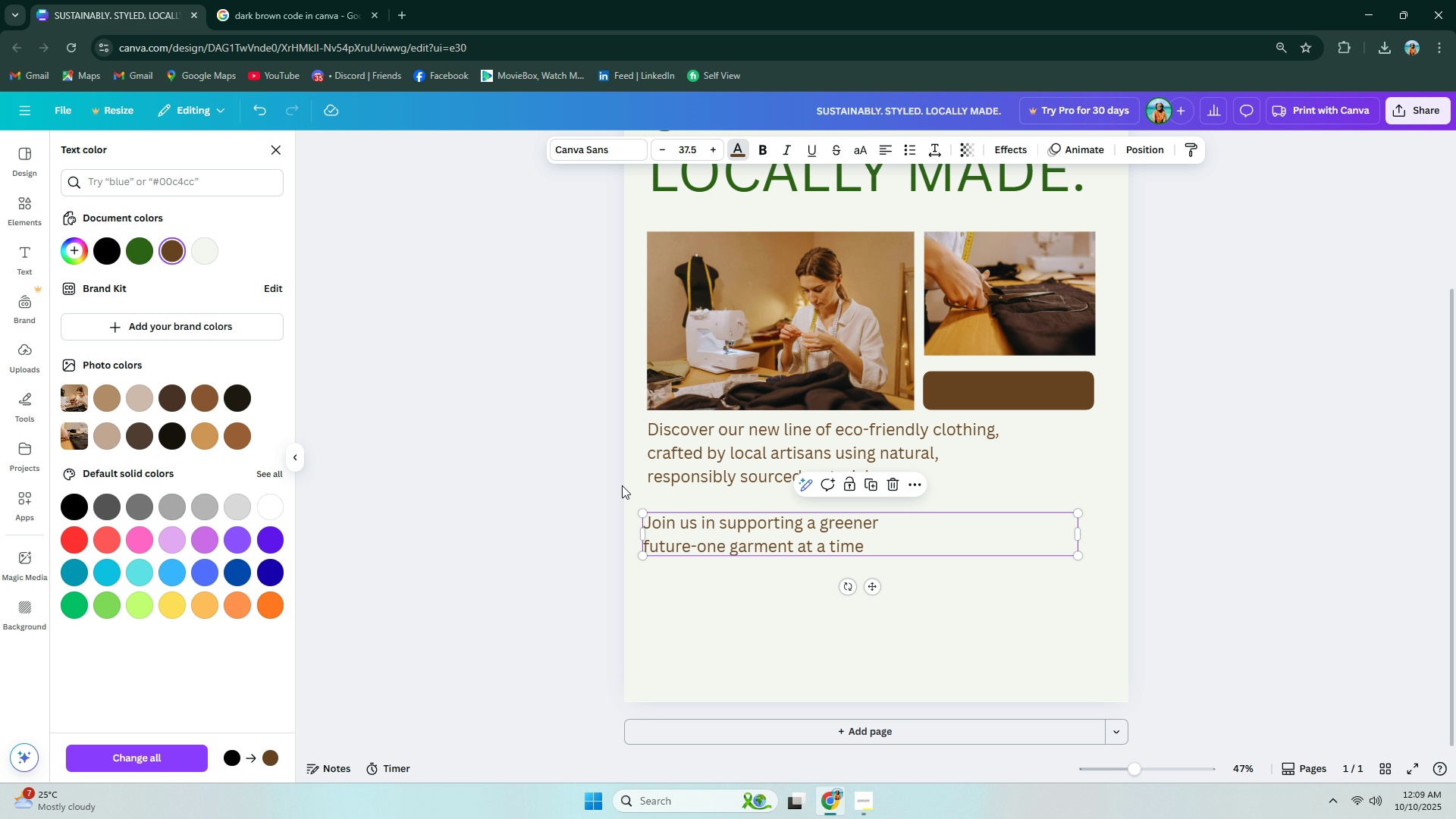 
left_click([740, 571])
 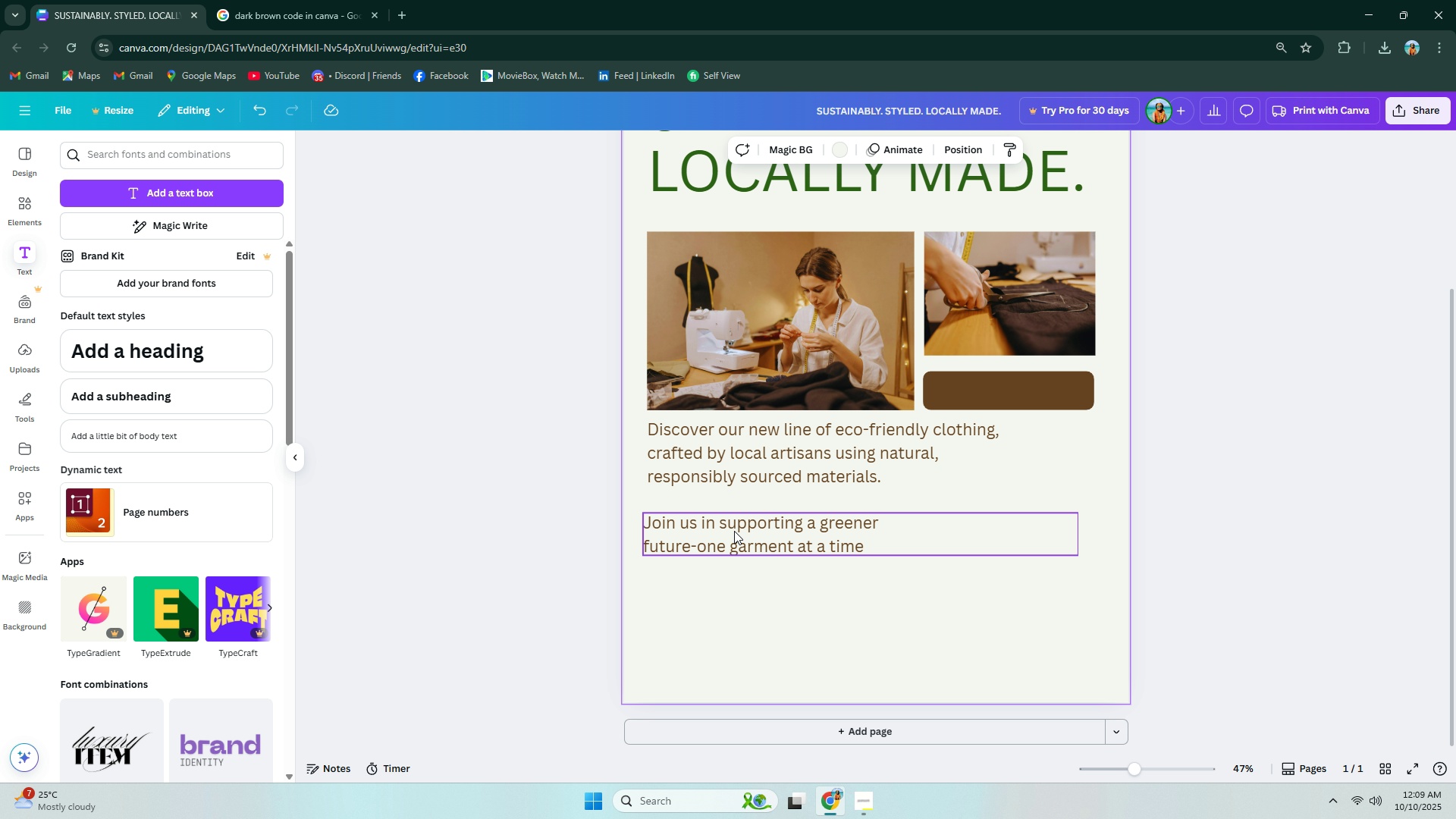 
left_click_drag(start_coordinate=[734, 531], to_coordinate=[736, 525])
 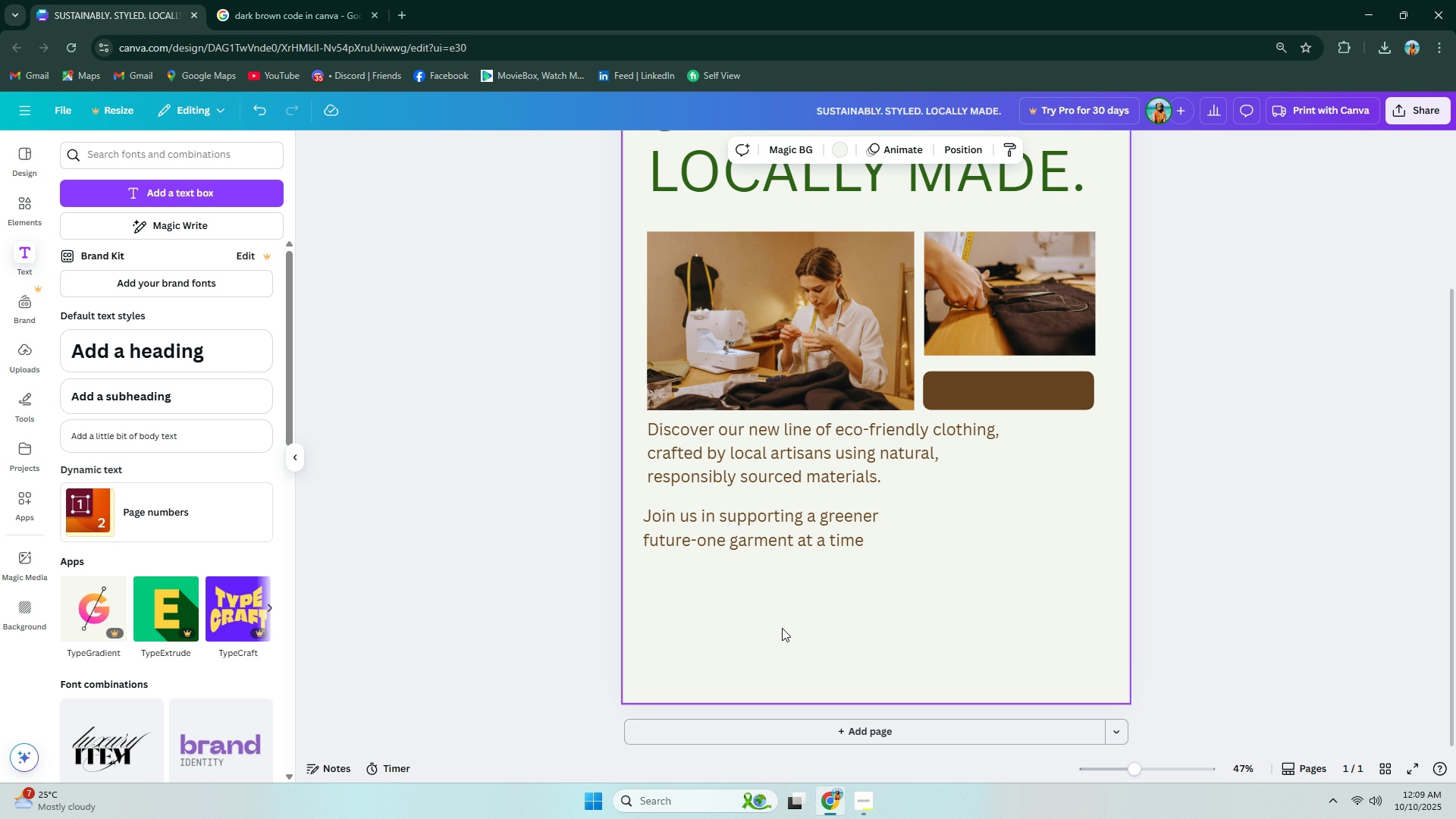 
left_click([782, 627])
 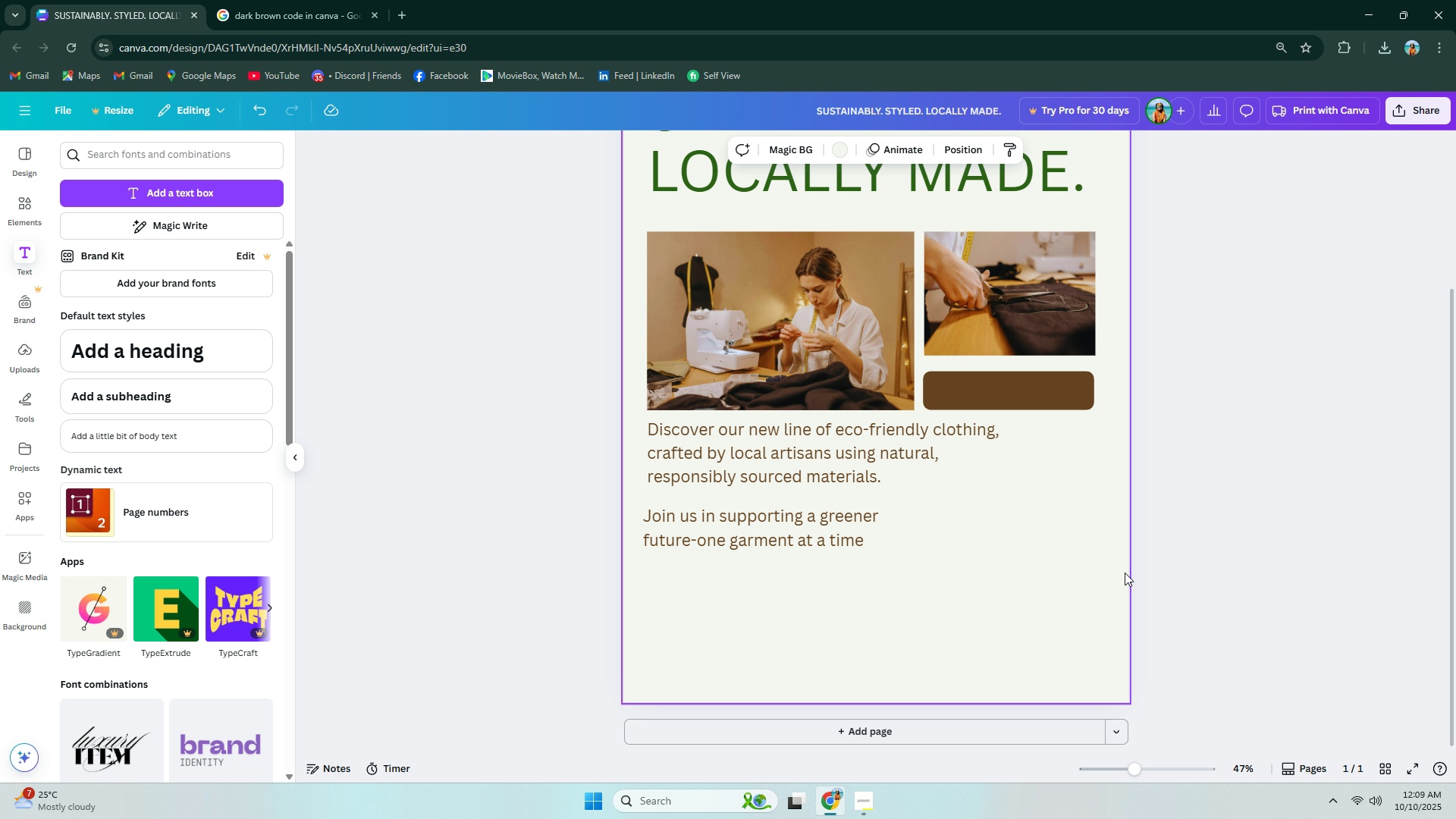 
hold_key(key=ControlLeft, duration=0.38)
scroll: coordinate [1213, 557], scroll_direction: down, amount: 3.0
 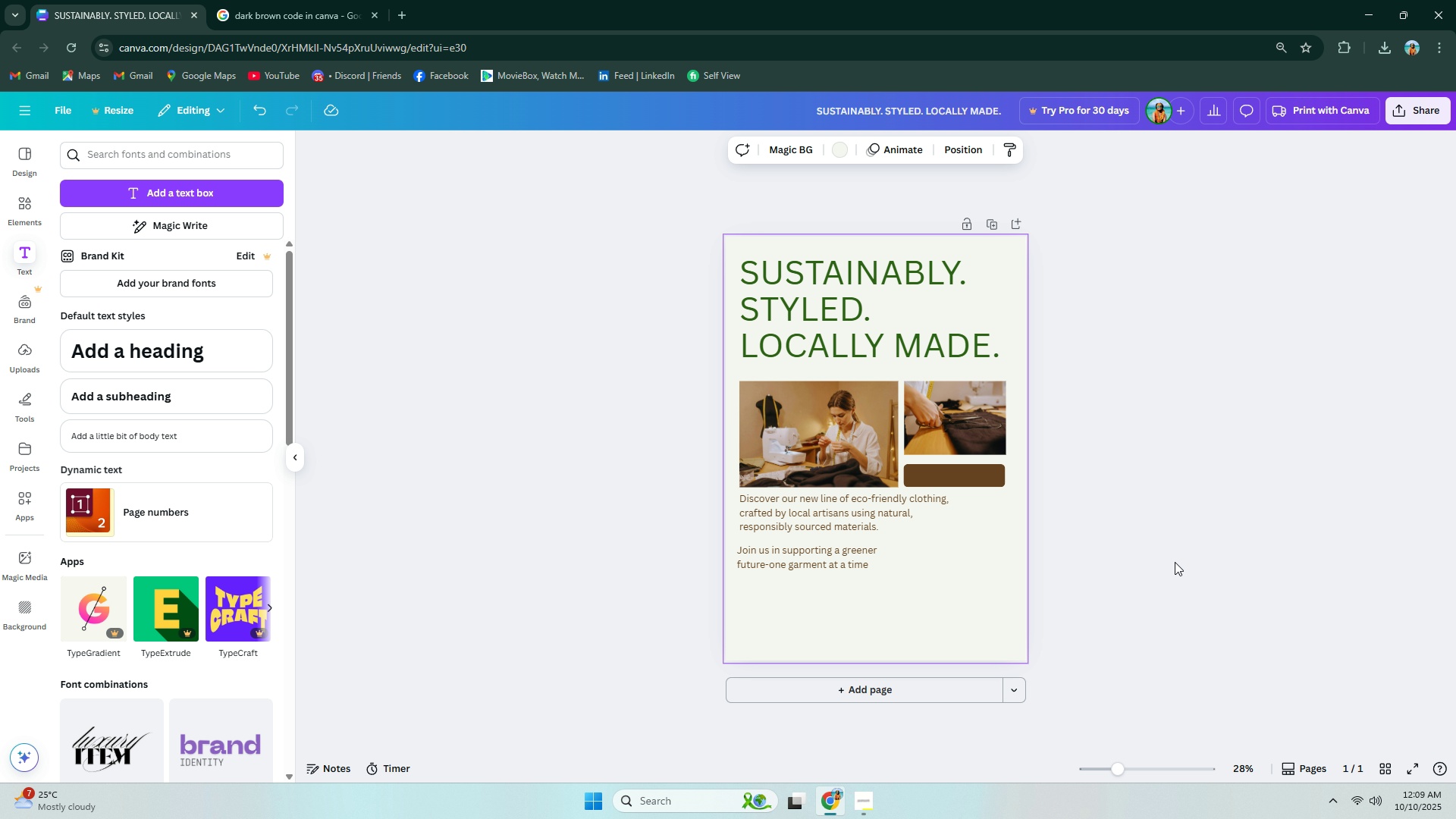 
left_click([1175, 562])
 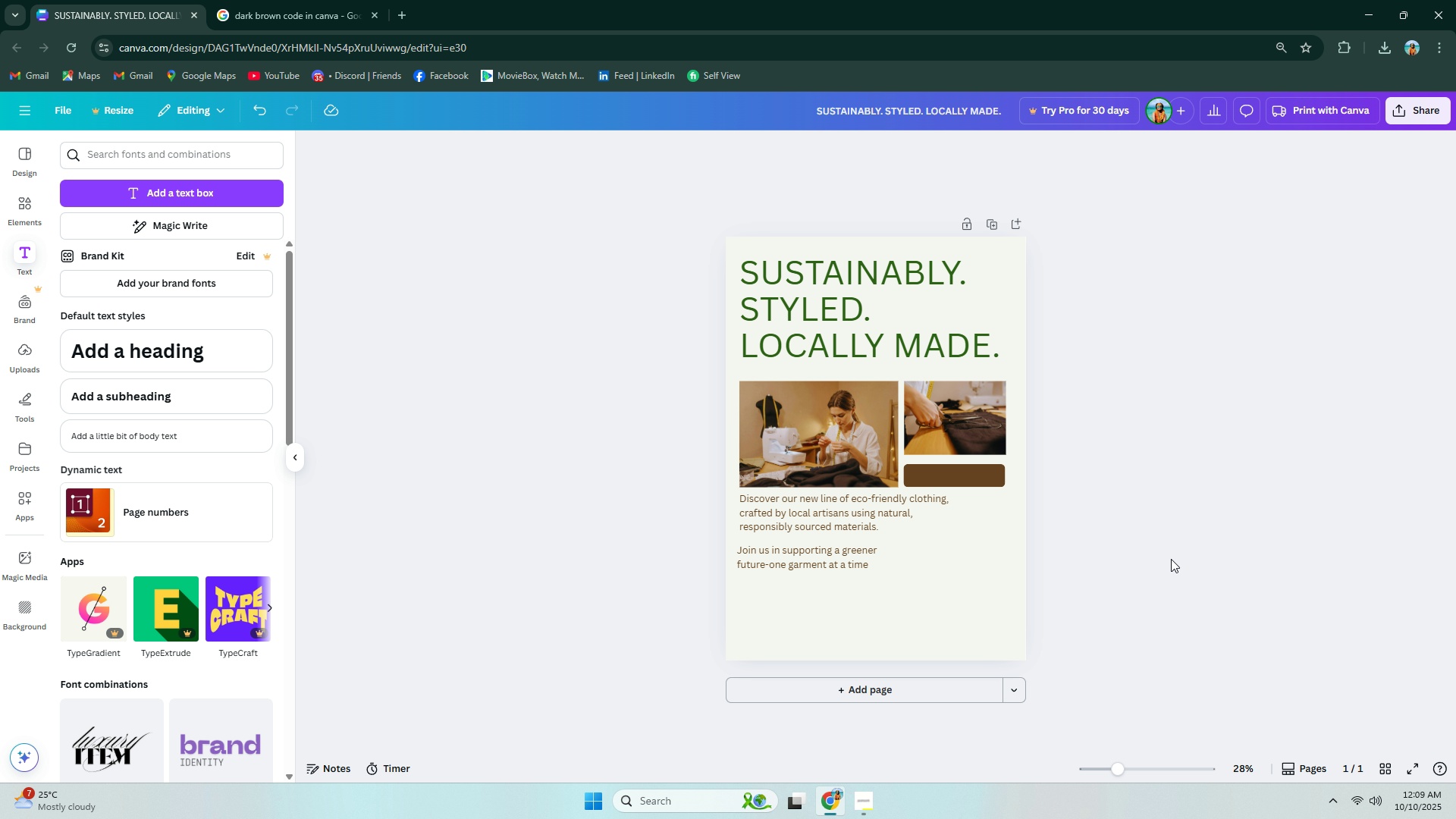 
hold_key(key=ControlLeft, duration=0.35)
scroll: coordinate [1171, 559], scroll_direction: up, amount: 1.0
 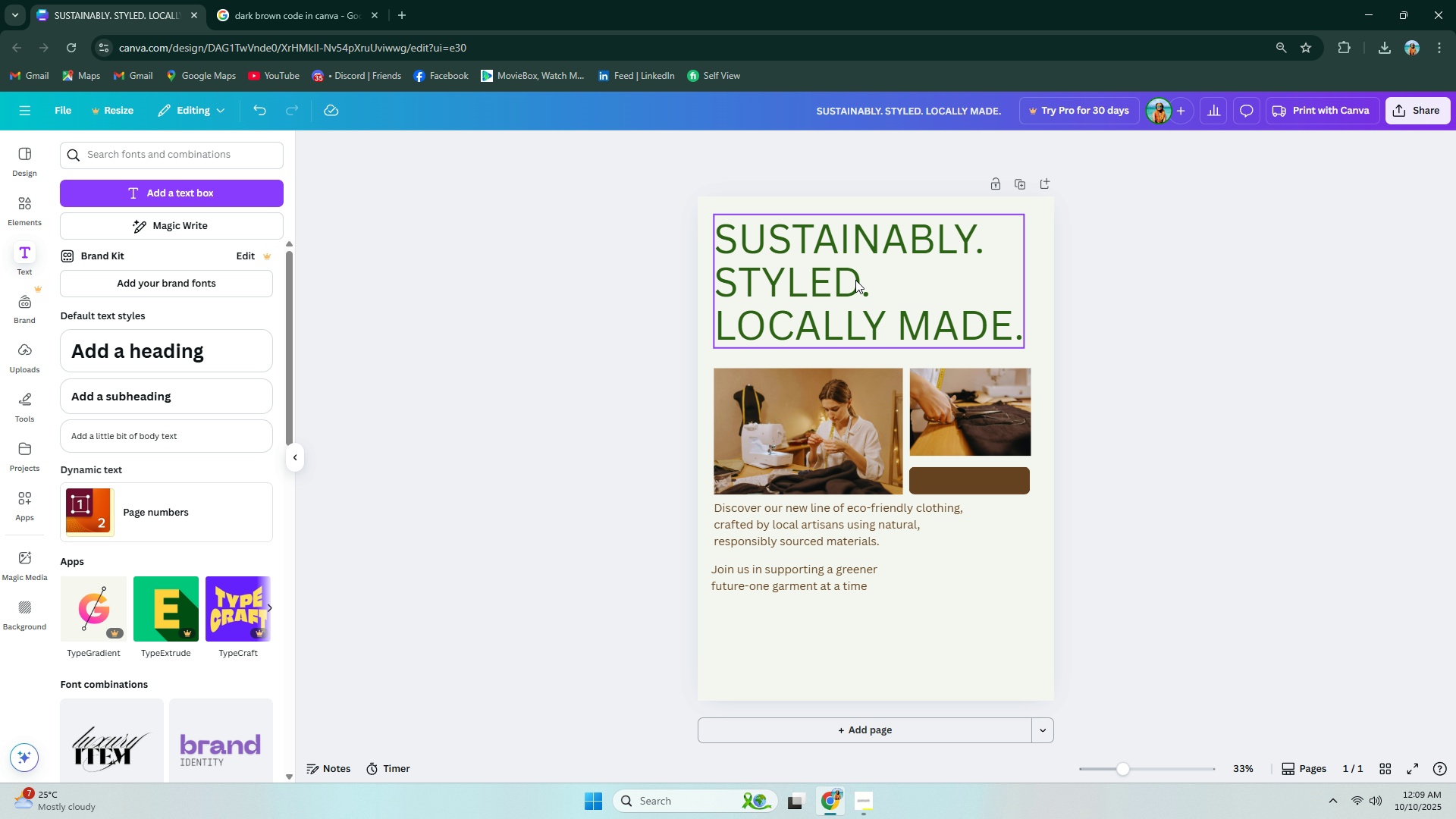 
left_click([855, 280])
 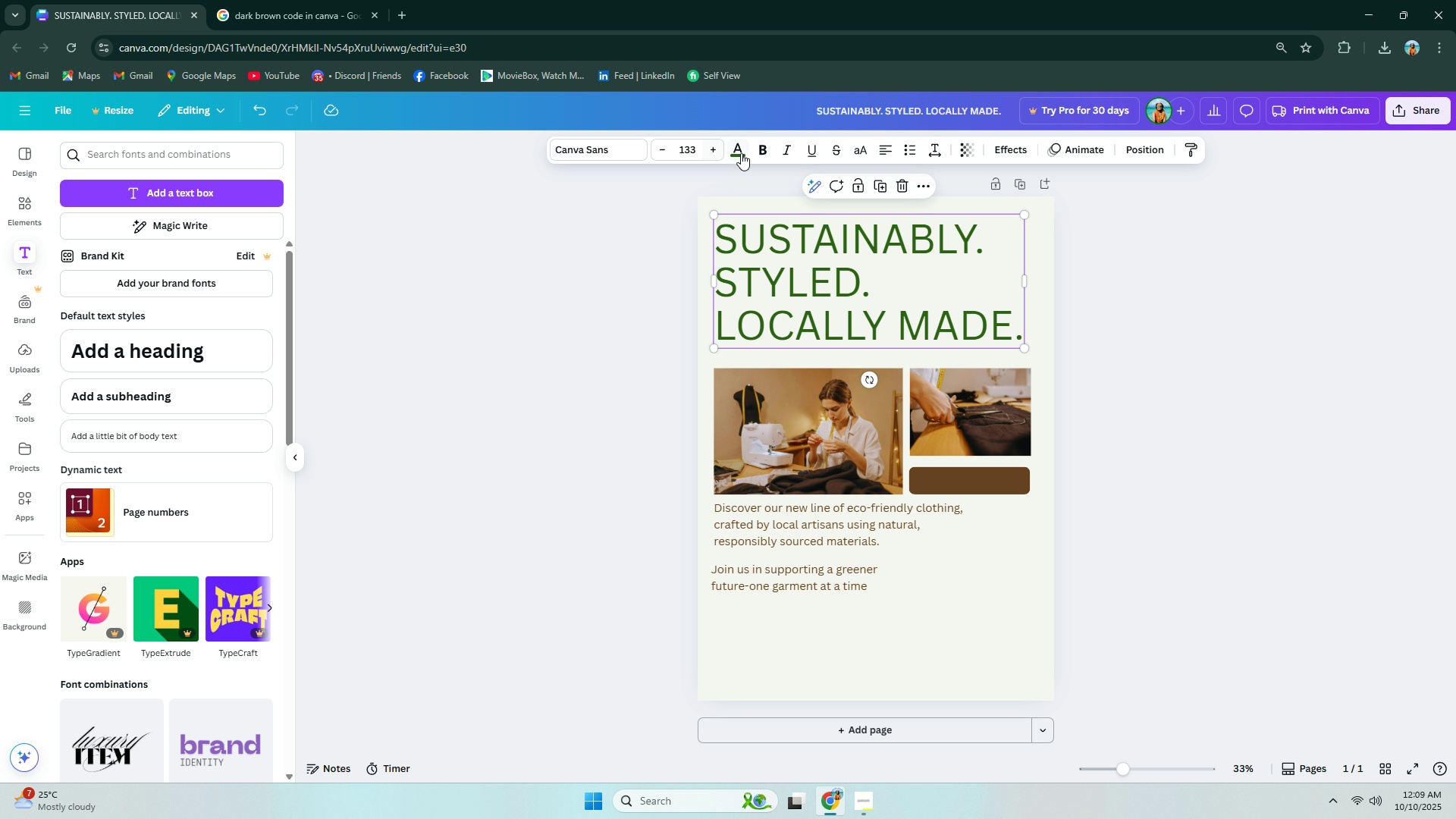 
double_click([410, 375])
 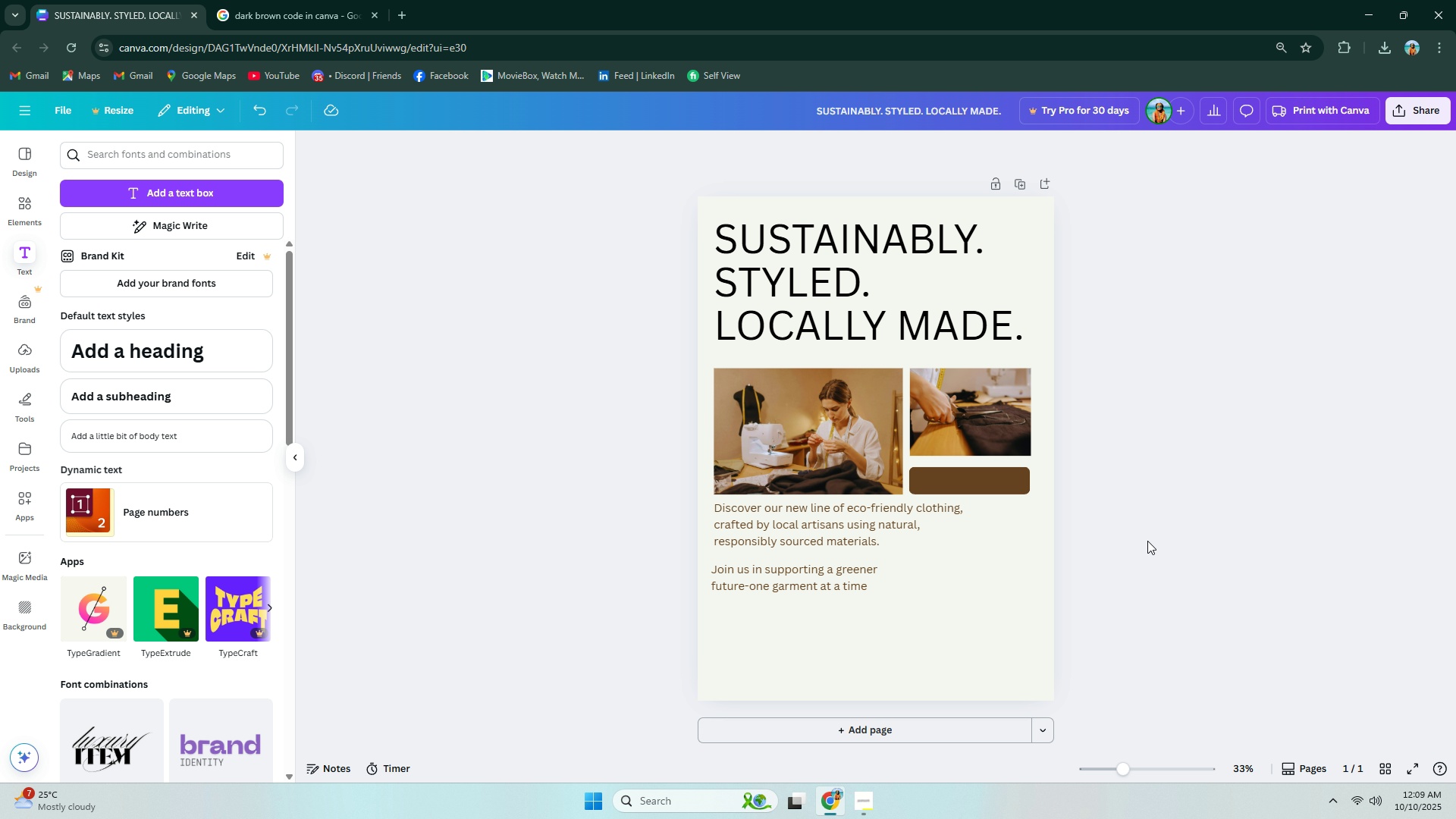 
triple_click([1147, 541])
 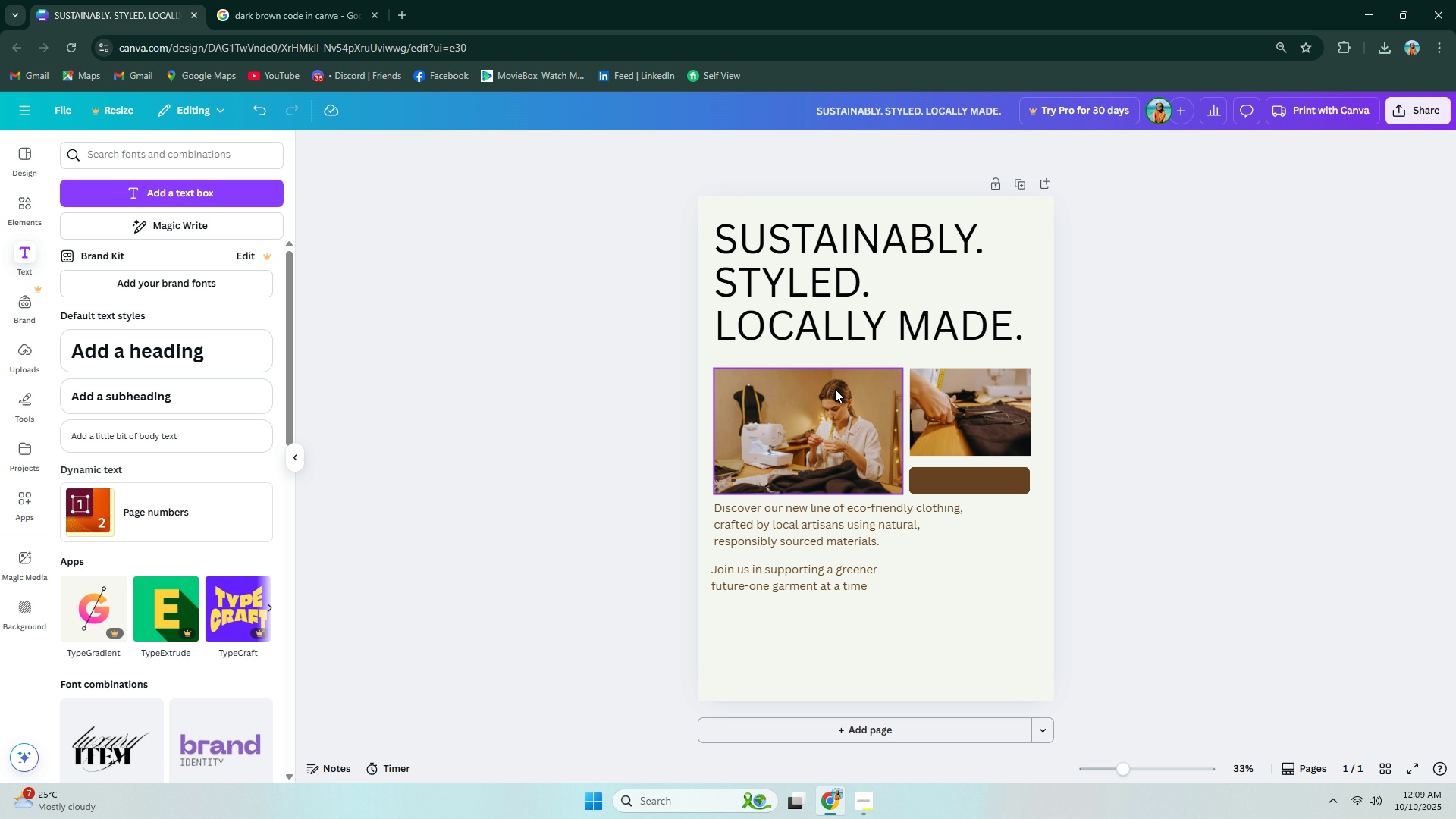 
double_click([836, 323])
 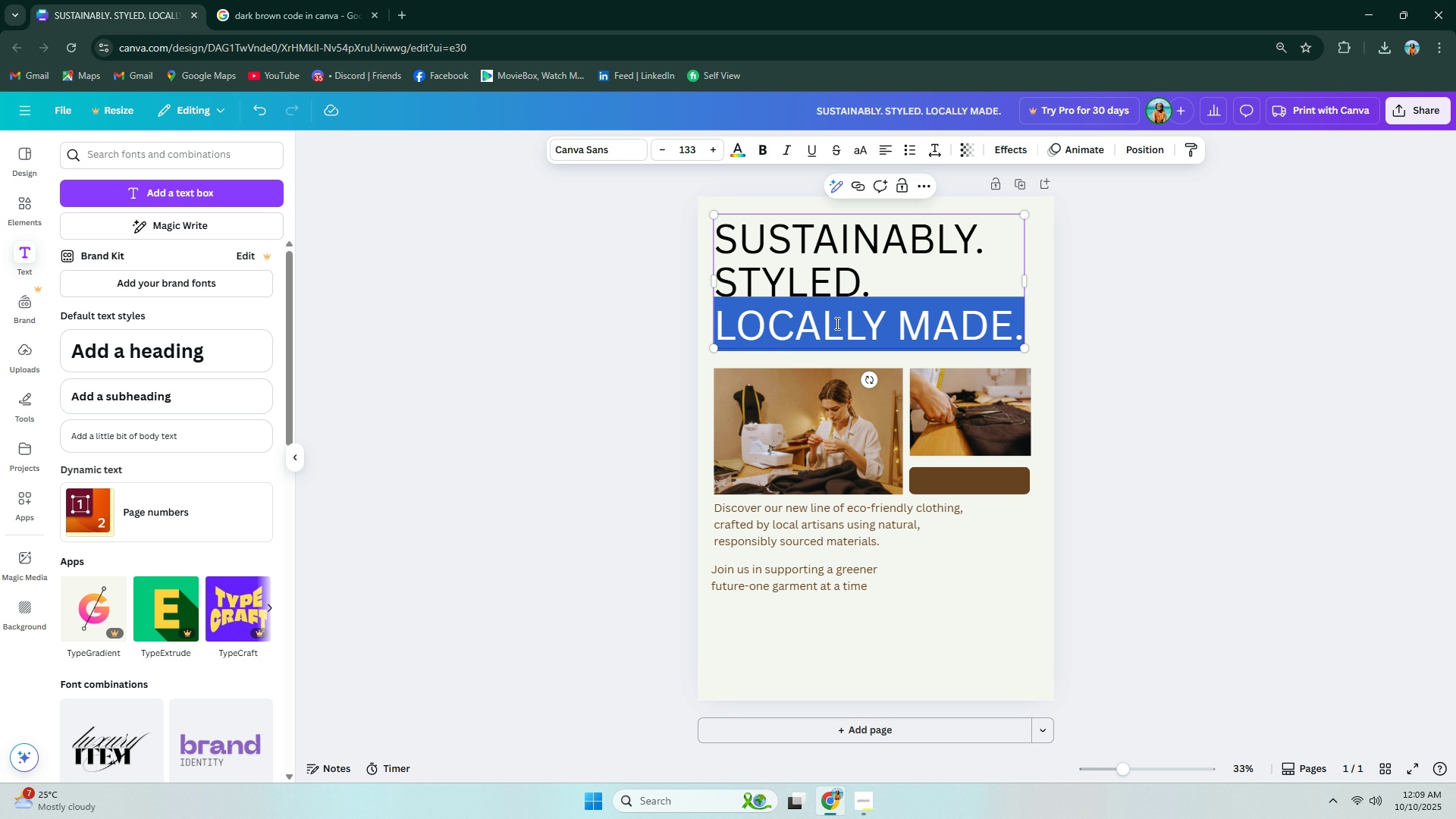 
triple_click([836, 323])
 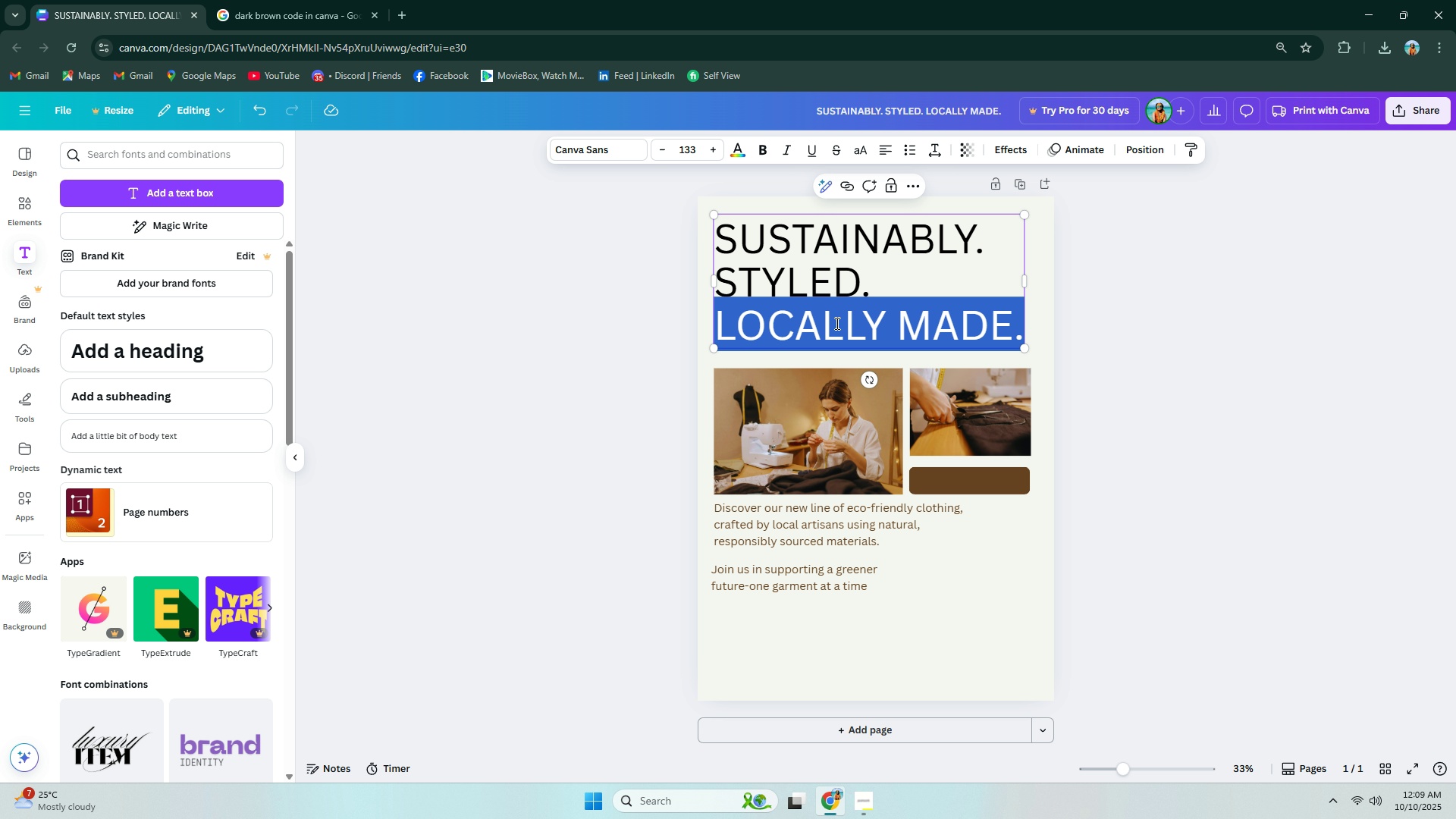 
key(Control+ControlLeft)
 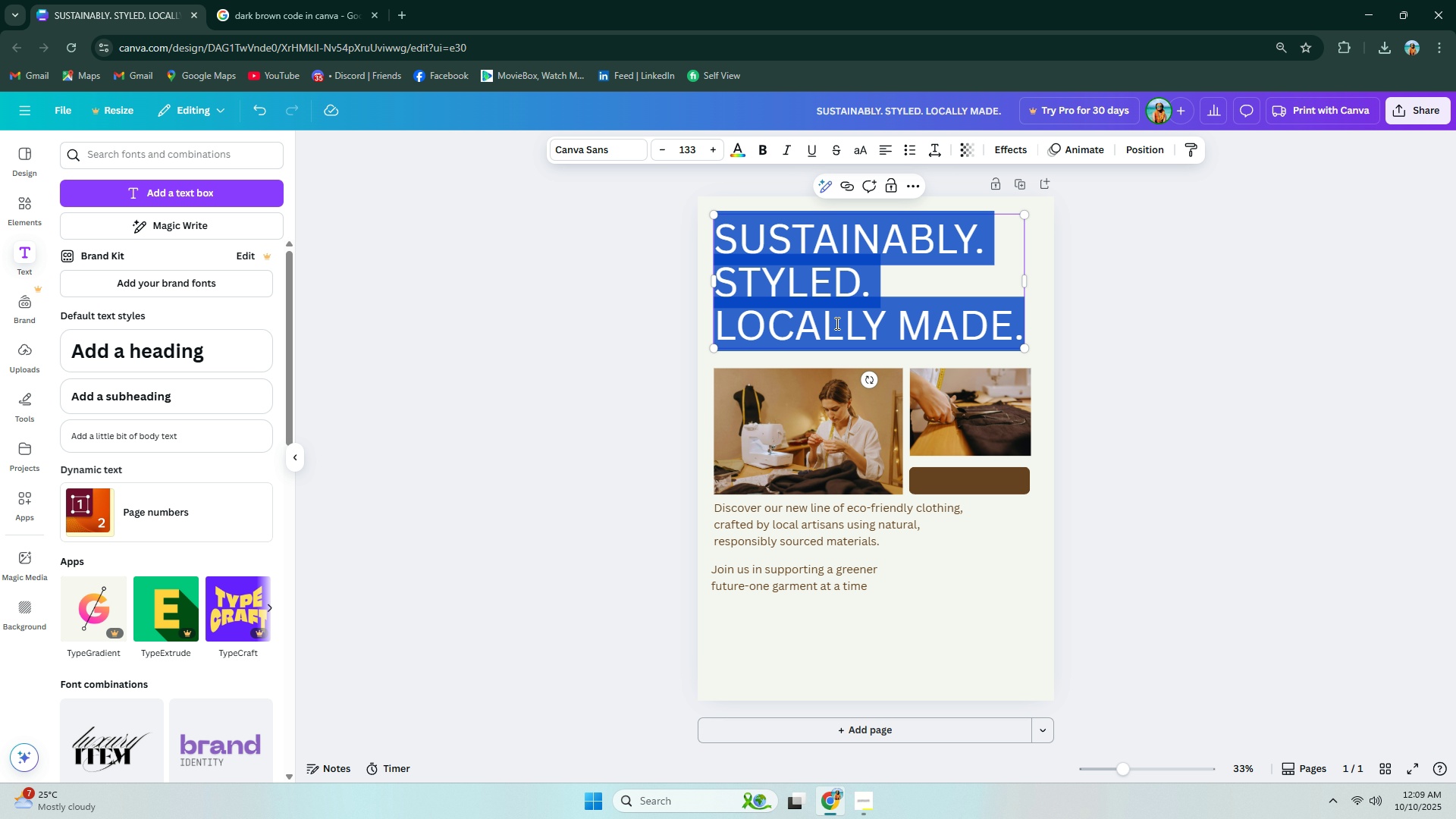 
key(Control+A)
 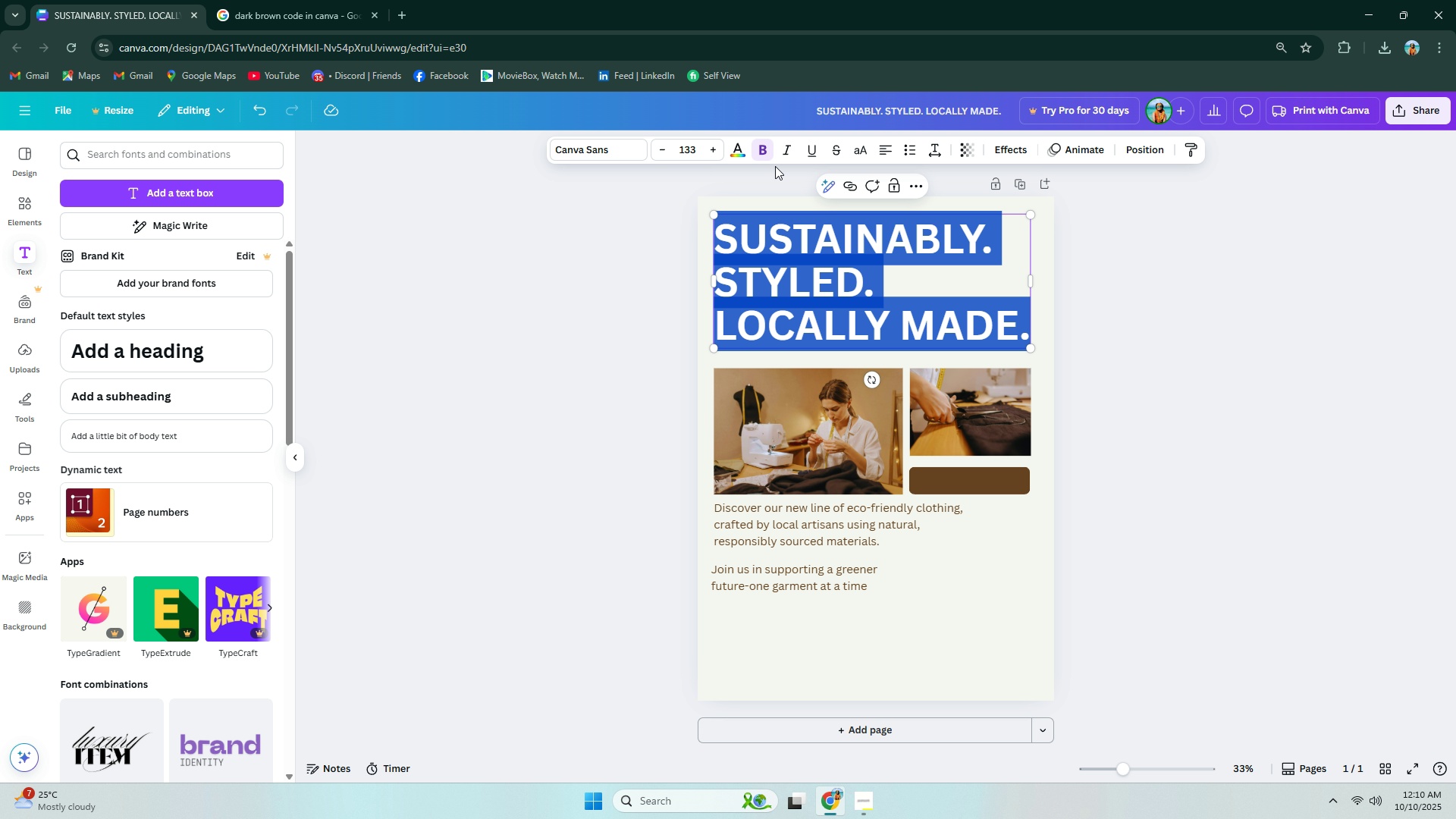 
double_click([1189, 401])
 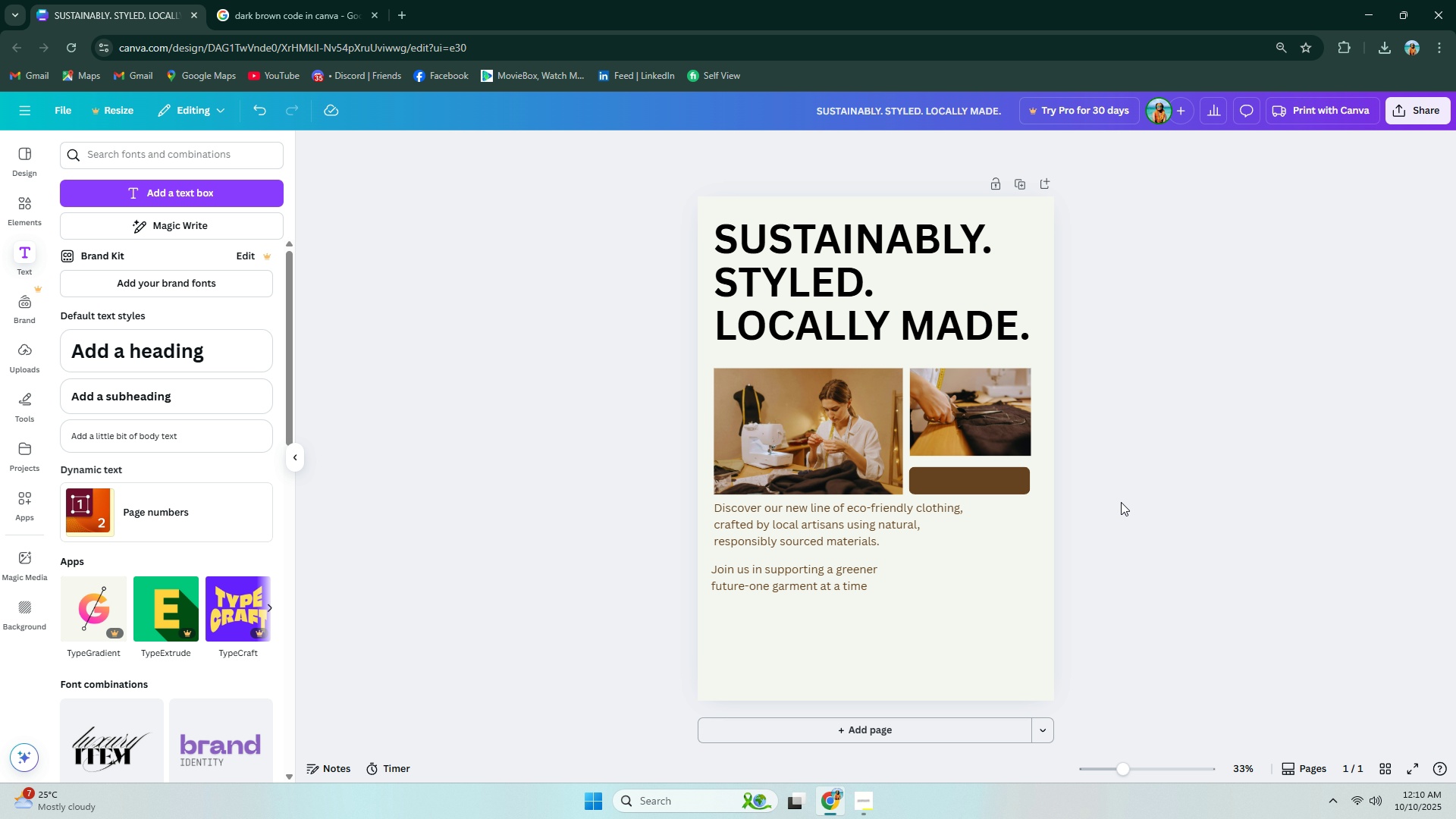 
scroll: coordinate [1122, 516], scroll_direction: down, amount: 3.0
 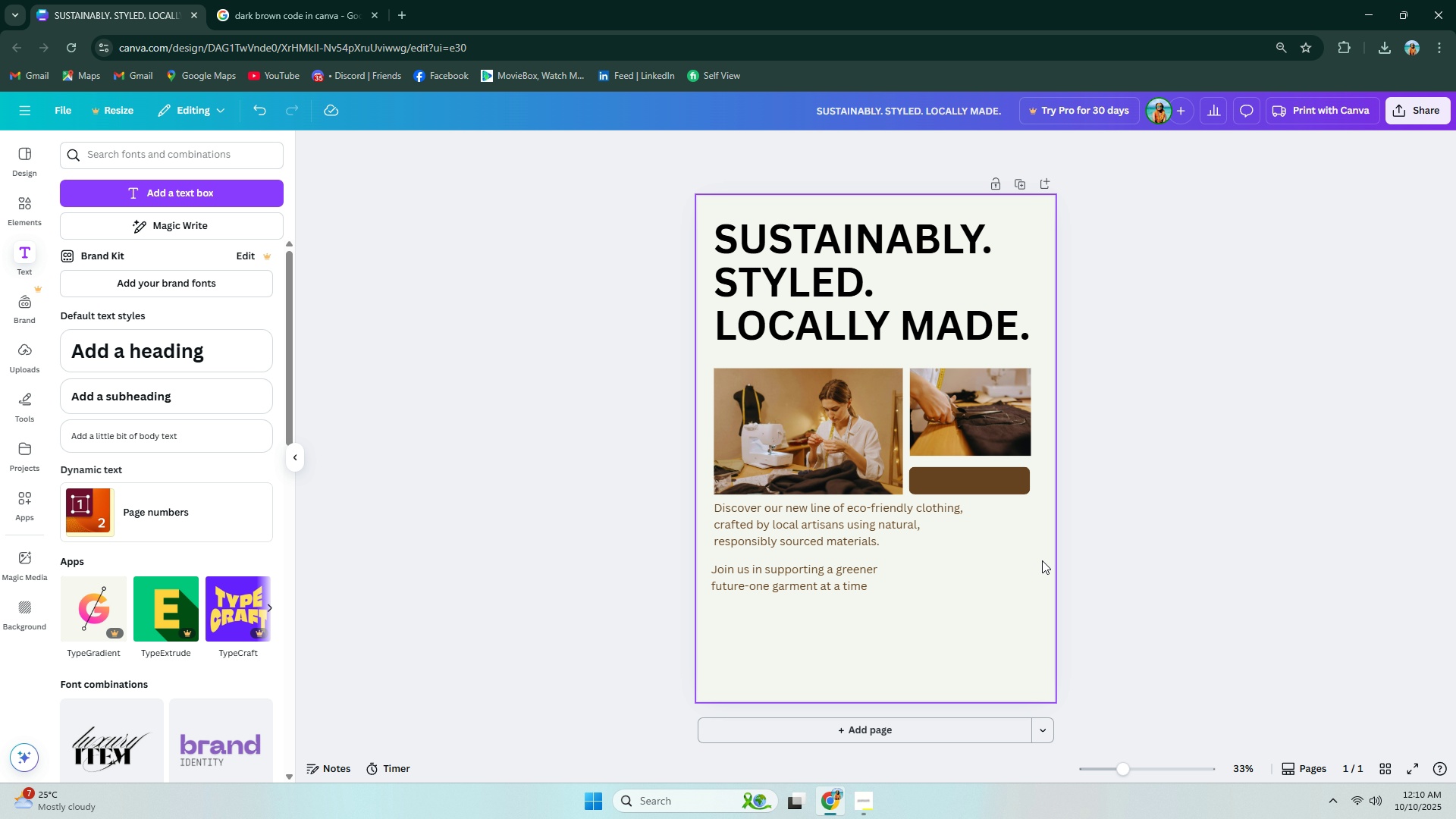 
double_click([843, 448])
 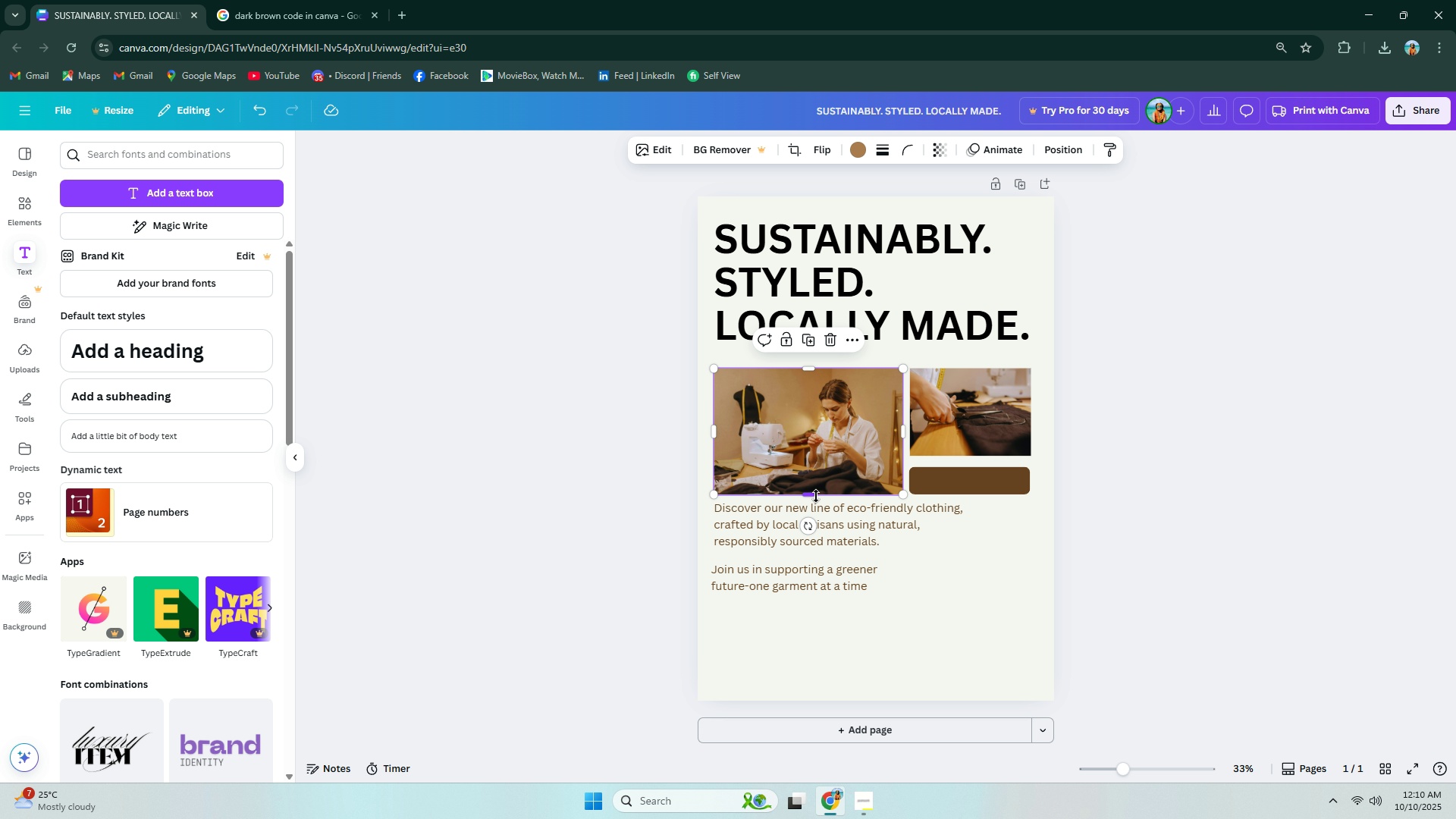 
left_click_drag(start_coordinate=[814, 496], to_coordinate=[815, 504])
 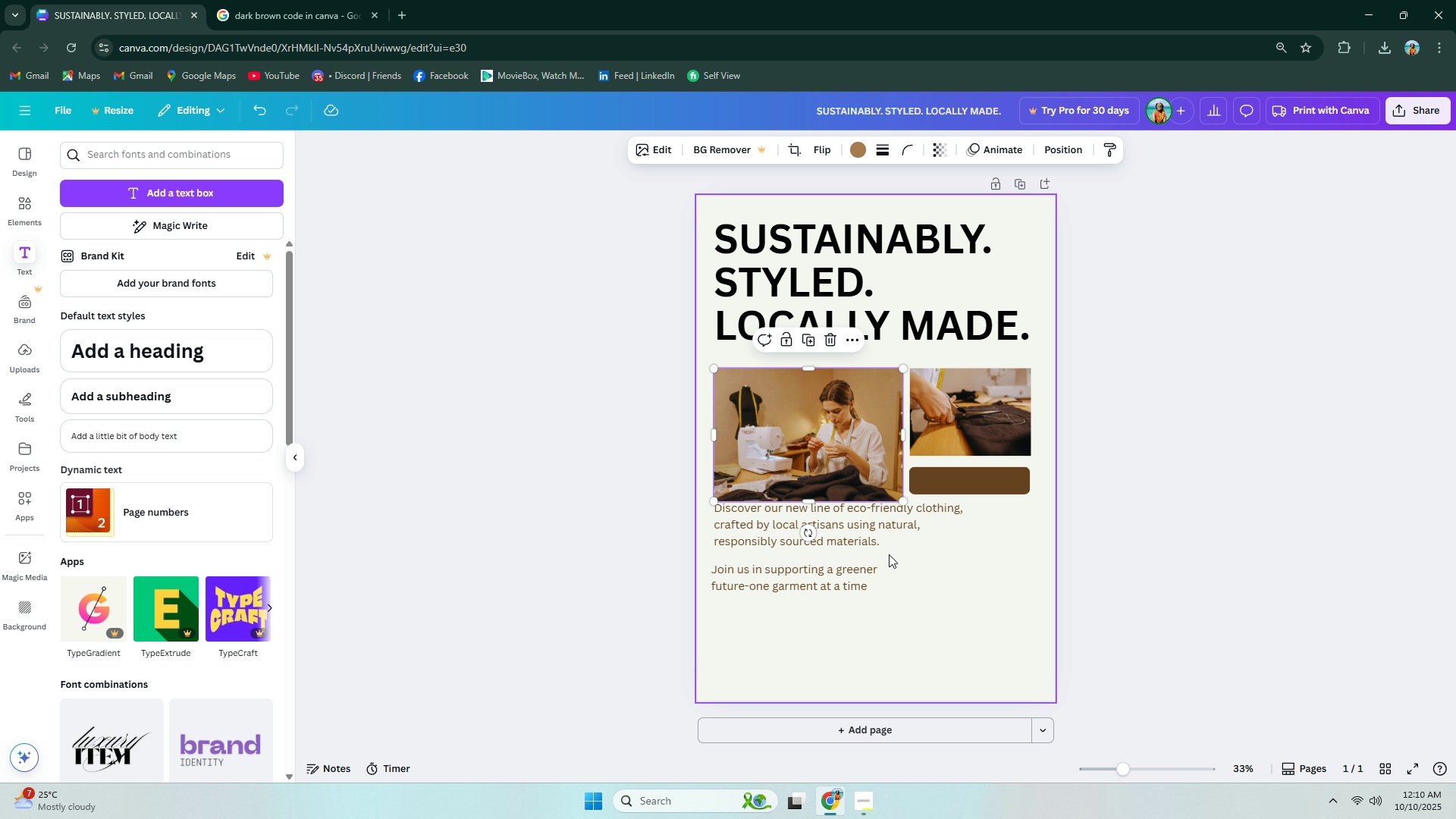 
left_click_drag(start_coordinate=[855, 537], to_coordinate=[854, 550])
 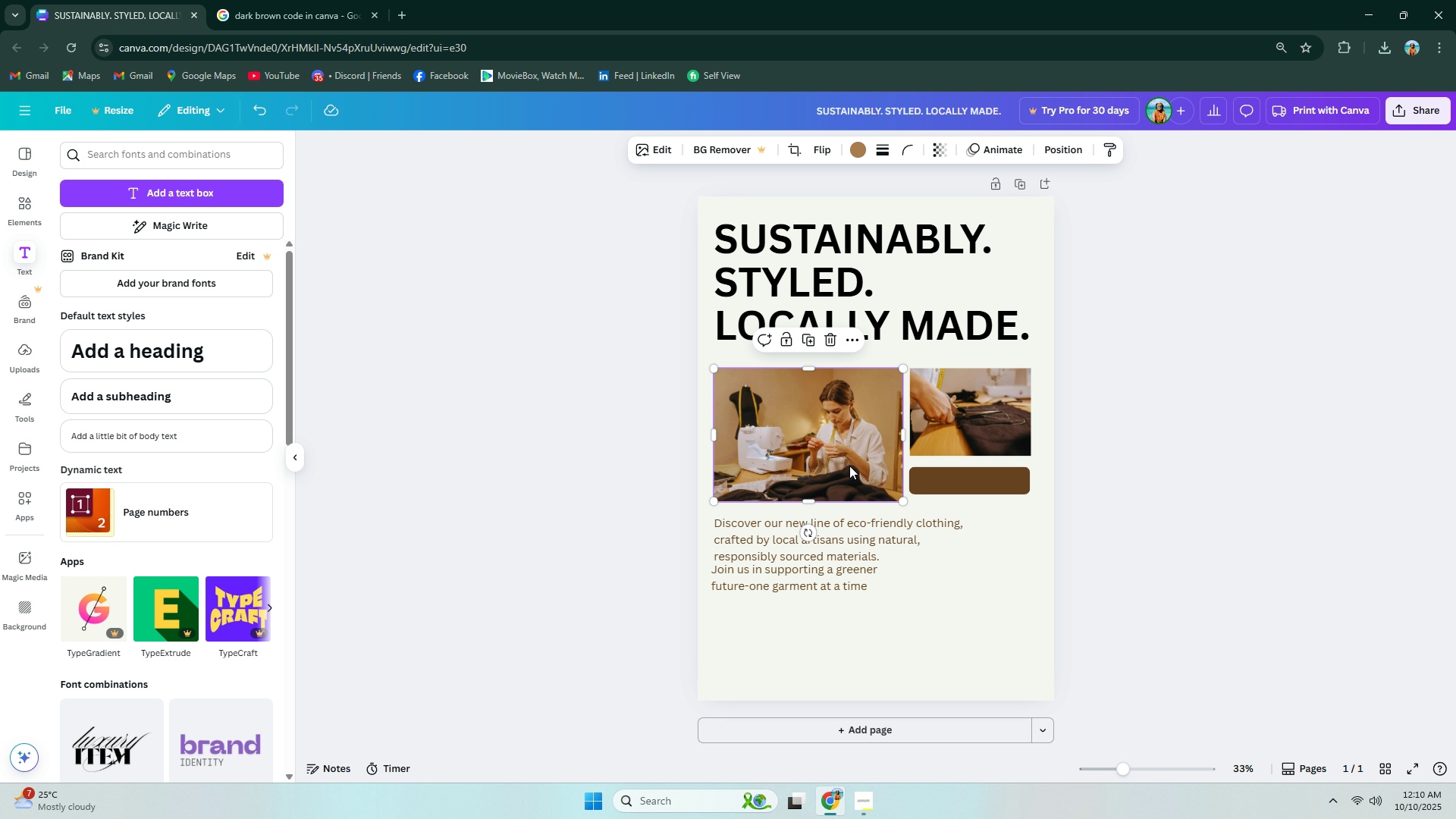 
left_click([849, 466])
 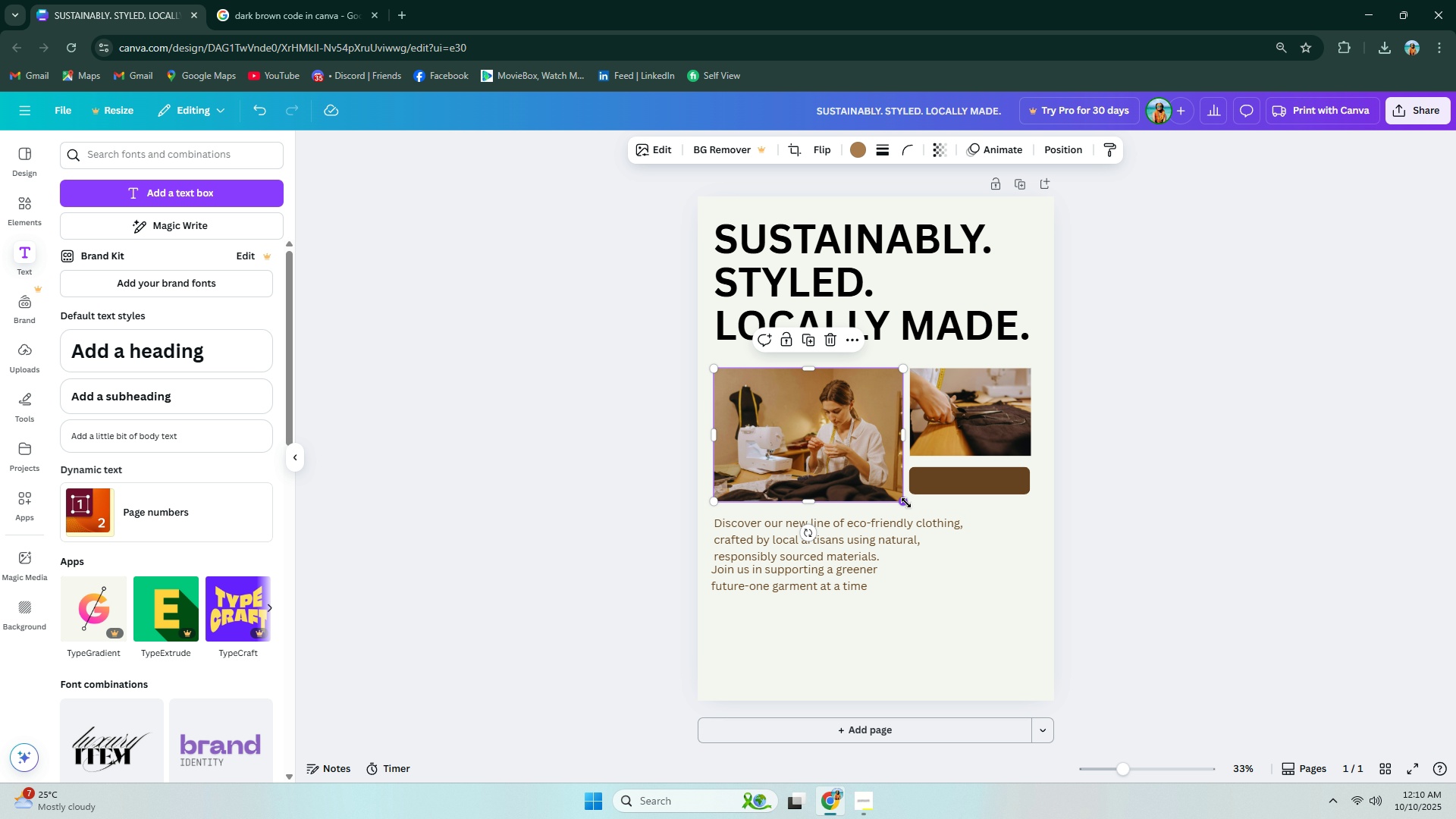 
left_click_drag(start_coordinate=[907, 503], to_coordinate=[913, 507])
 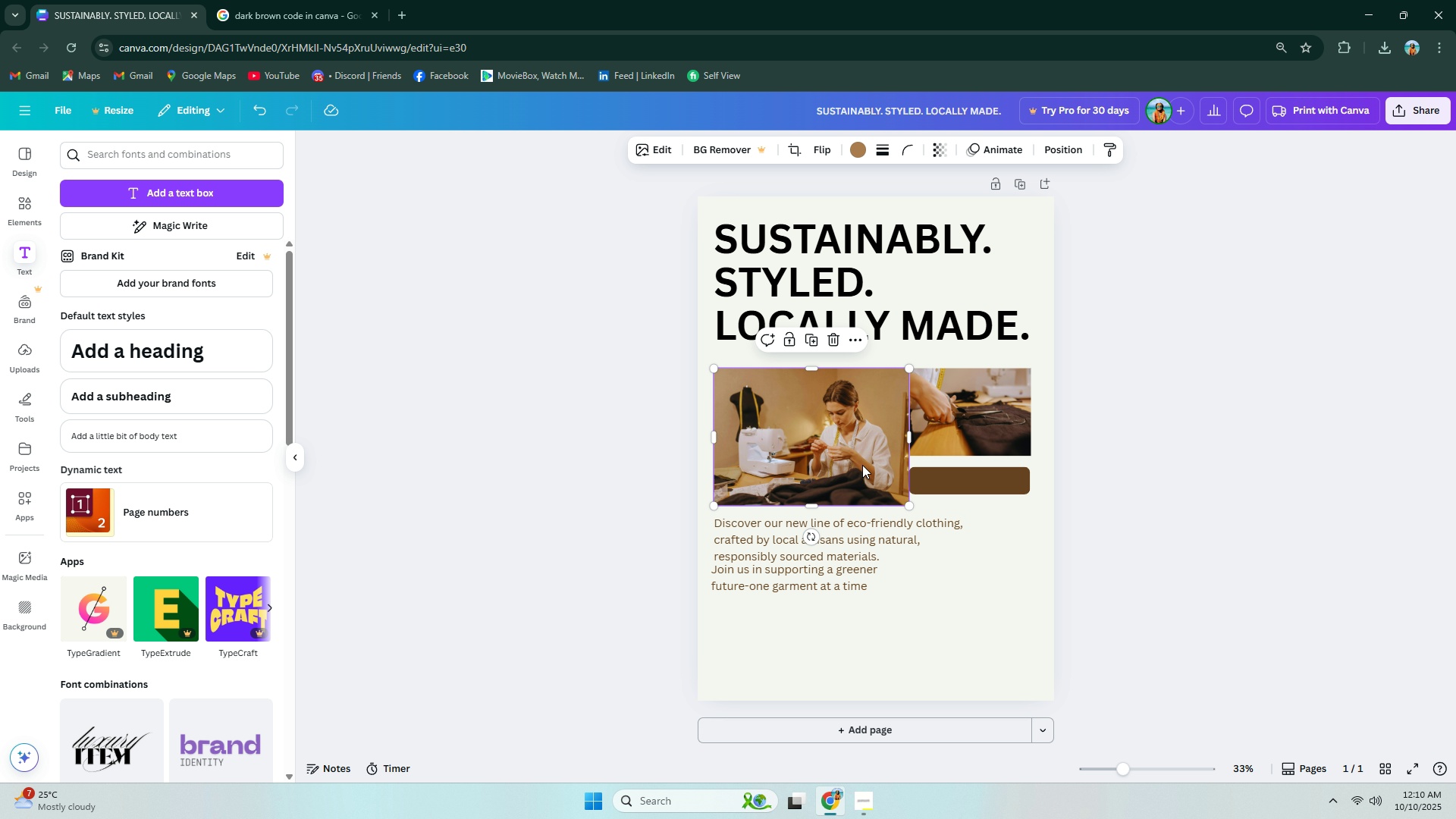 
left_click_drag(start_coordinate=[861, 465], to_coordinate=[855, 463])
 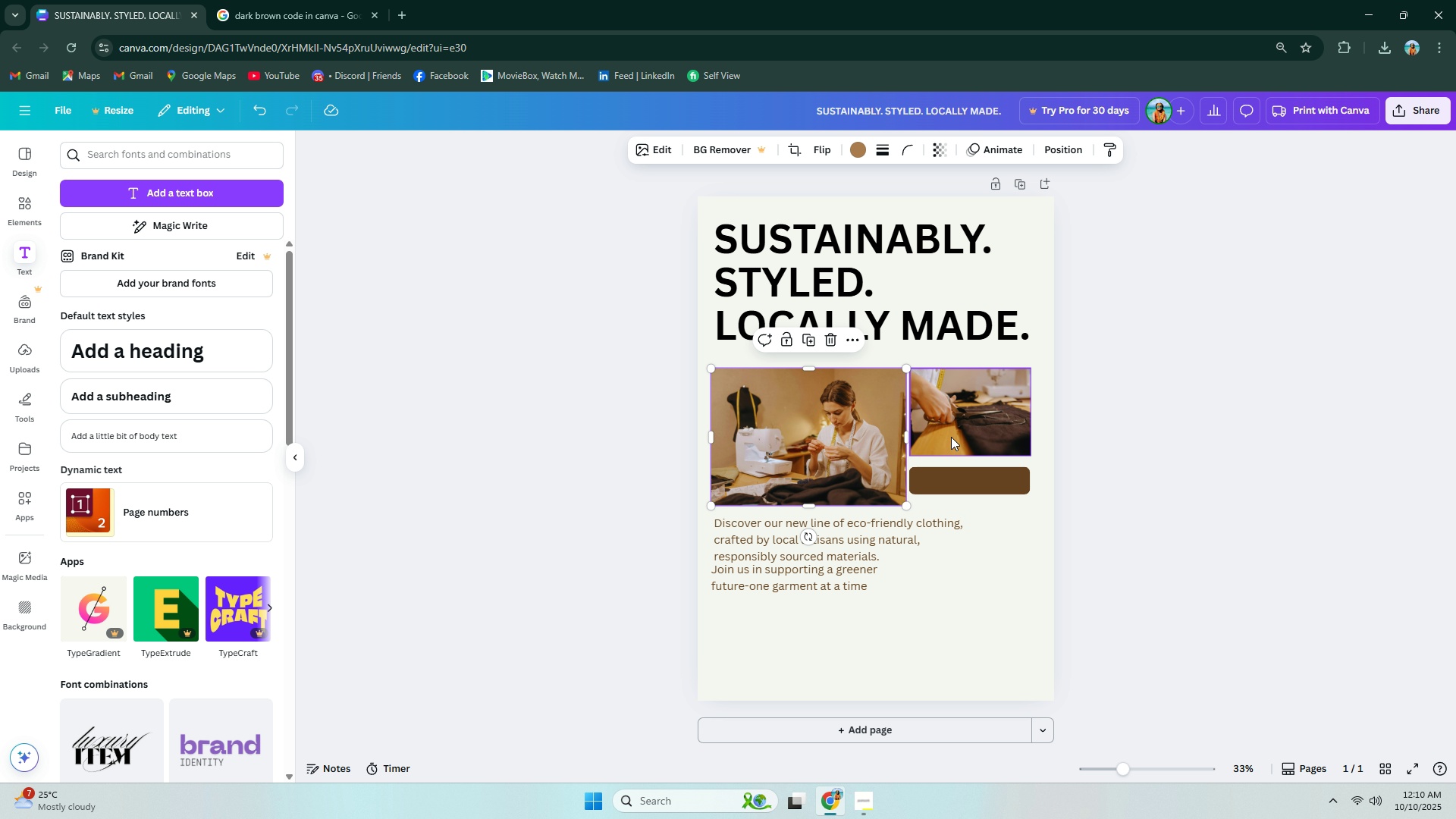 
left_click([951, 437])
 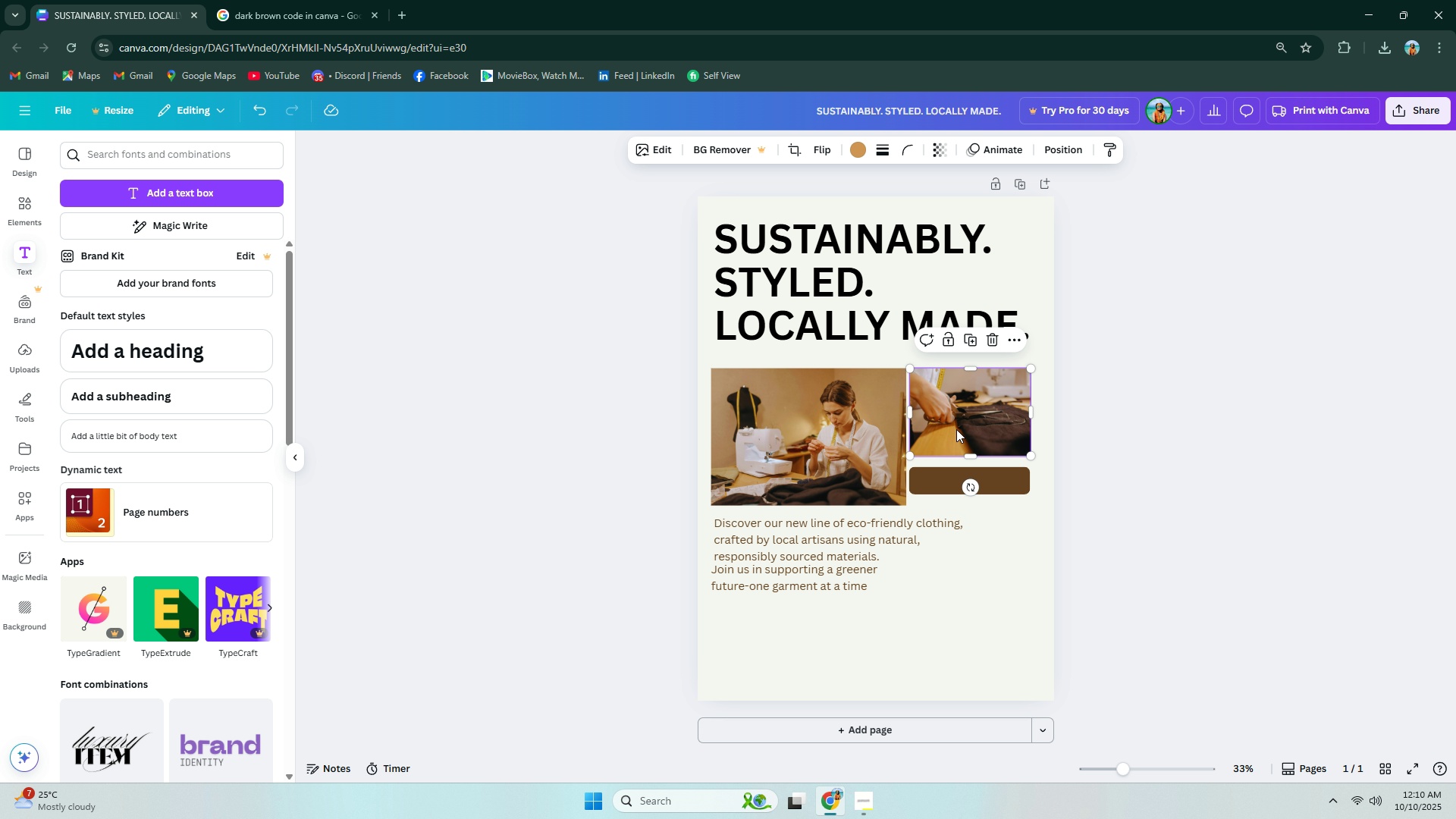 
left_click_drag(start_coordinate=[956, 430], to_coordinate=[960, 429])
 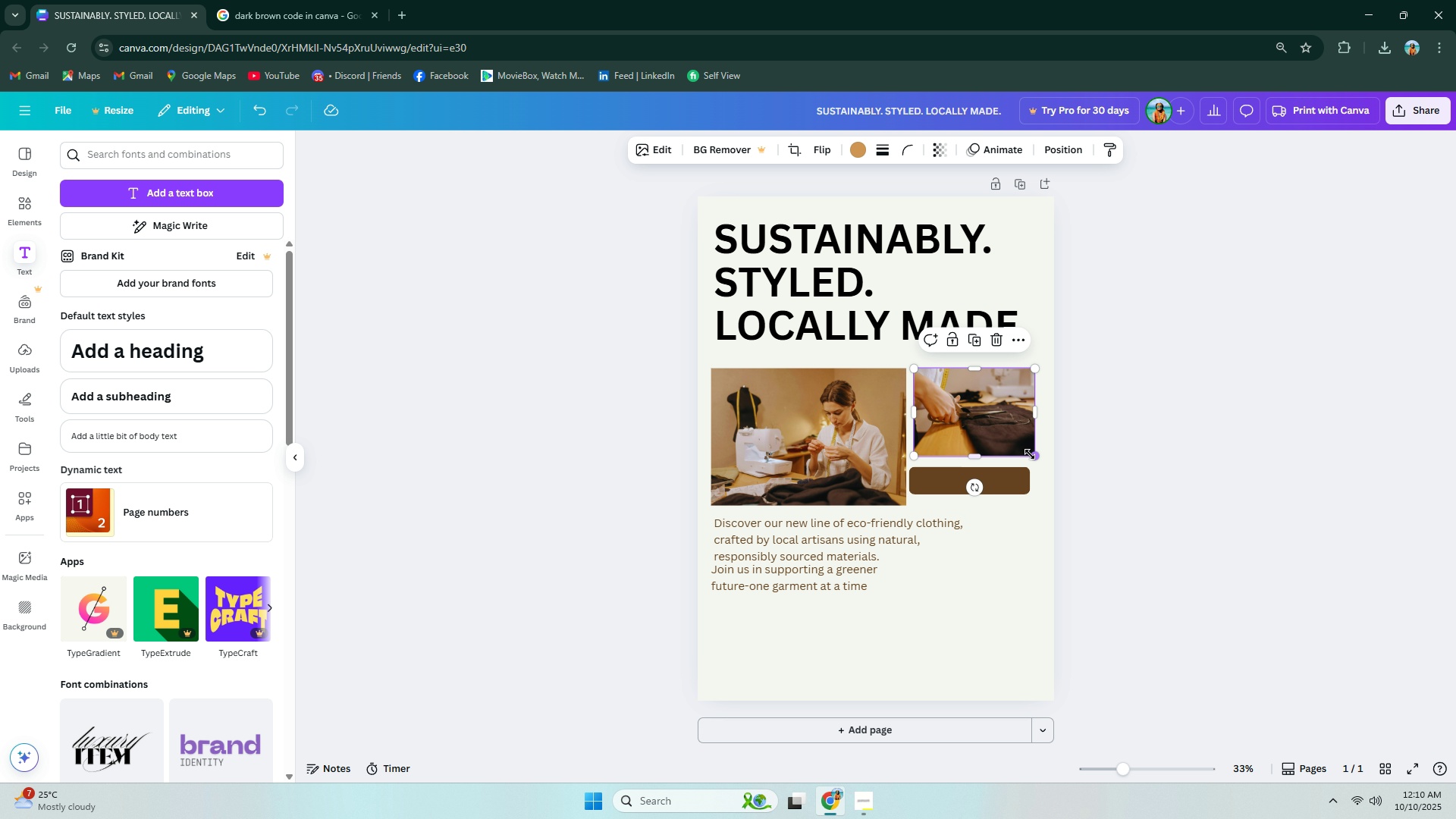 
left_click_drag(start_coordinate=[1033, 454], to_coordinate=[1039, 459])
 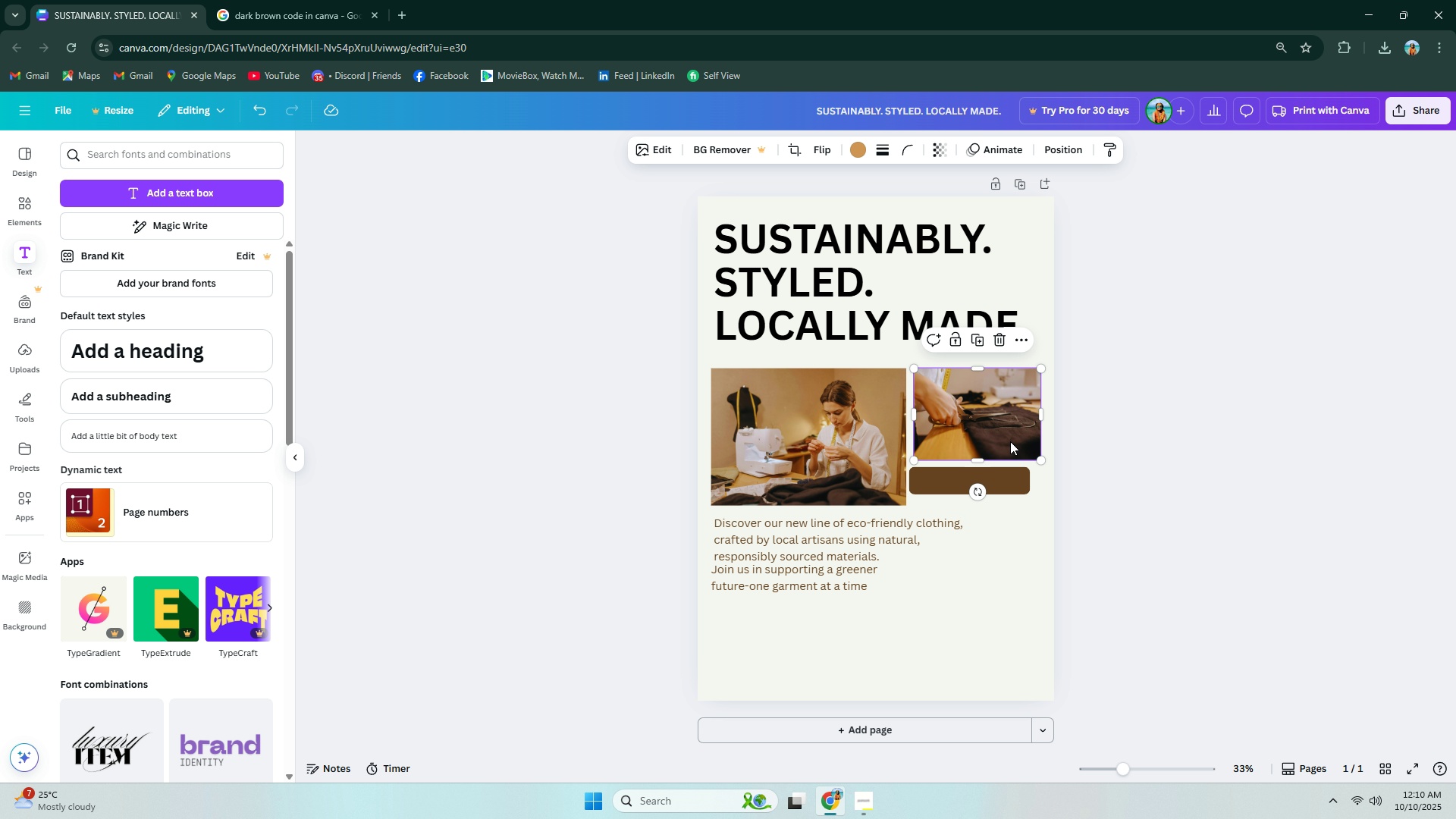 
left_click_drag(start_coordinate=[1010, 441], to_coordinate=[1010, 445])
 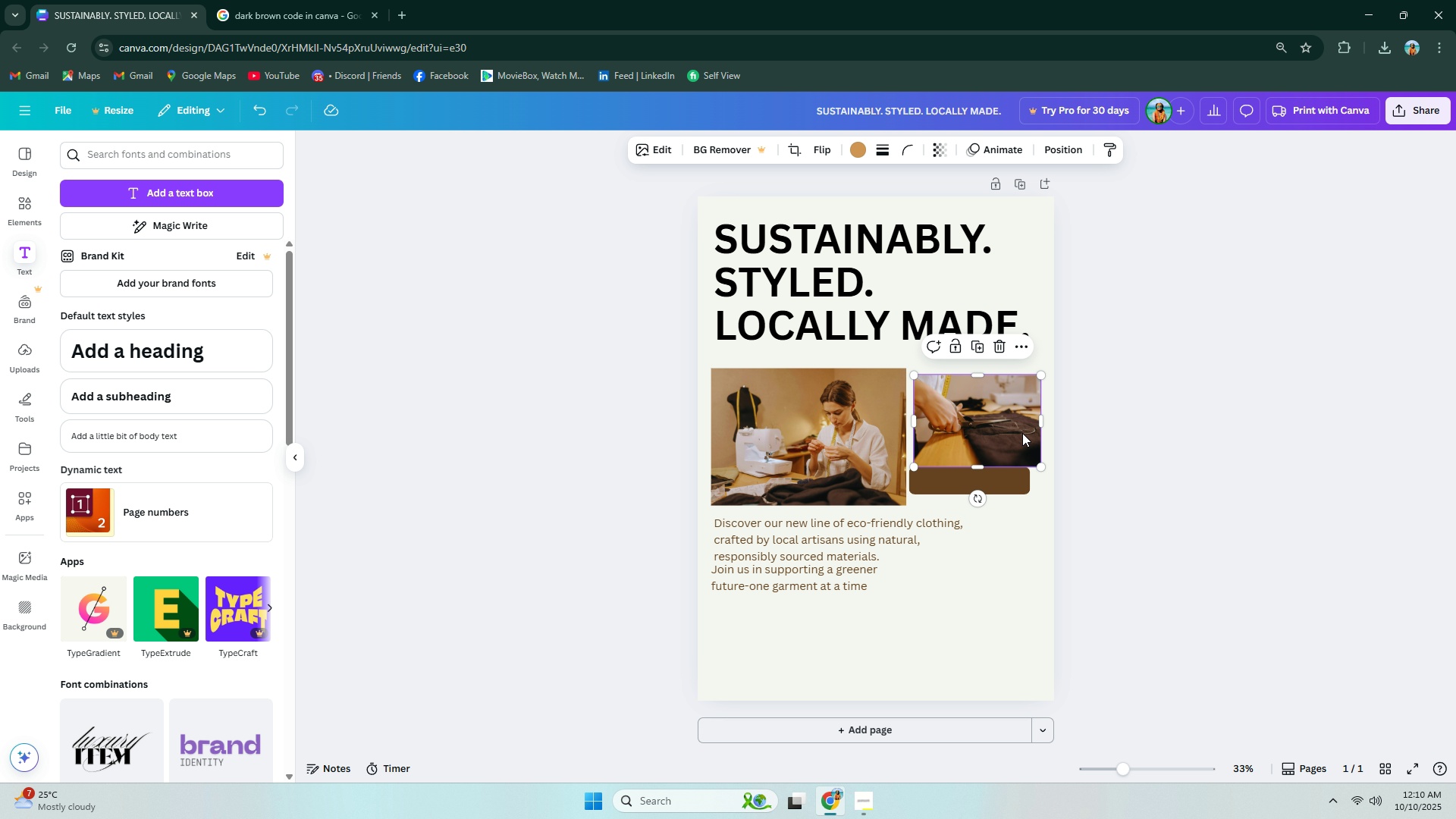 
key(ArrowUp)
 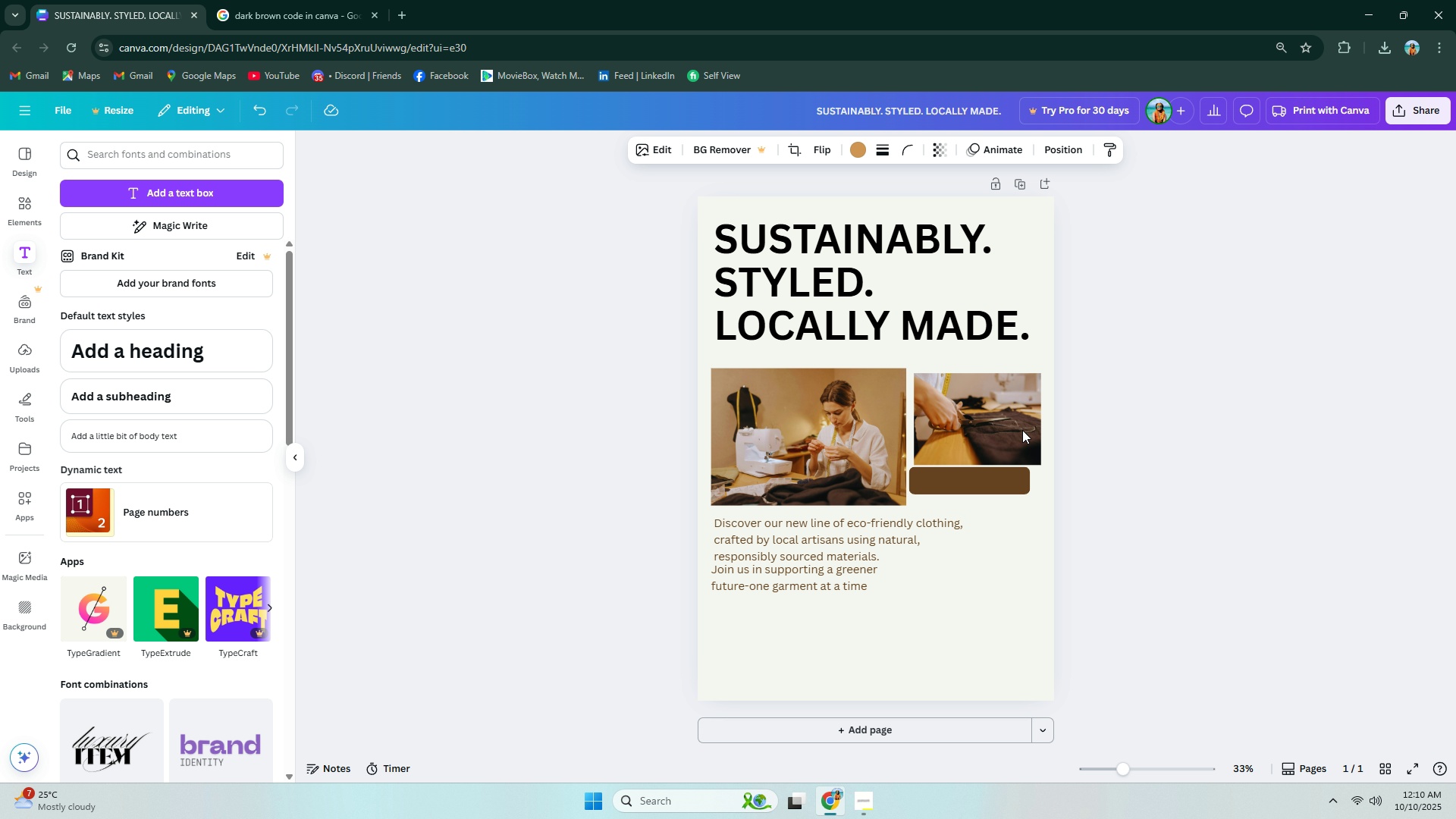 
key(ArrowUp)
 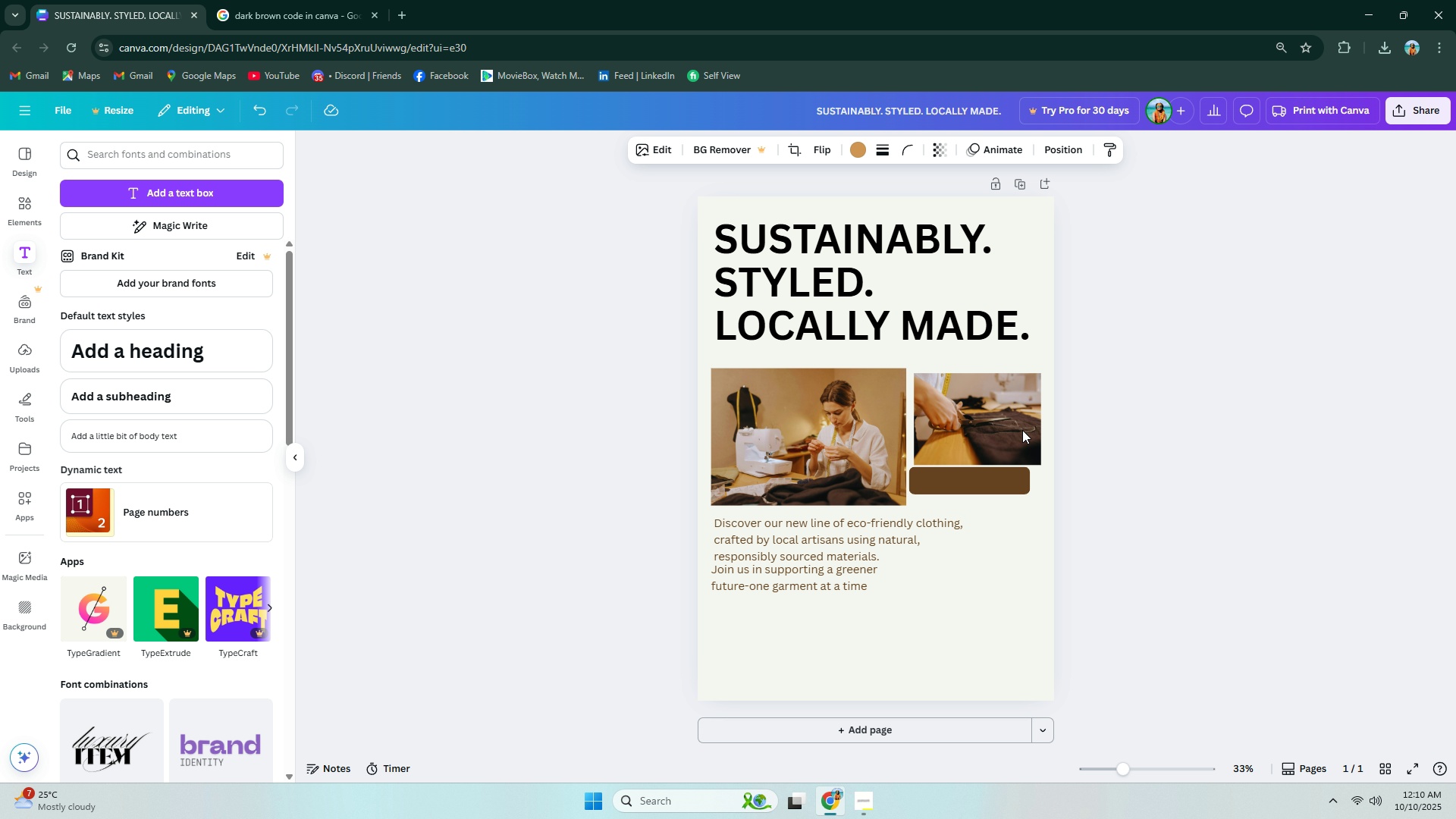 
key(ArrowUp)
 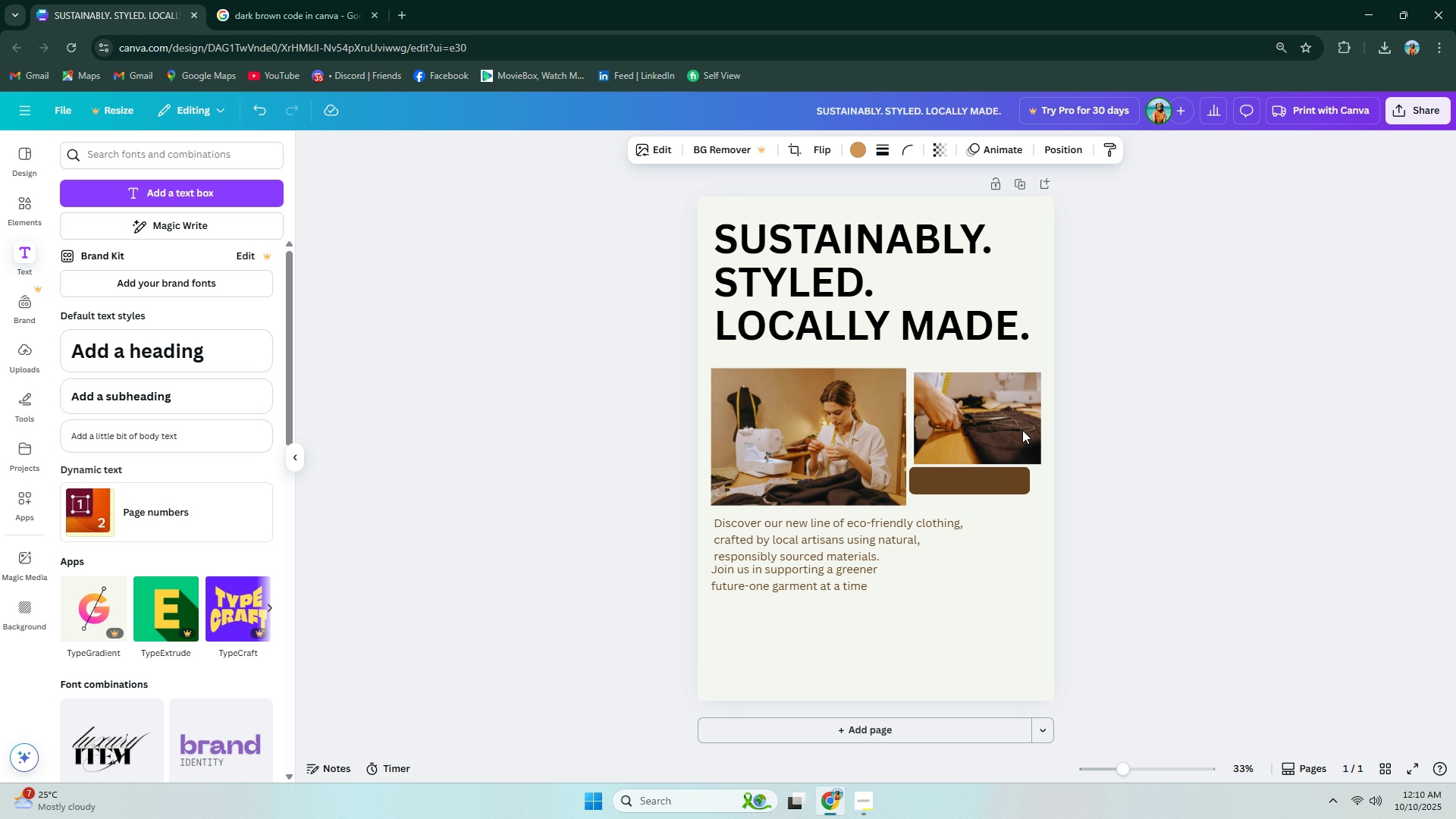 
key(ArrowUp)
 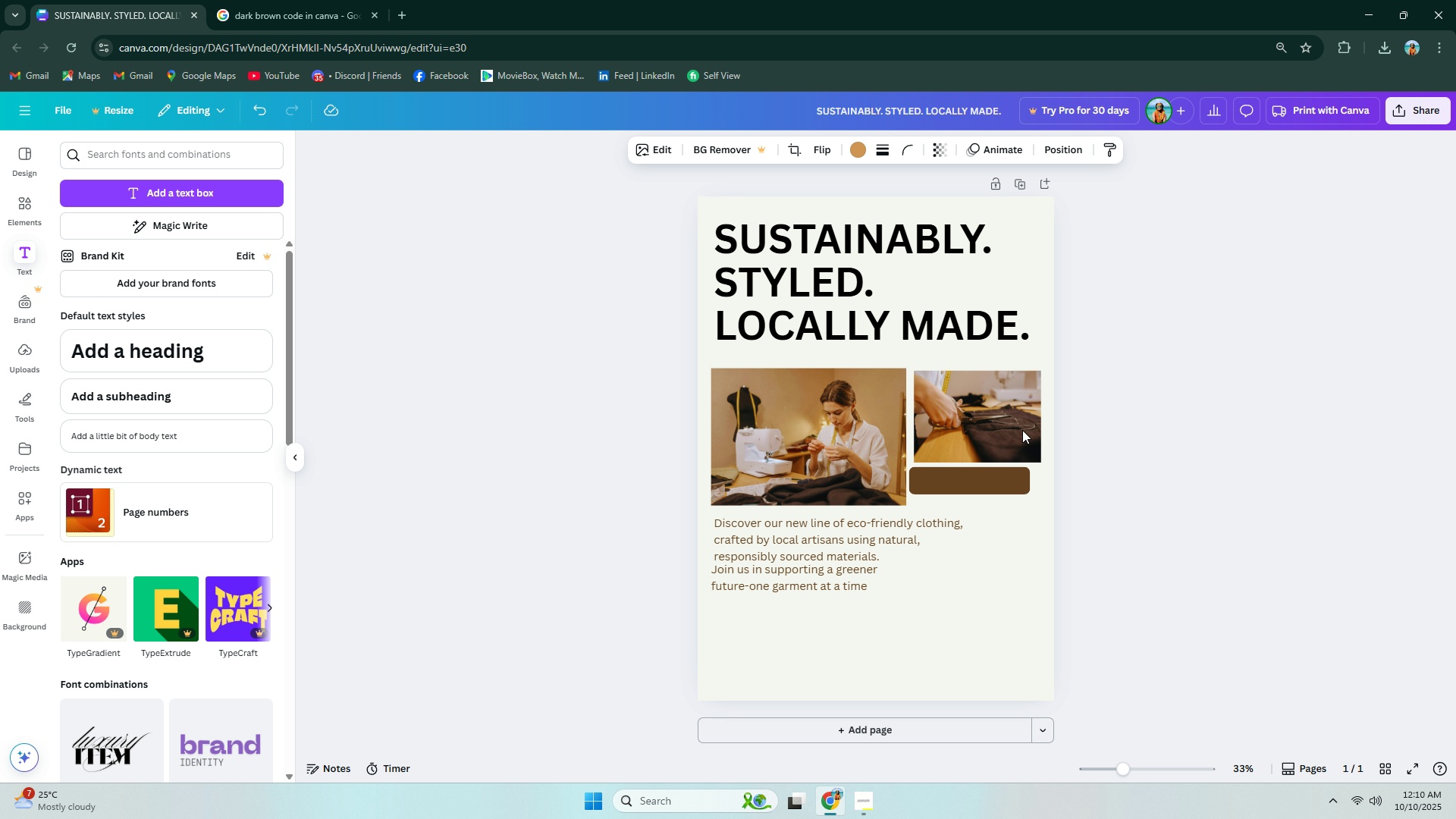 
key(ArrowUp)
 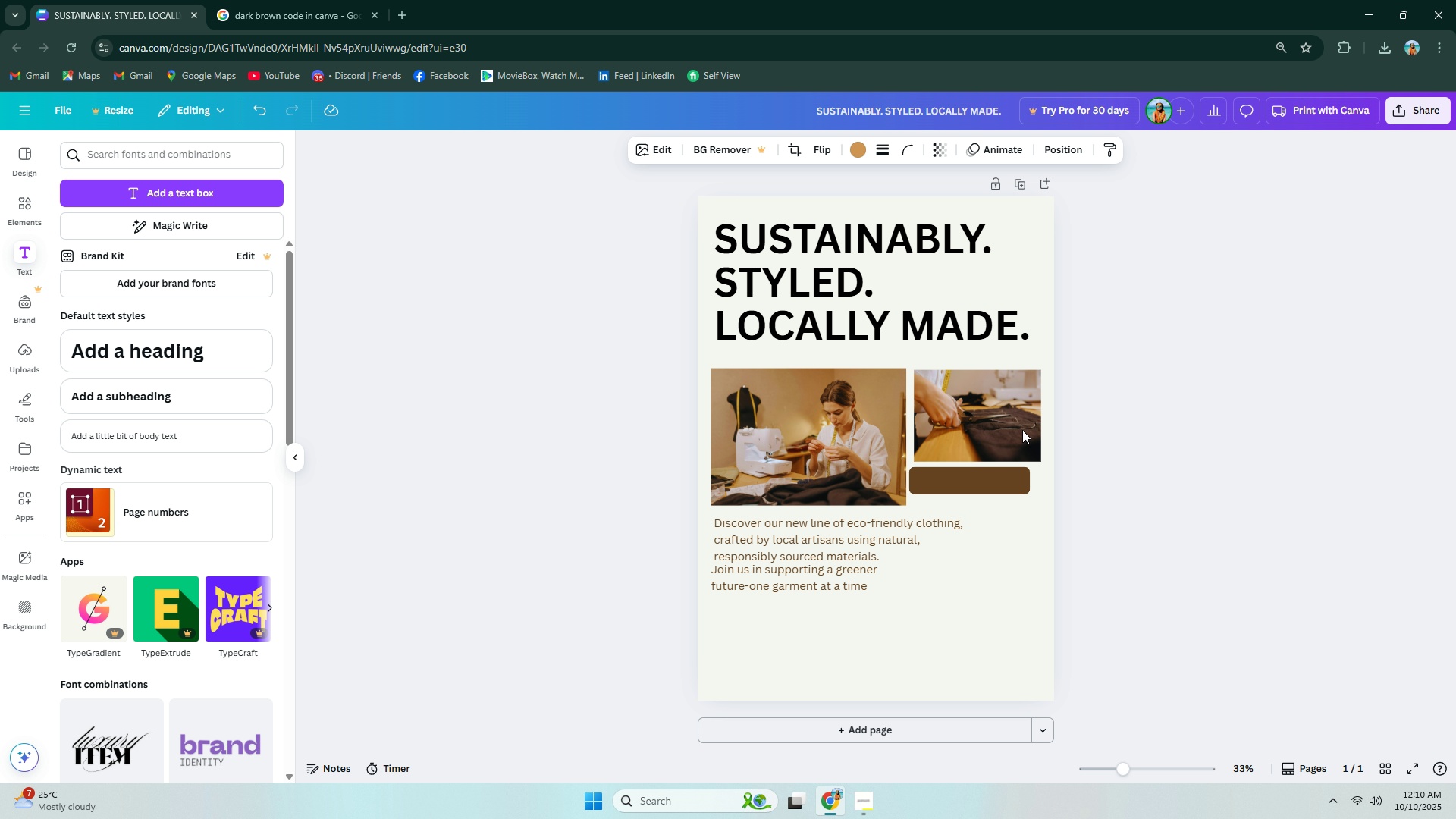 
key(ArrowUp)
 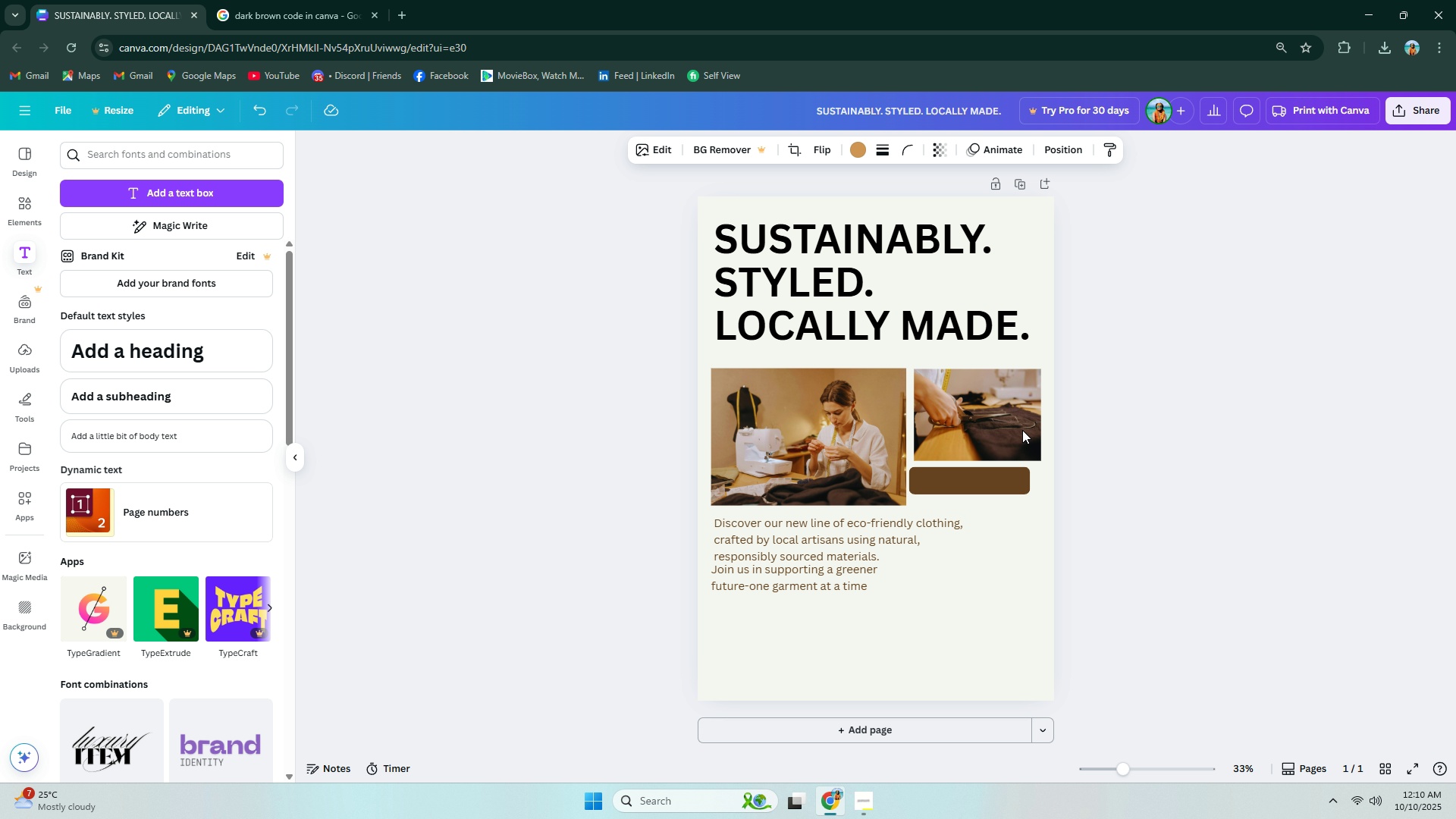 
key(ArrowUp)
 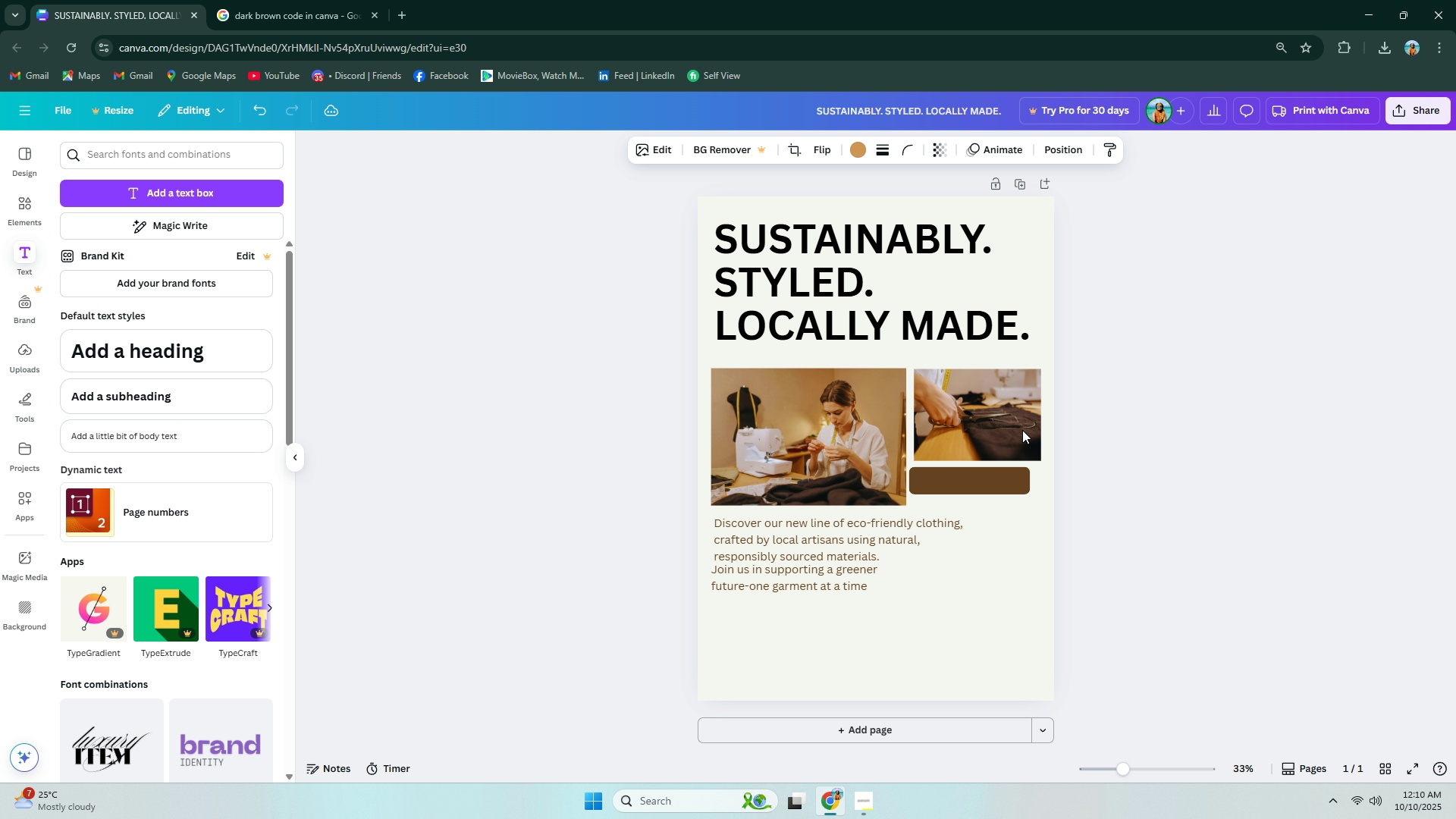 
key(ArrowUp)
 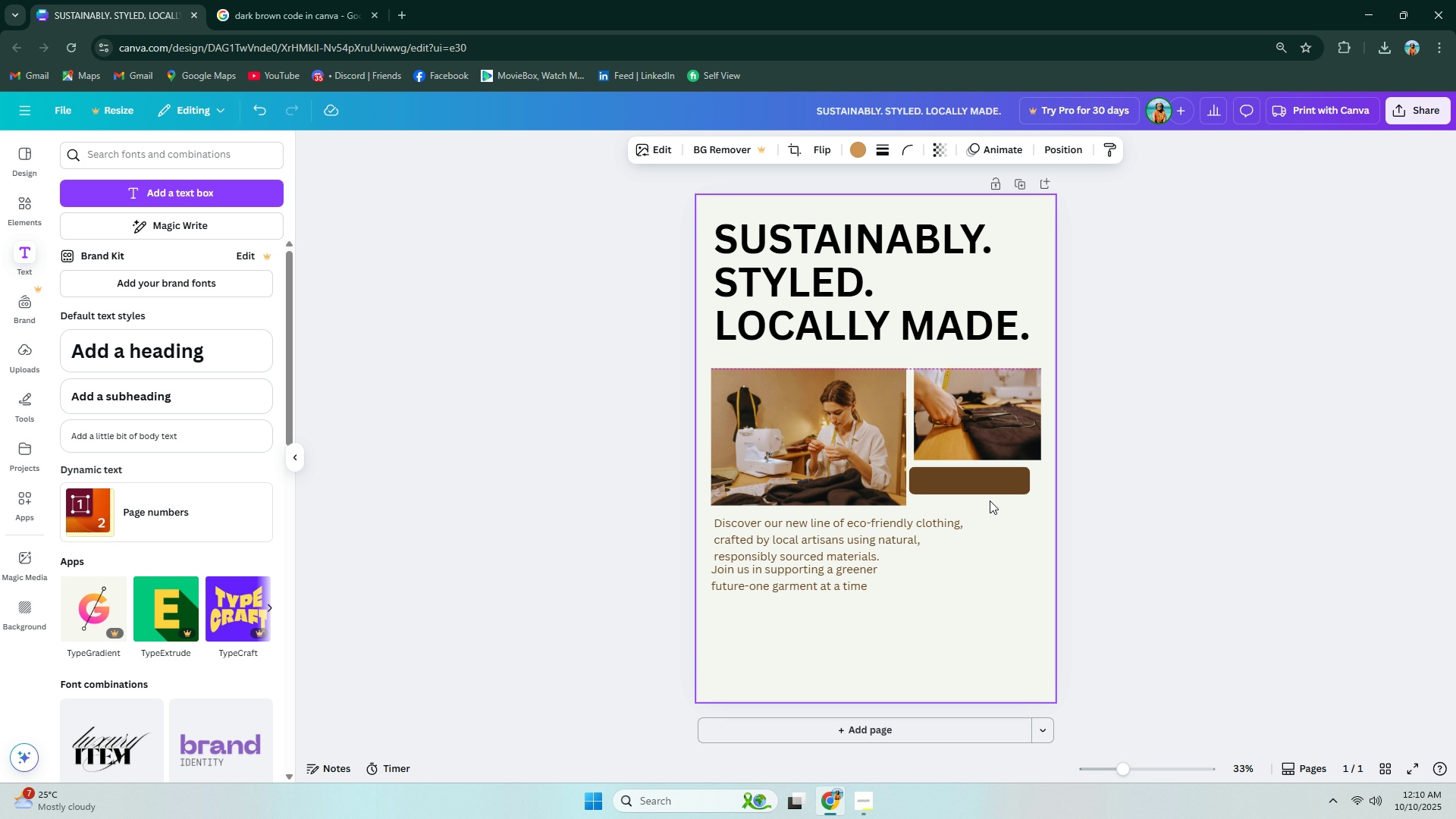 
left_click([982, 485])
 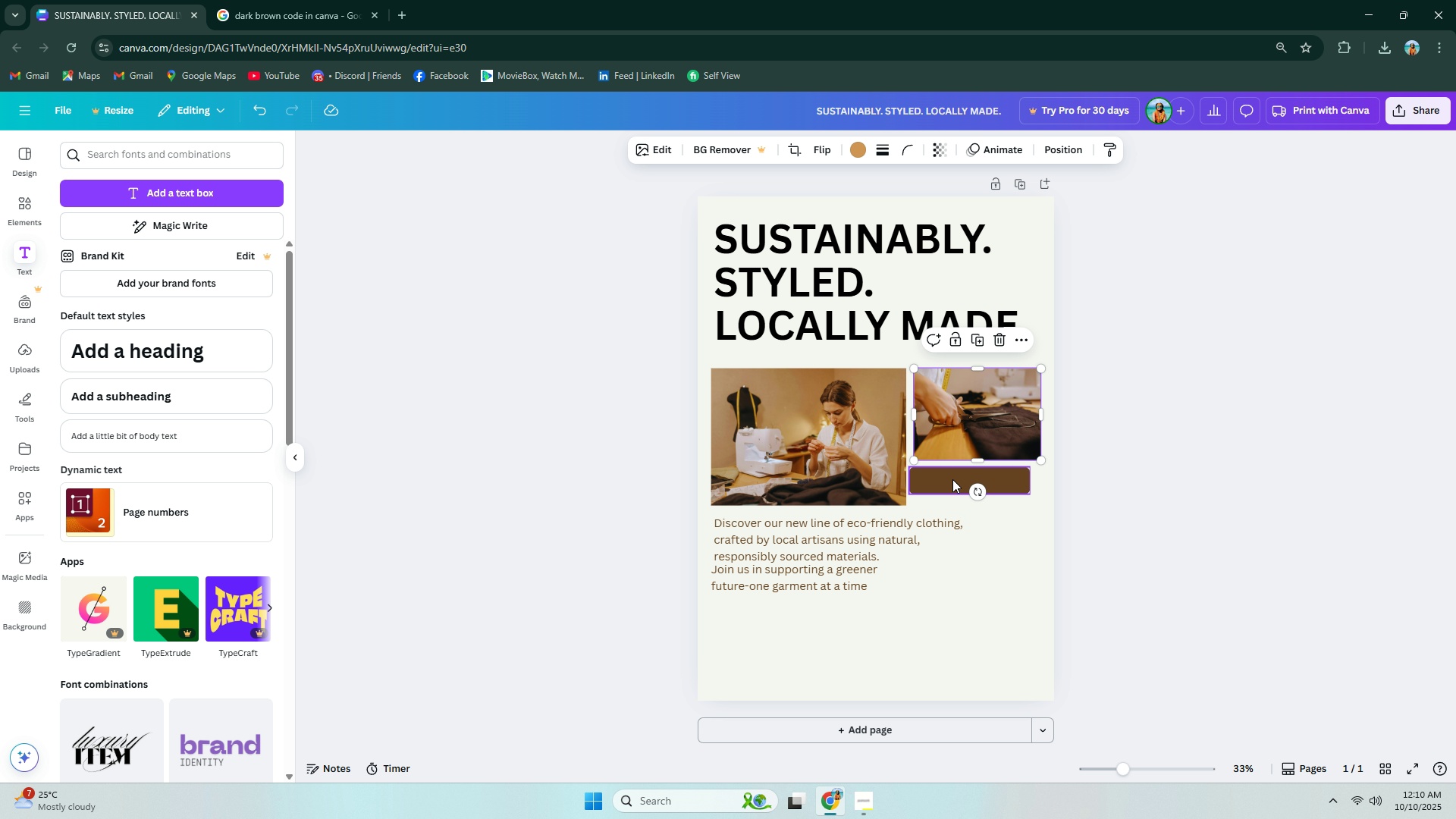 
left_click_drag(start_coordinate=[947, 478], to_coordinate=[953, 481])
 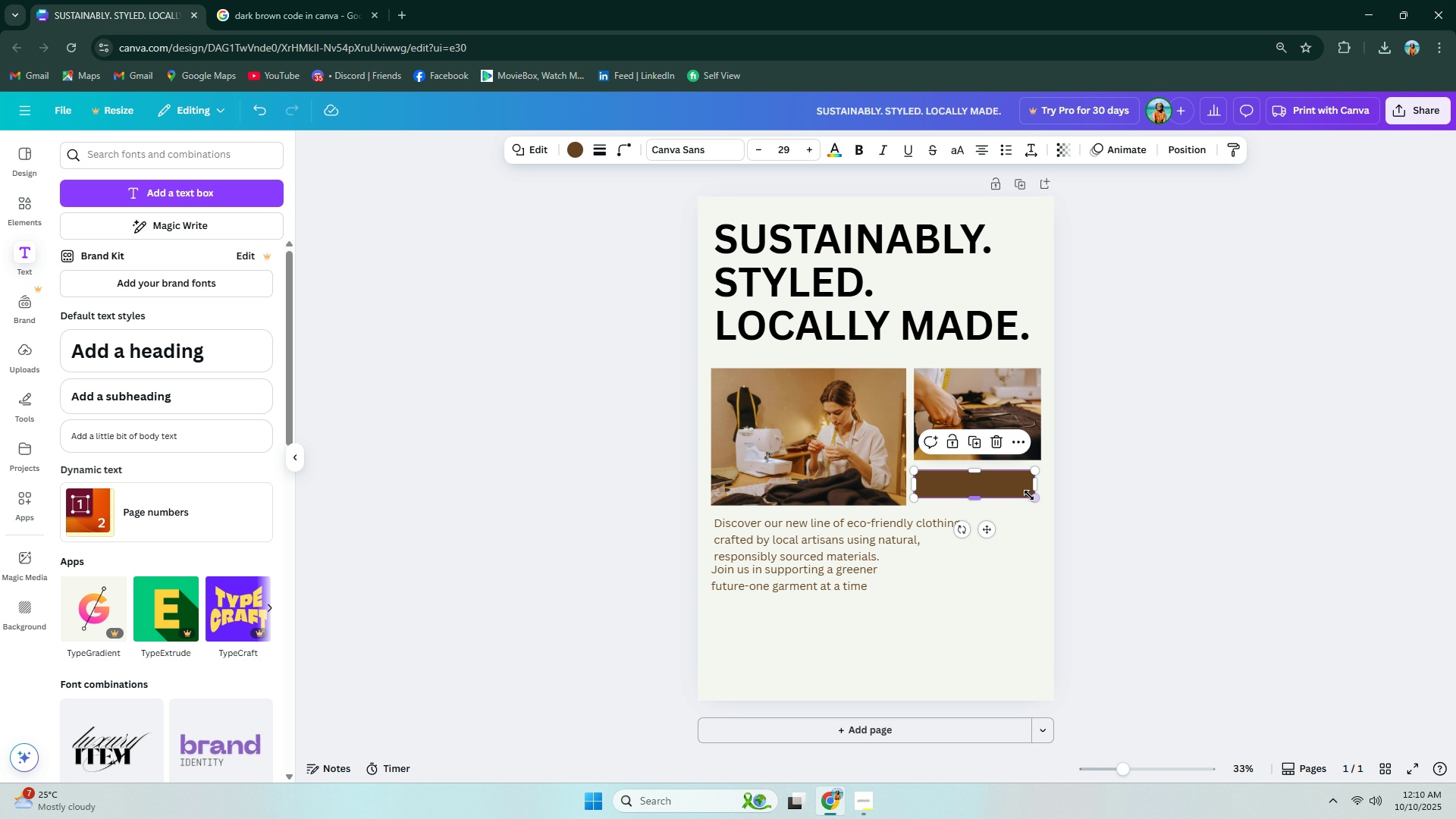 
left_click_drag(start_coordinate=[1031, 497], to_coordinate=[1039, 503])
 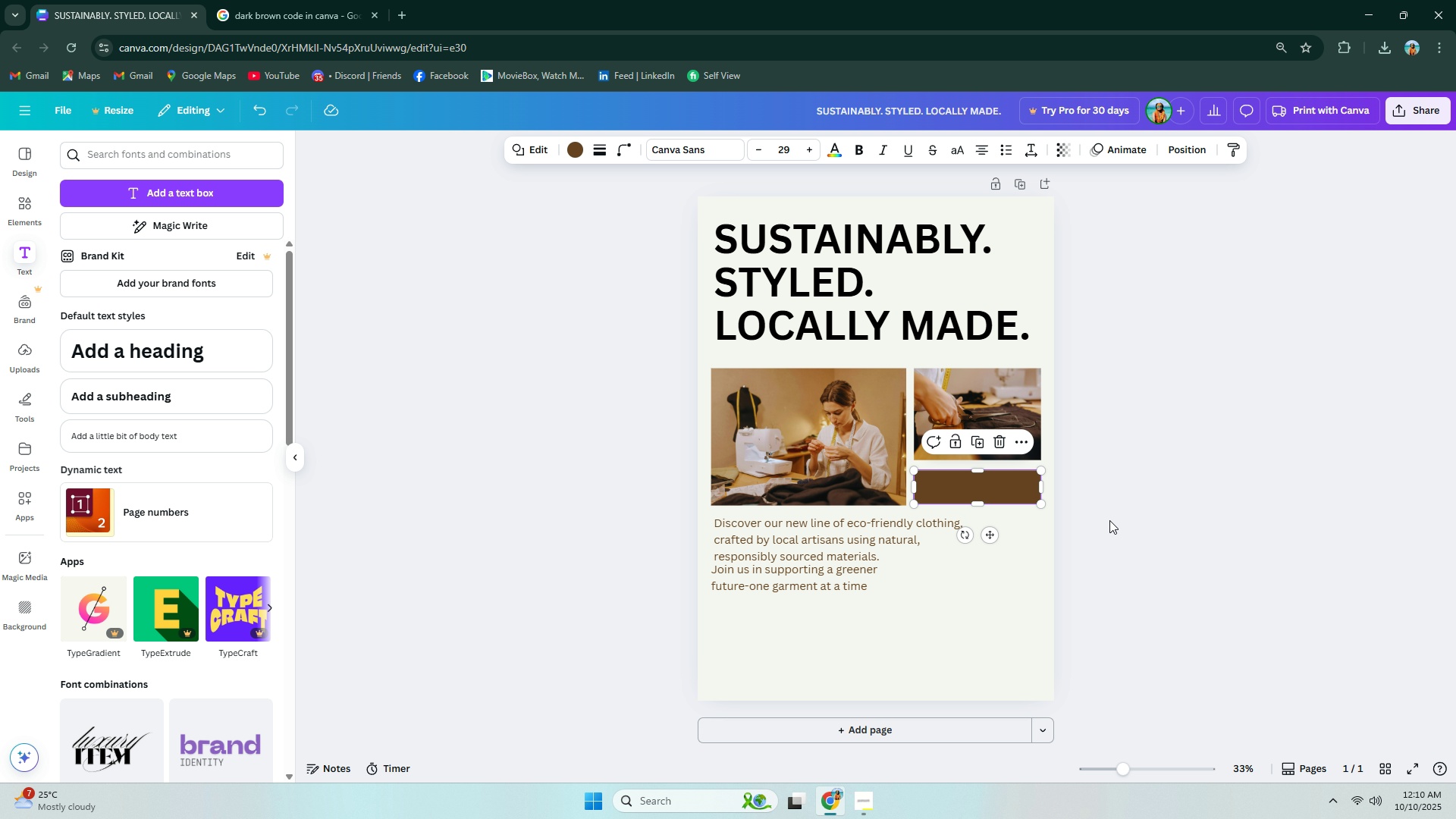 
left_click([1109, 520])
 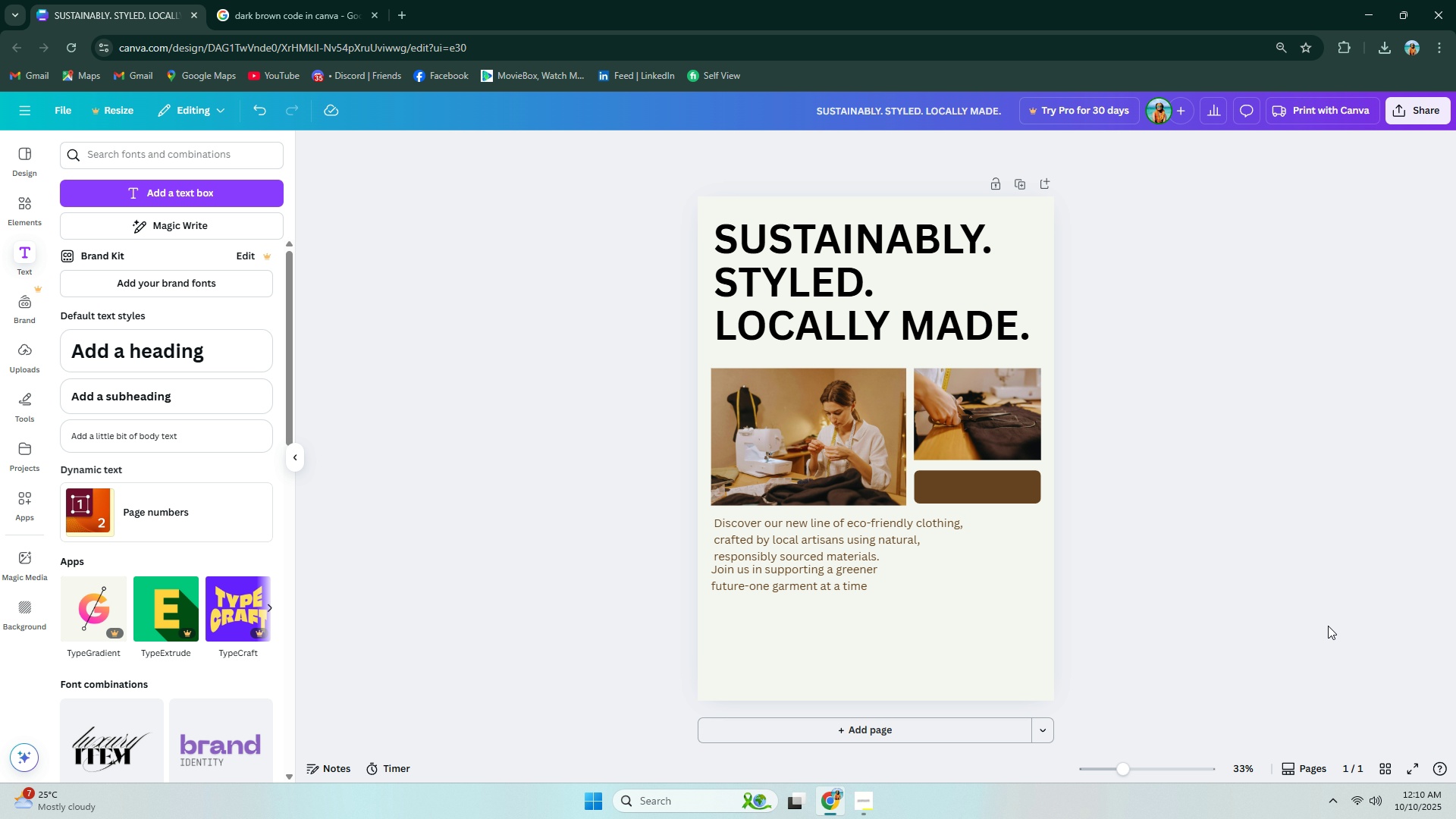 
scroll: coordinate [881, 595], scroll_direction: down, amount: 5.0
 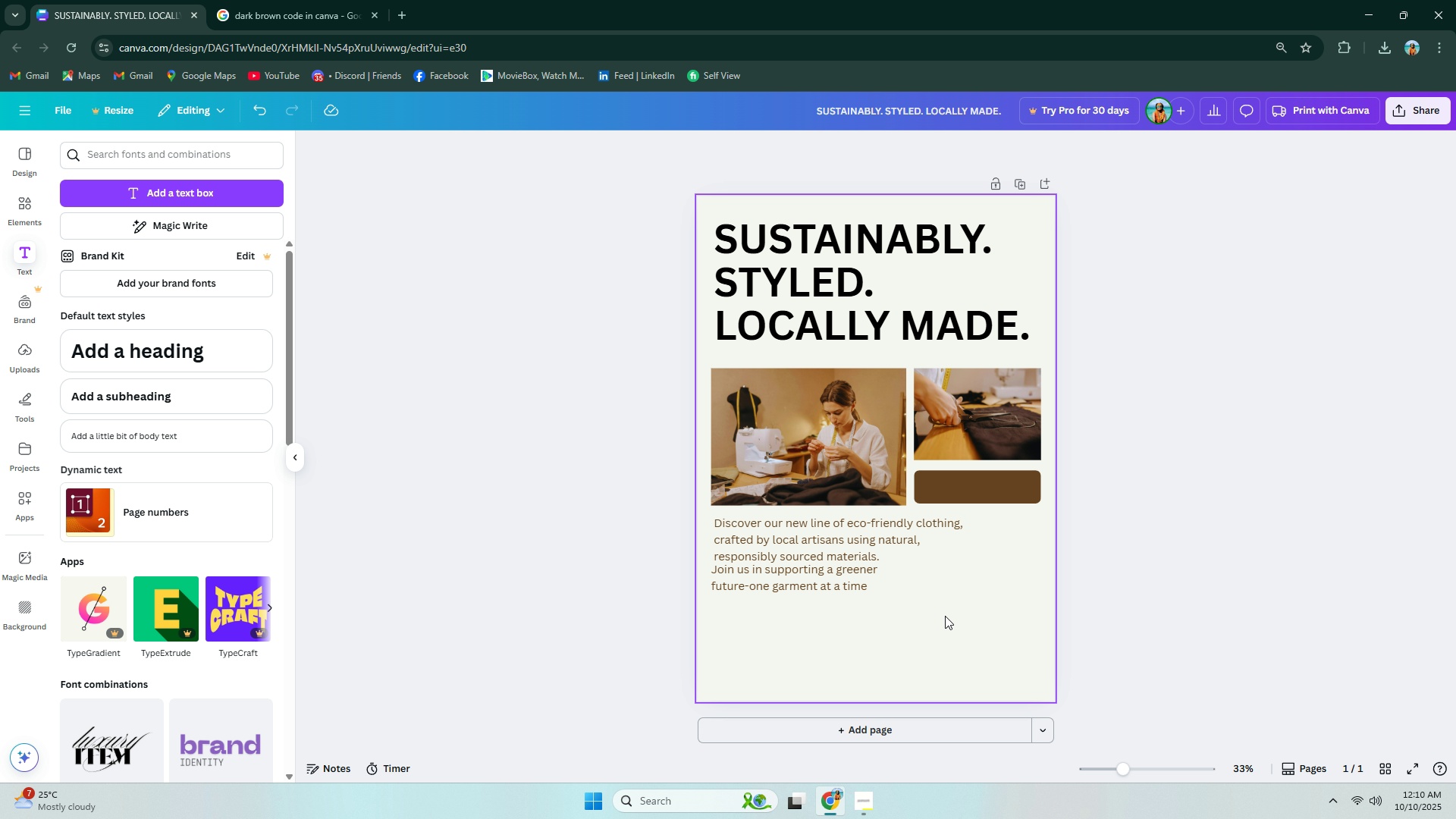 
left_click([945, 616])
 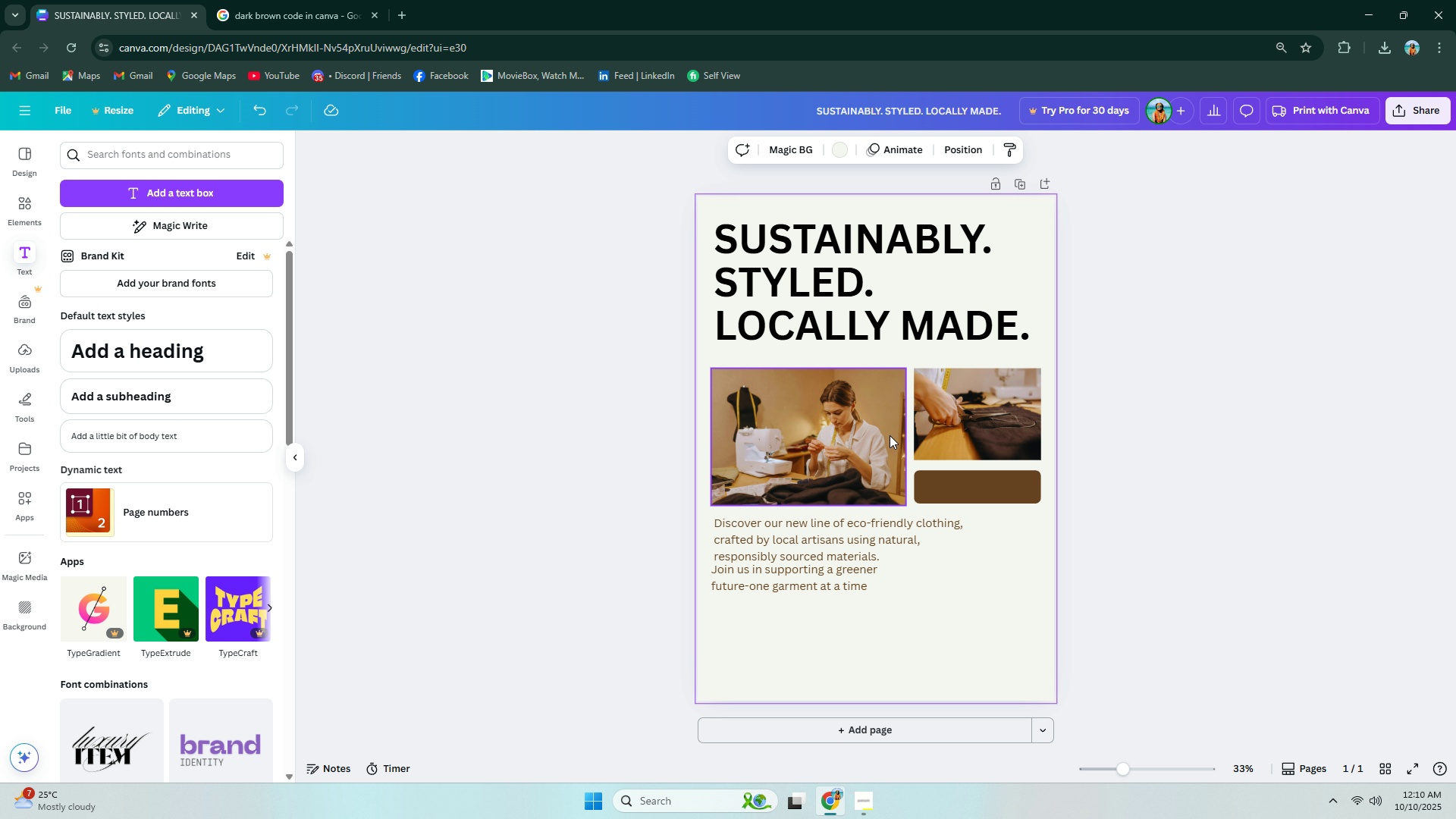 
left_click_drag(start_coordinate=[861, 409], to_coordinate=[862, 401])
 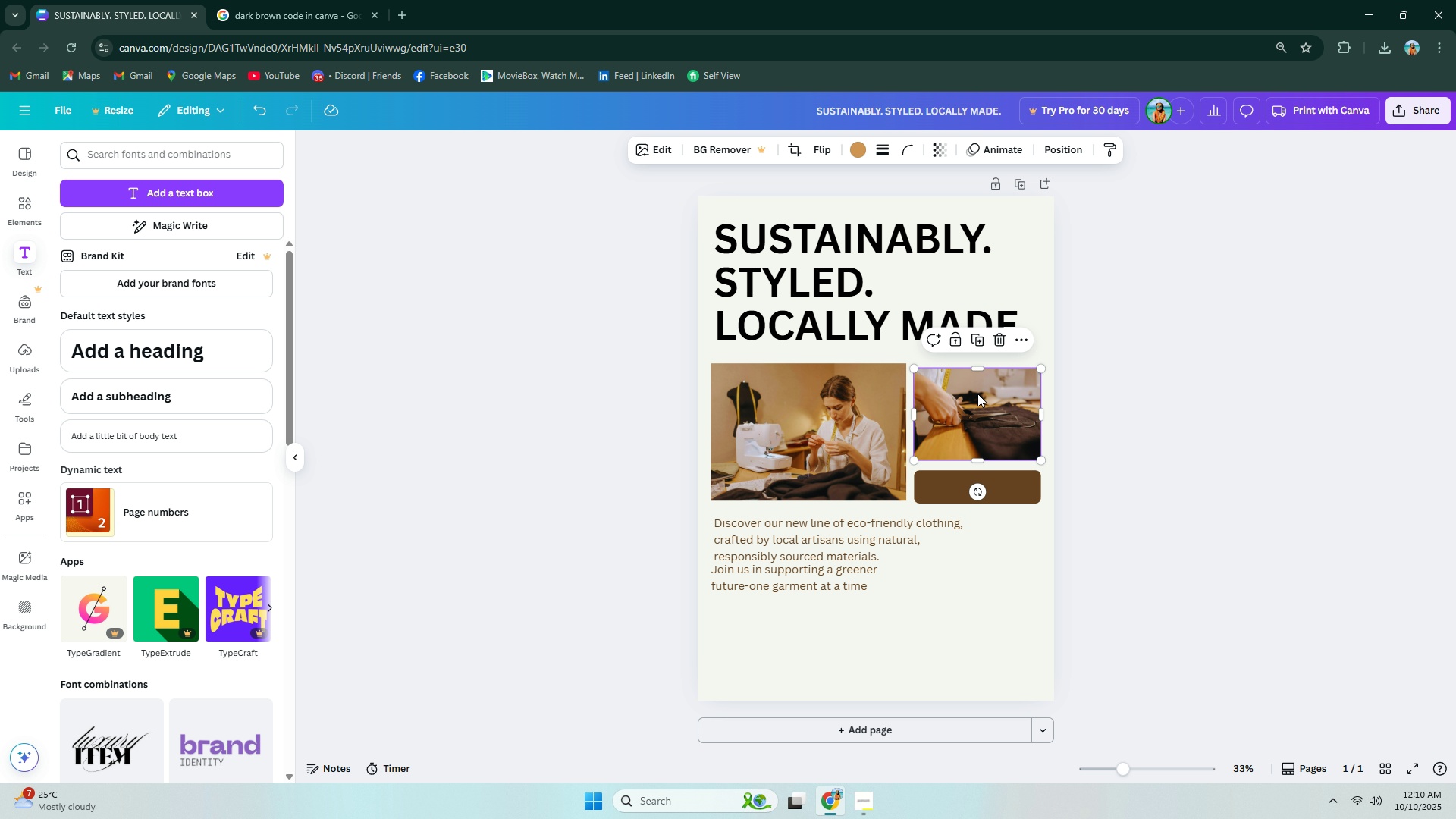 
key(ArrowUp)
 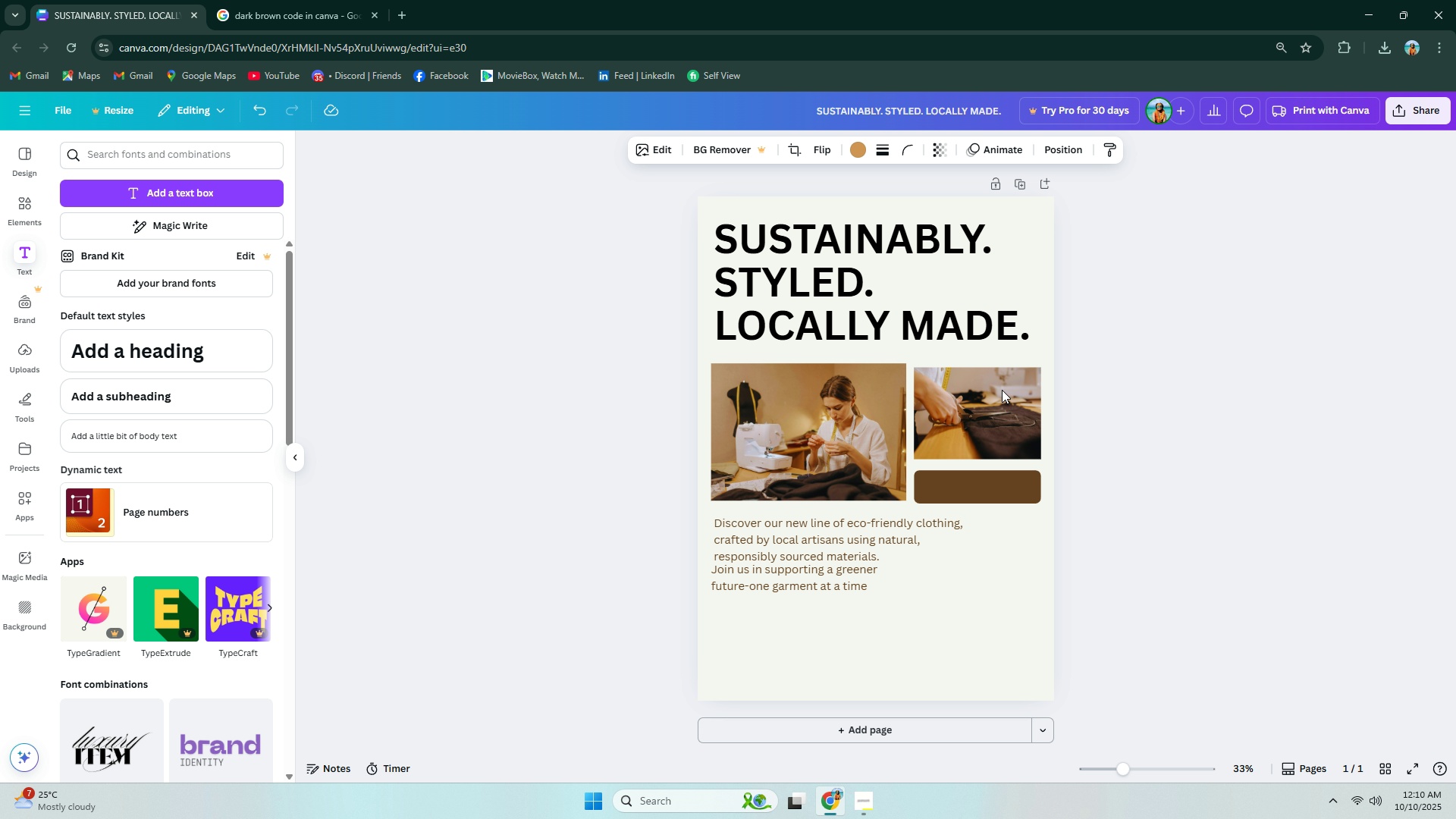 
key(ArrowUp)
 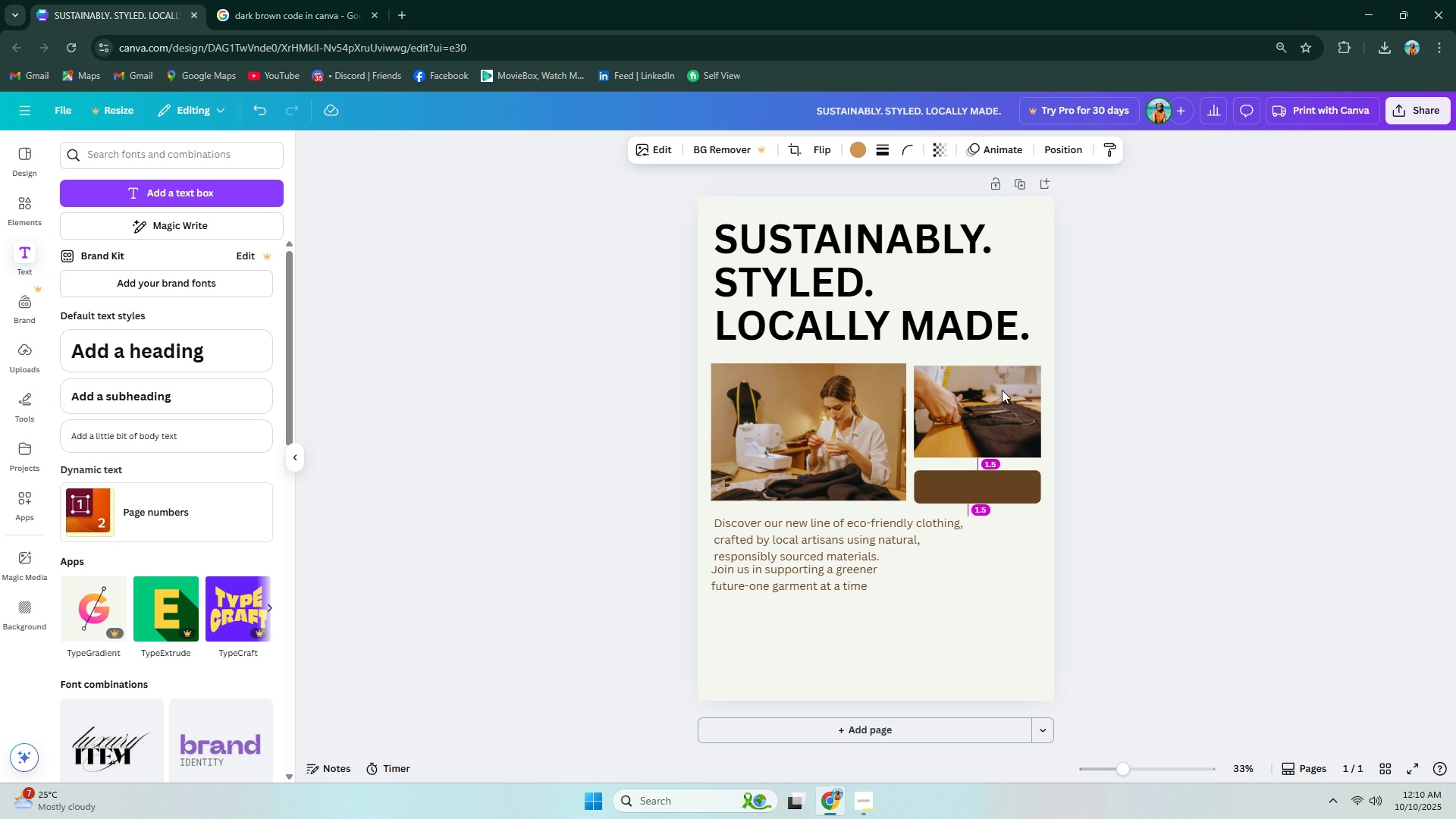 
key(ArrowUp)
 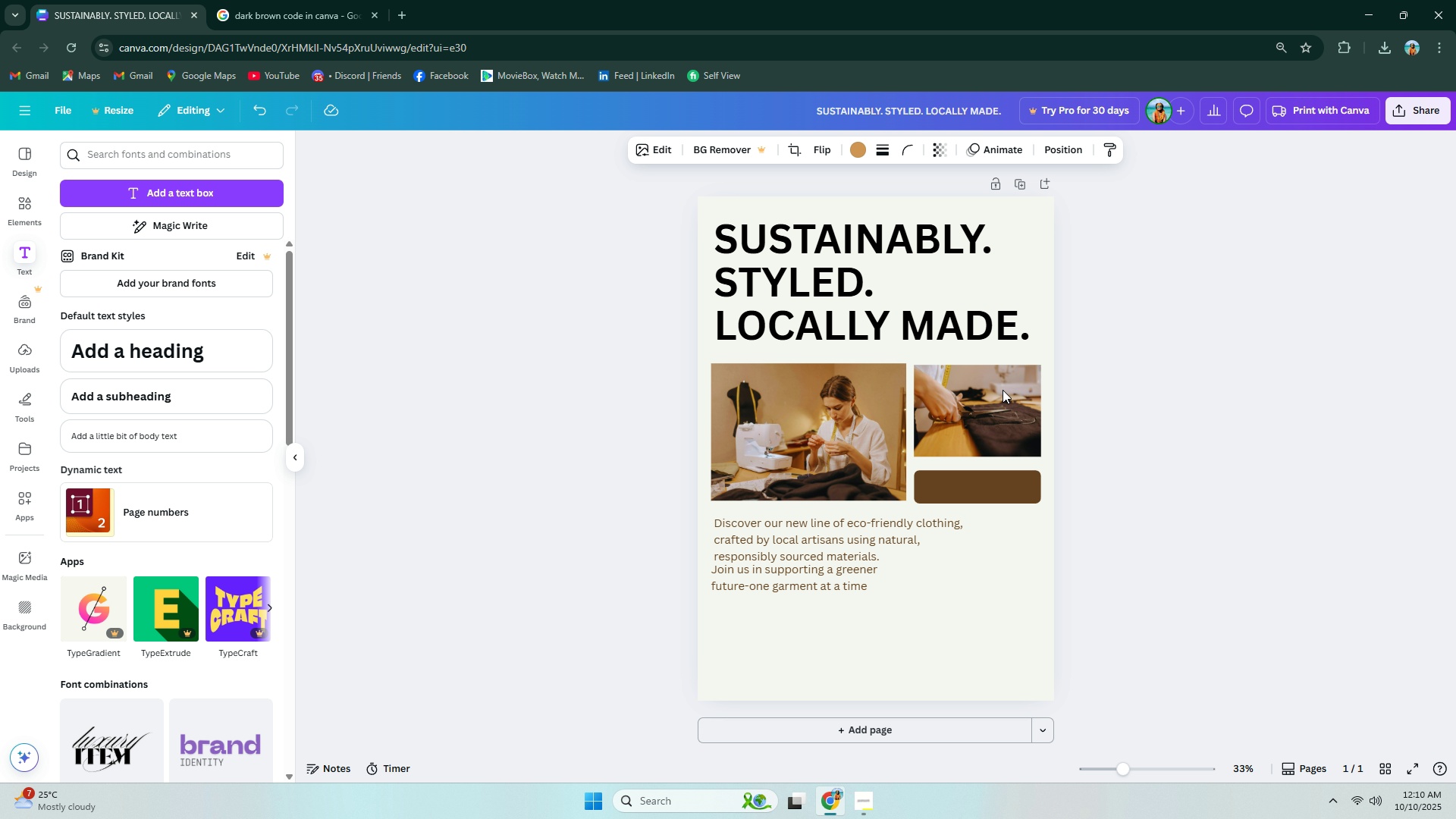 
key(ArrowUp)
 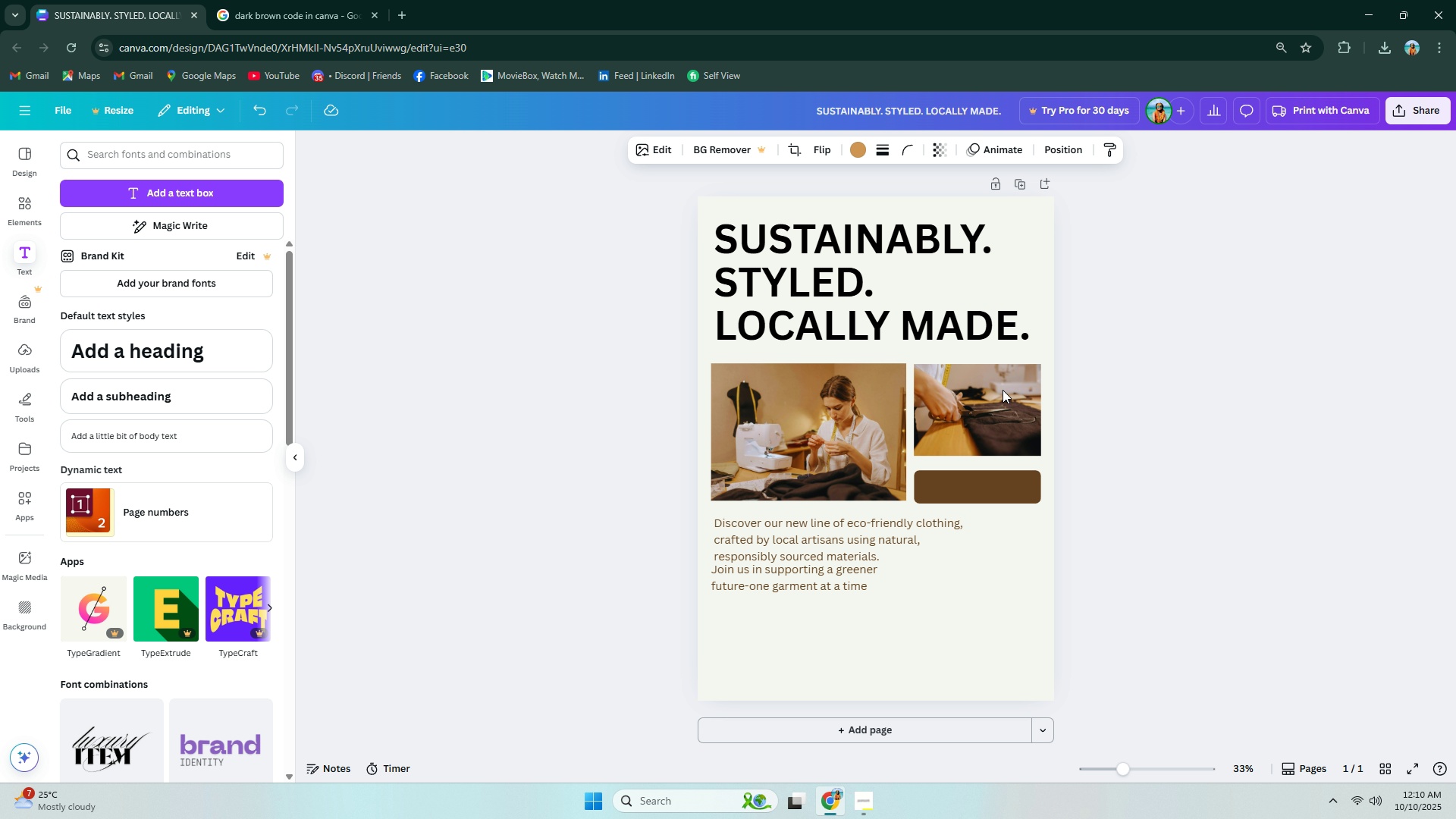 
key(ArrowUp)
 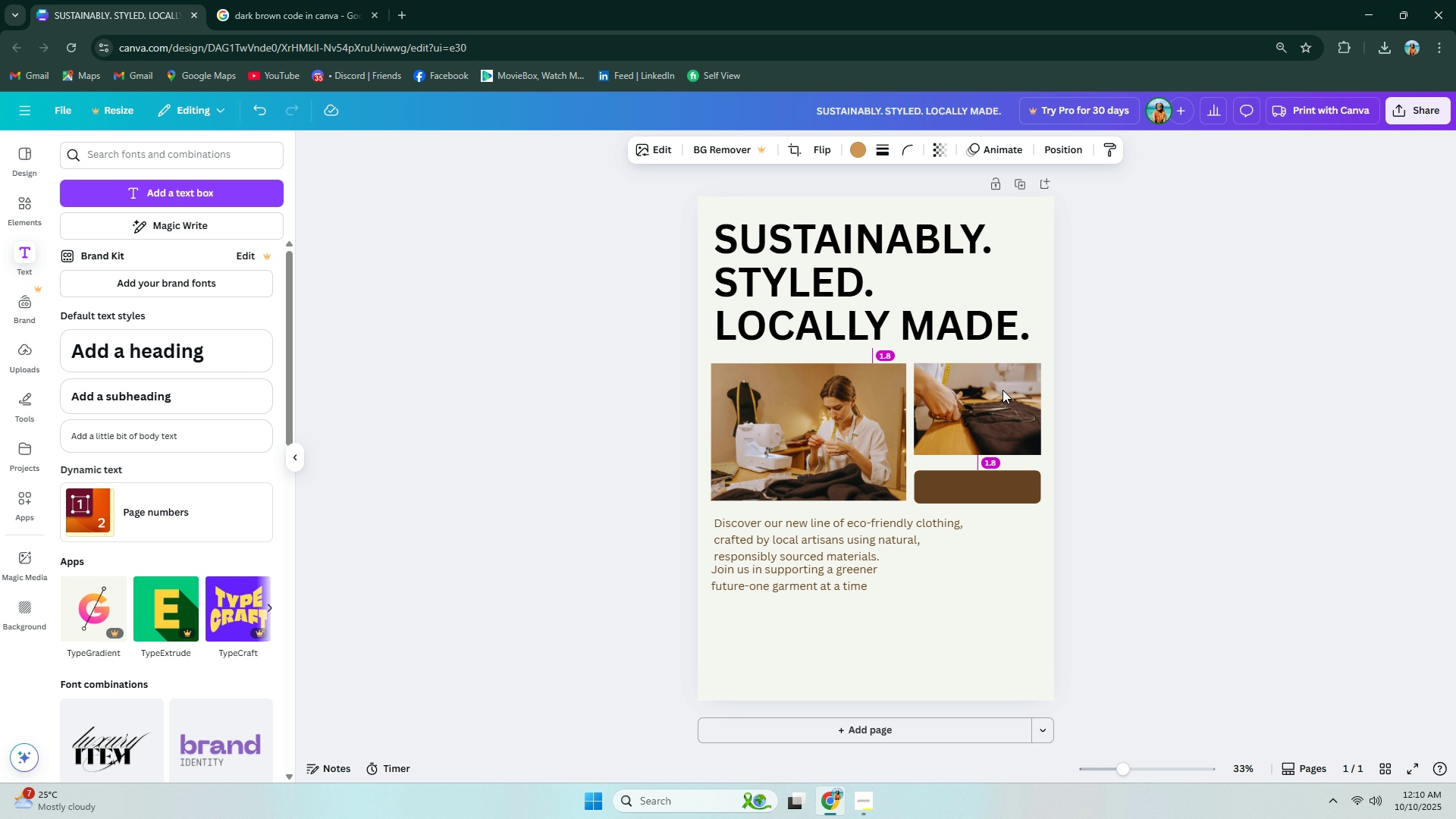 
key(ArrowUp)
 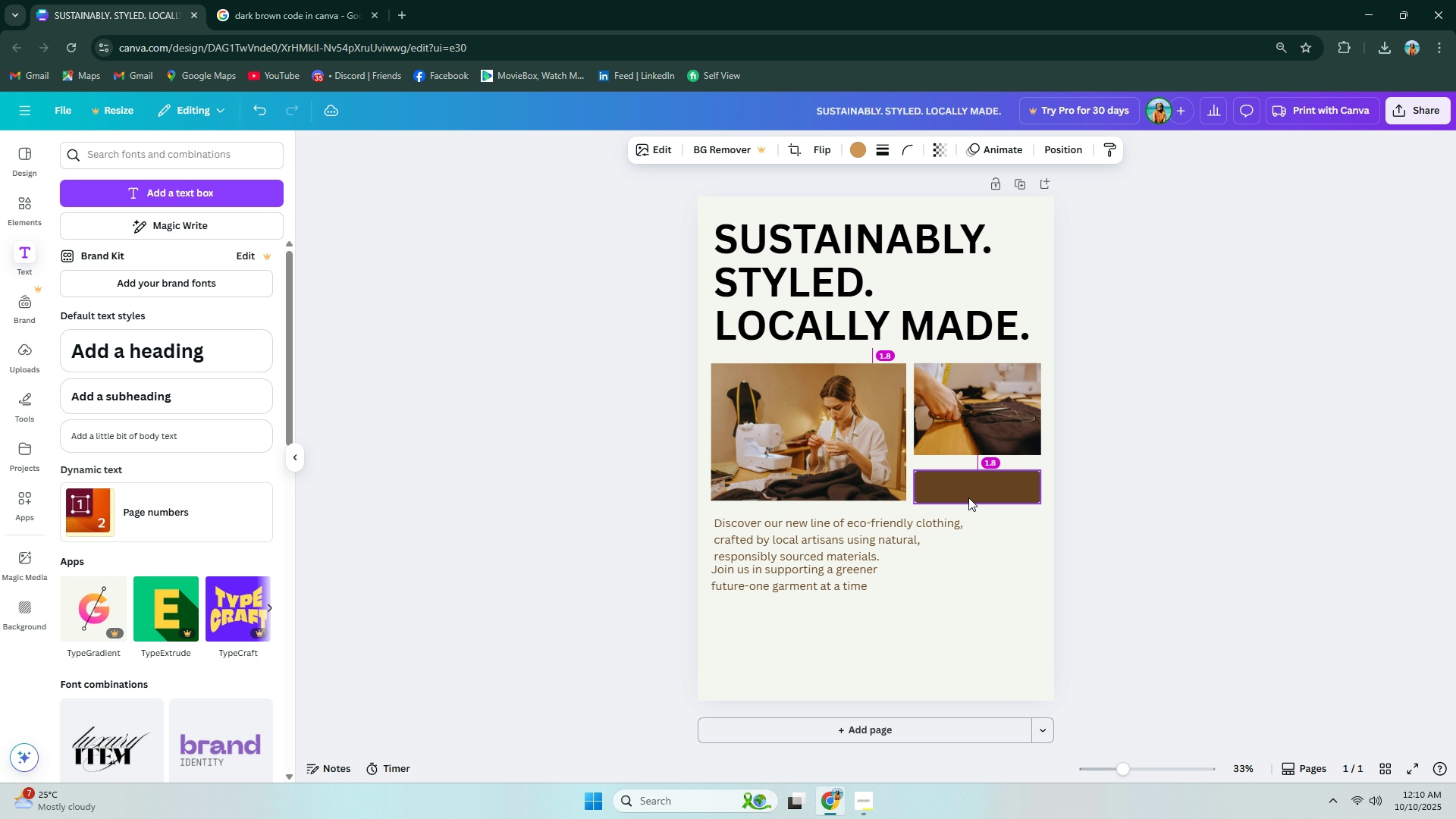 
left_click([967, 499])
 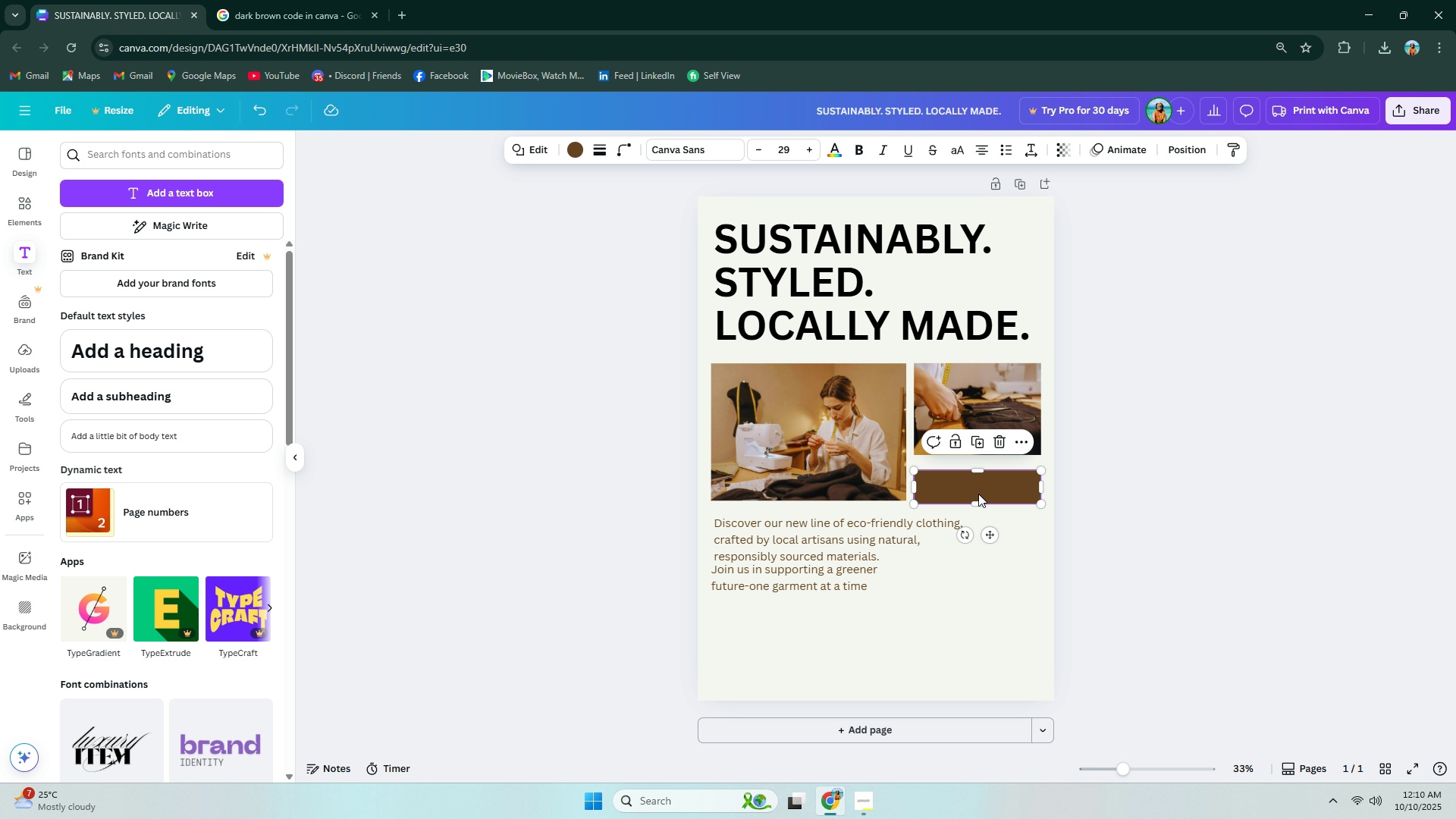 
key(ArrowUp)
 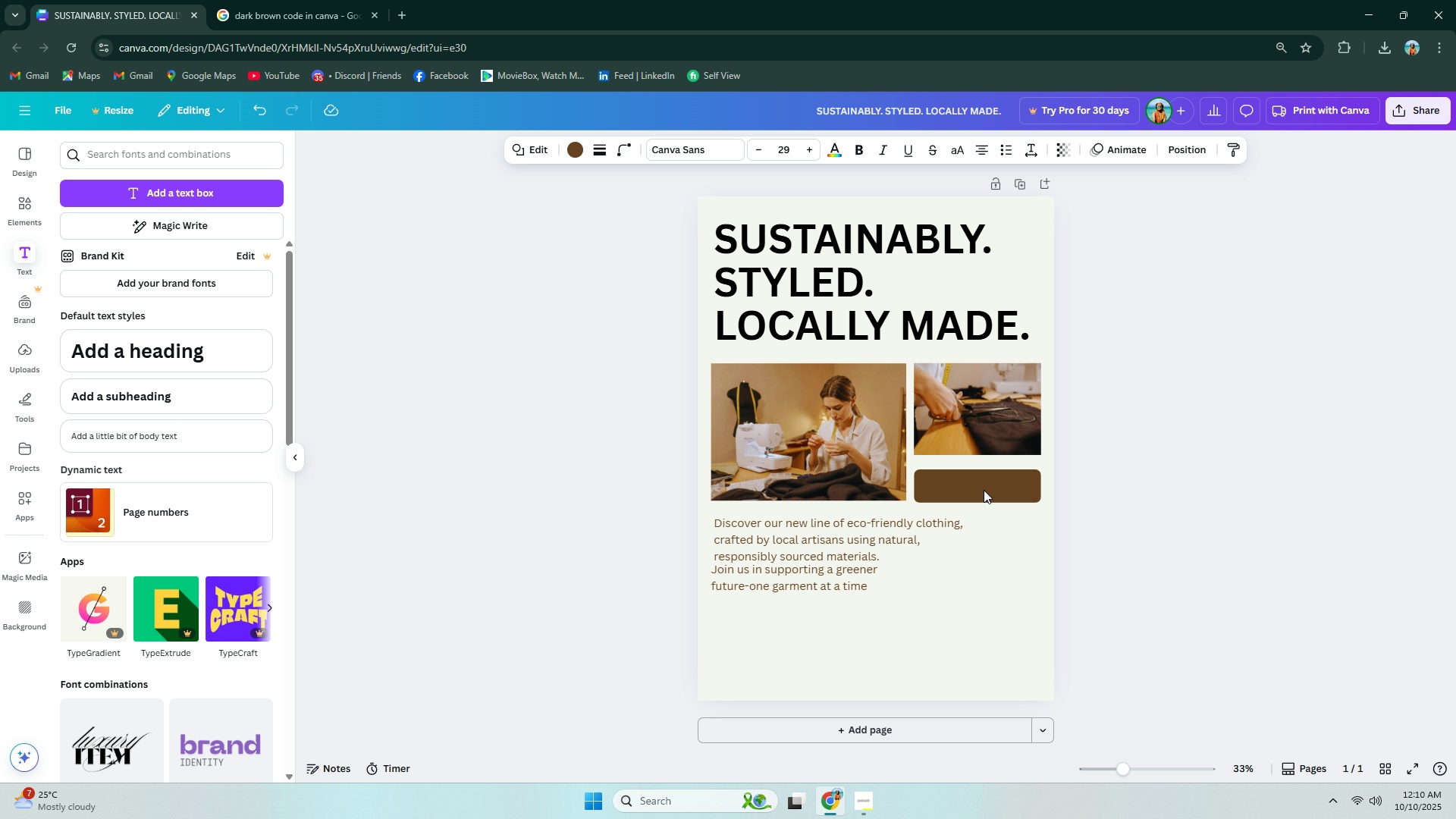 
key(ArrowUp)
 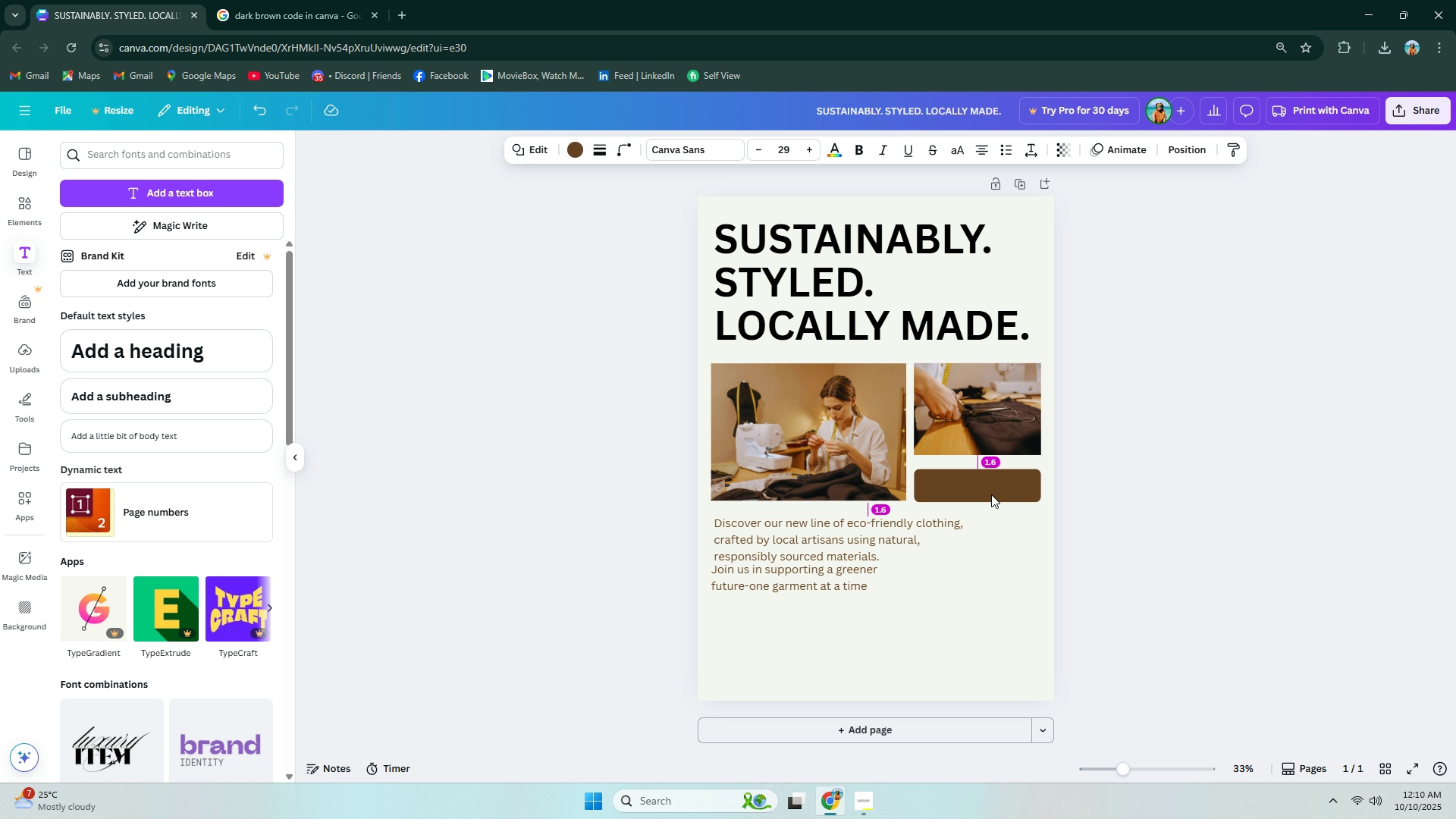 
key(ArrowUp)
 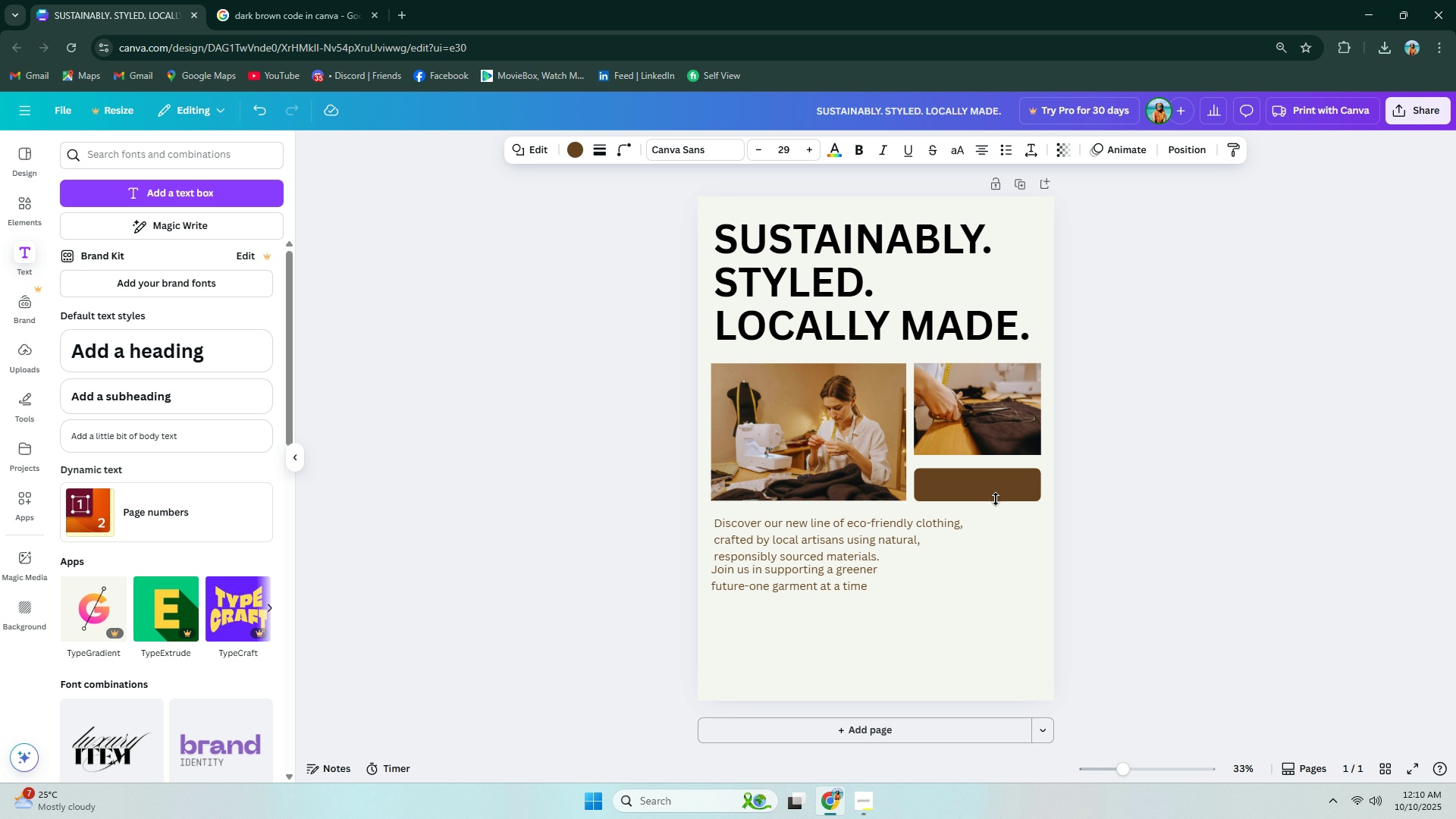 
key(ArrowUp)
 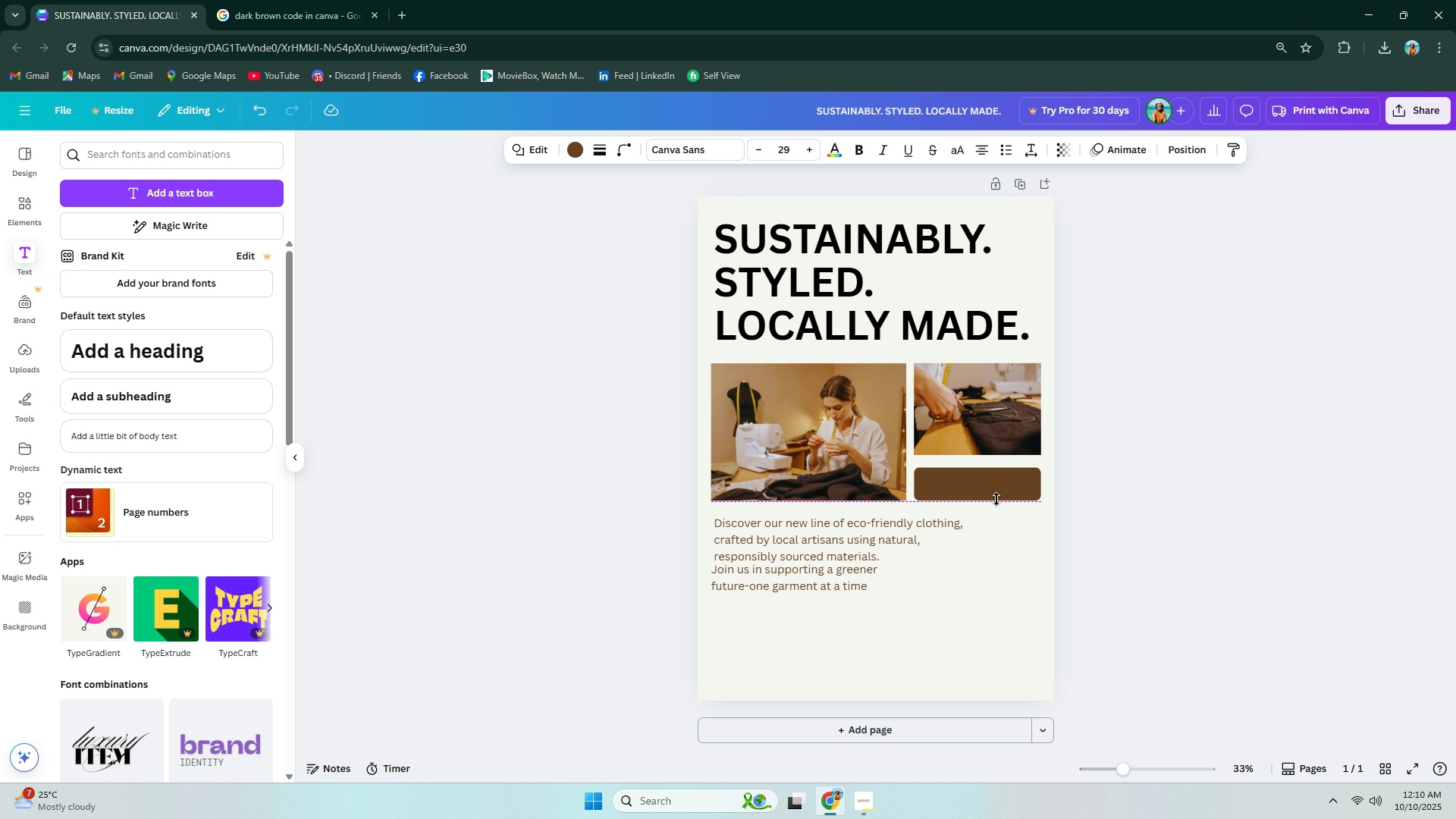 
key(ArrowUp)
 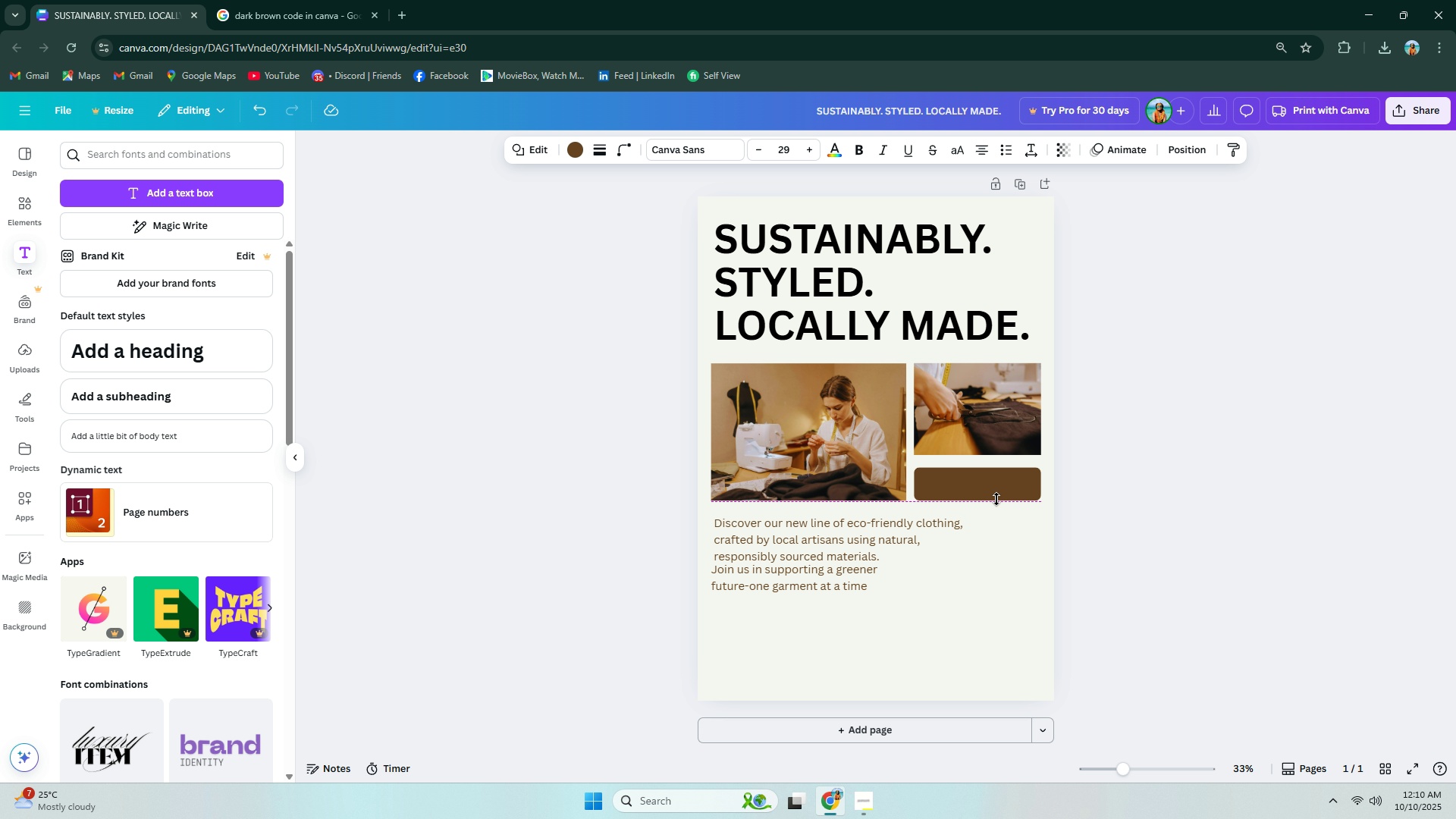 
key(ArrowDown)
 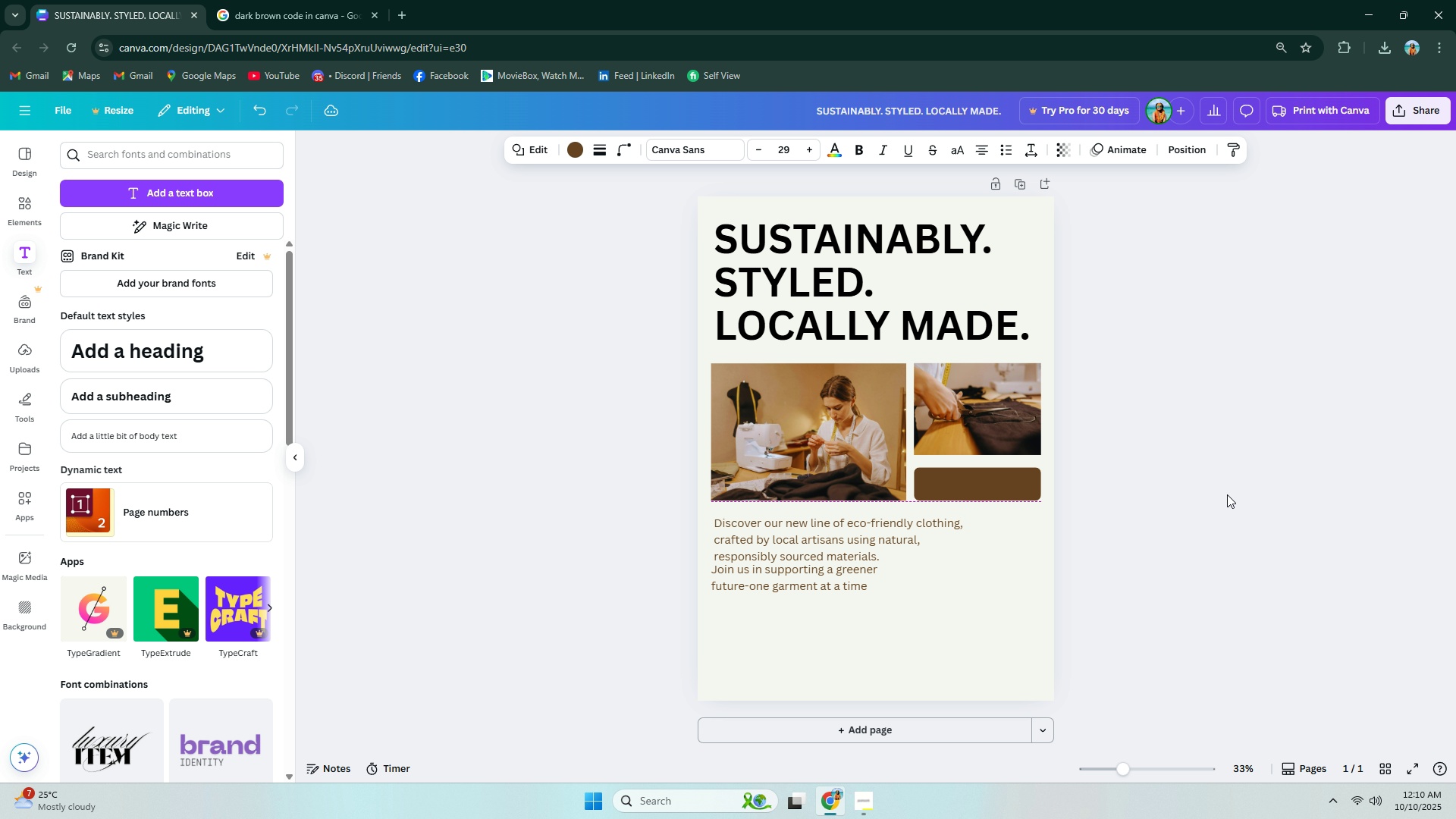 
left_click([1227, 494])
 